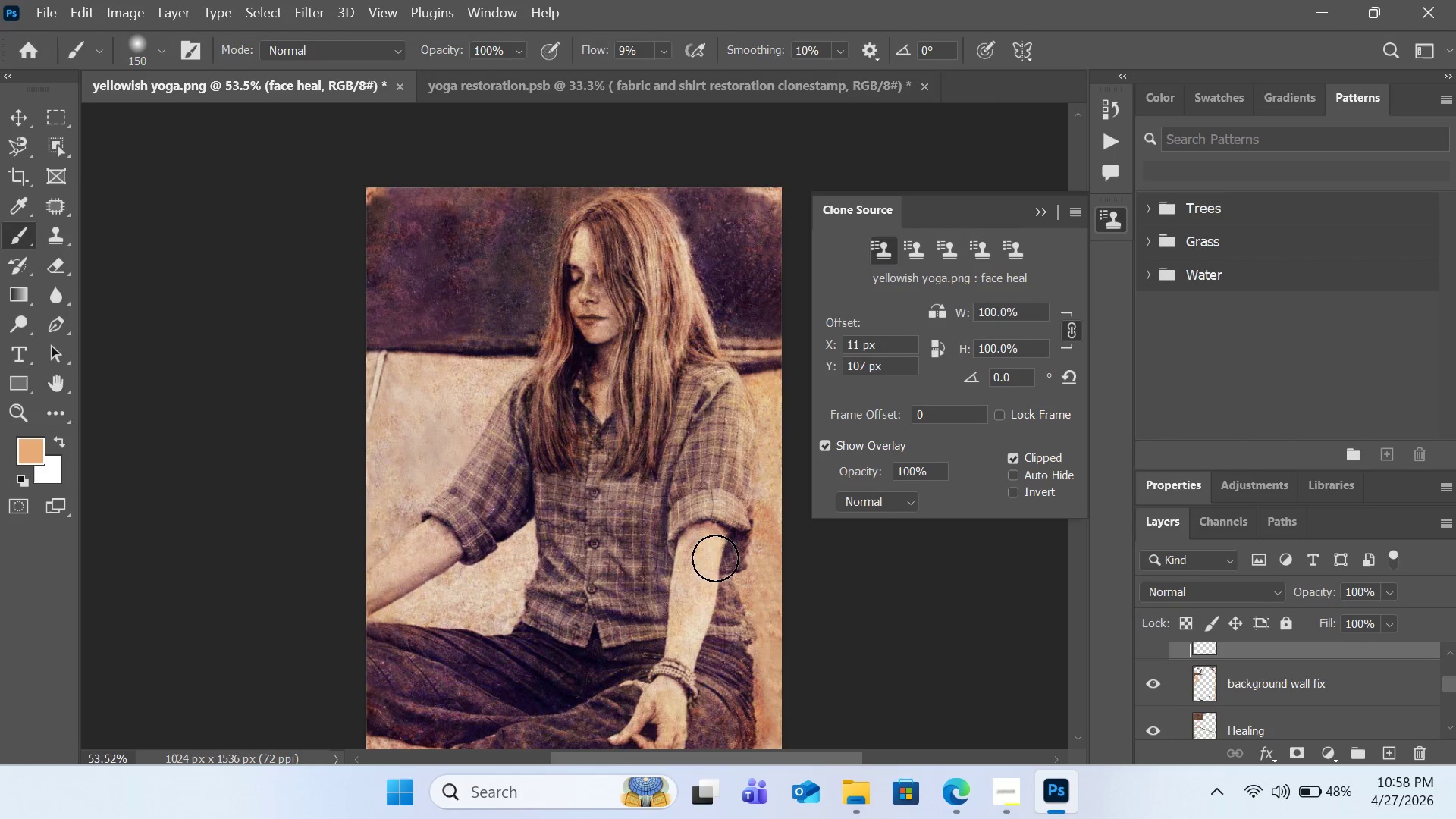 
left_click_drag(start_coordinate=[715, 560], to_coordinate=[701, 611])
 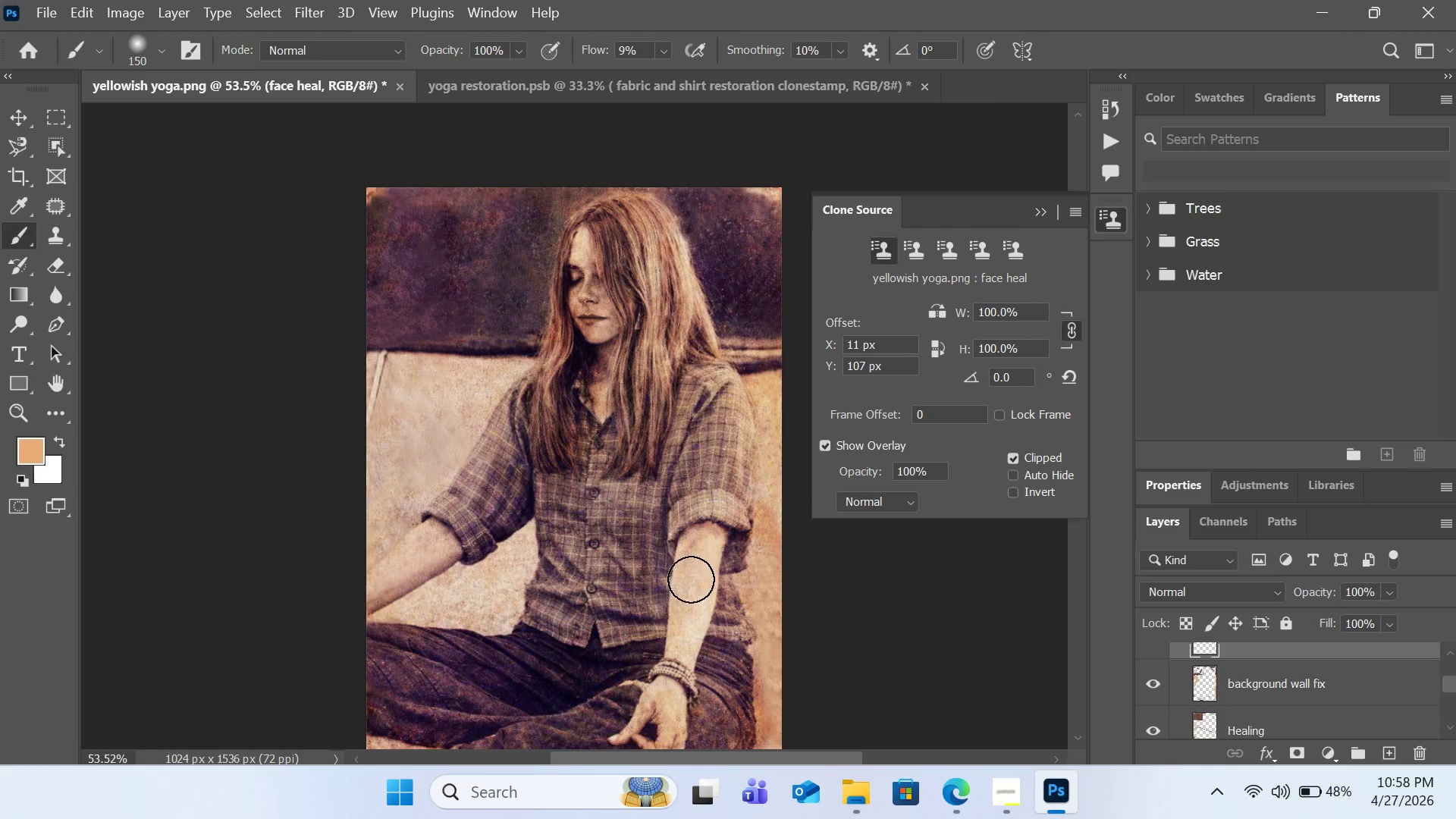 
left_click_drag(start_coordinate=[692, 594], to_coordinate=[678, 661])
 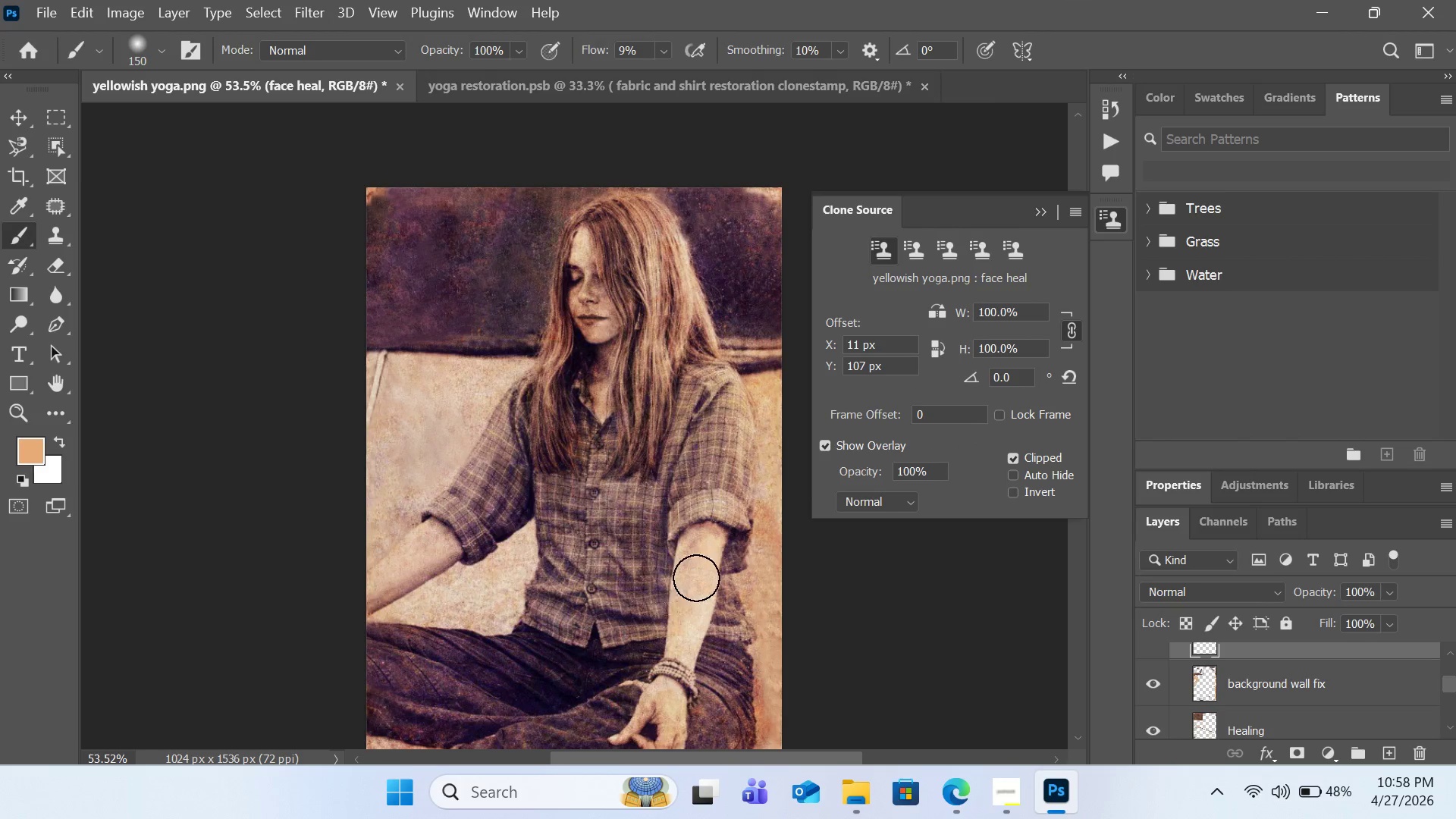 
left_click_drag(start_coordinate=[696, 579], to_coordinate=[686, 664])
 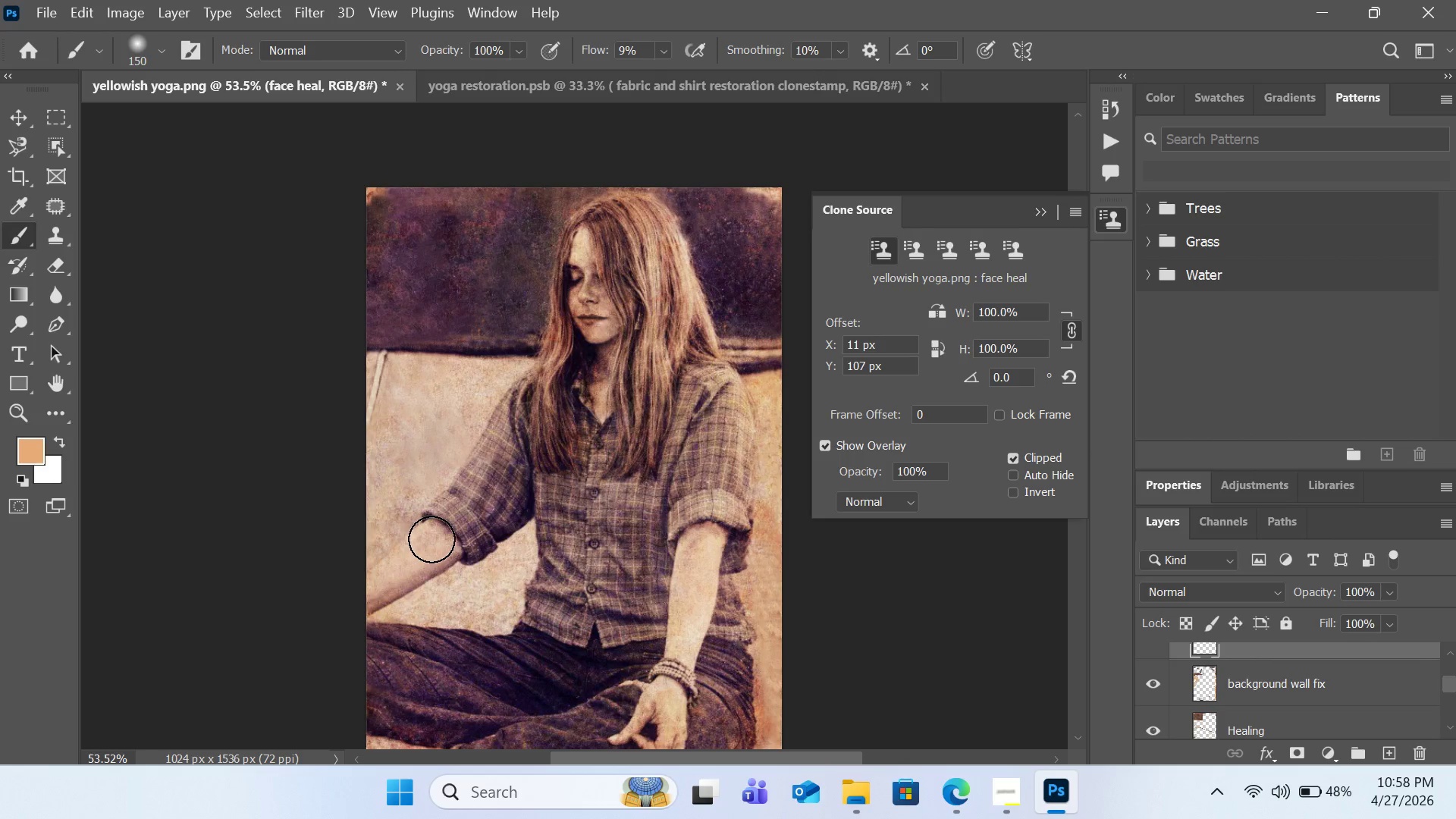 
left_click_drag(start_coordinate=[430, 541], to_coordinate=[341, 595])
 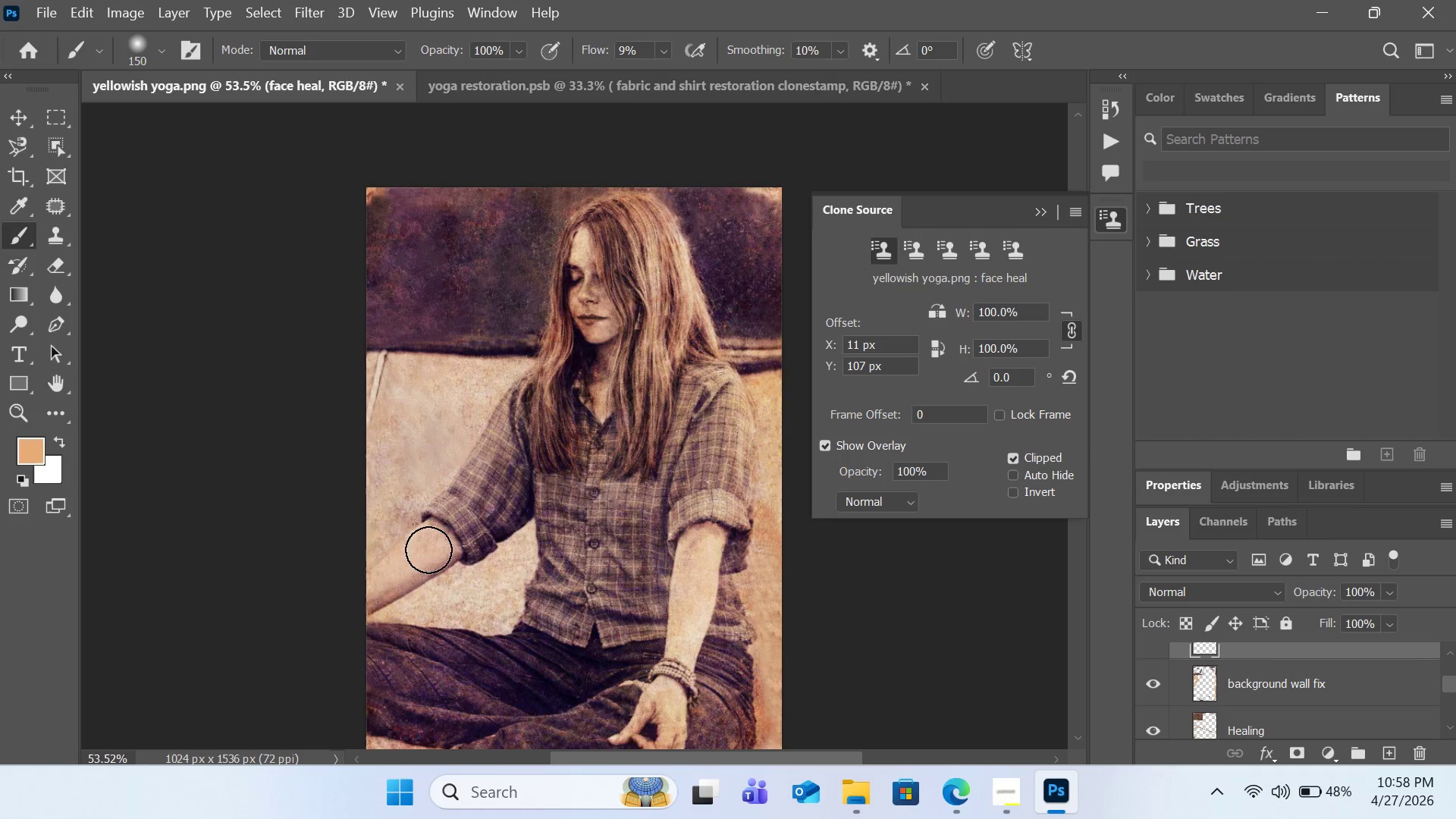 
left_click_drag(start_coordinate=[428, 551], to_coordinate=[331, 639])
 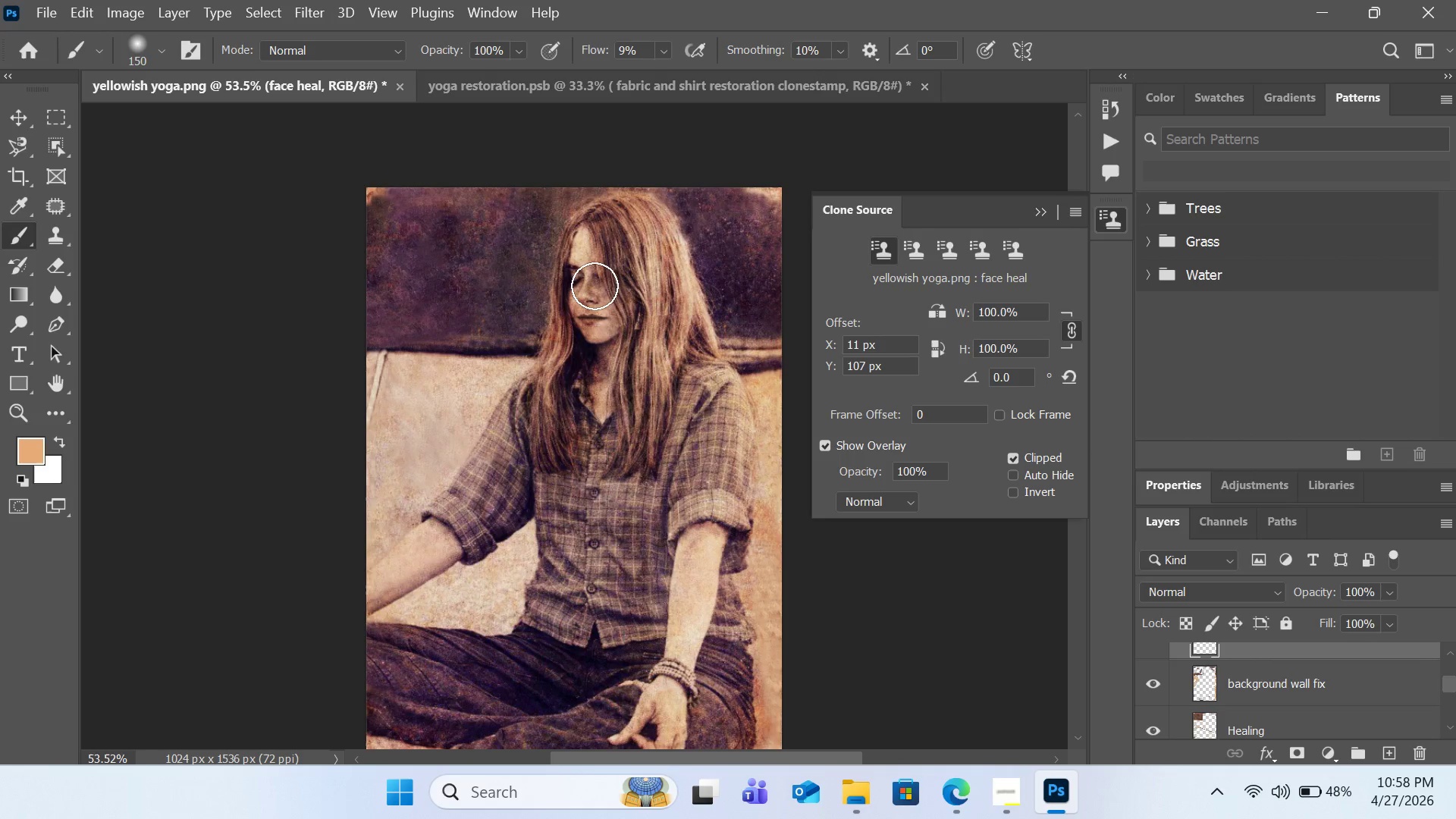 
left_click_drag(start_coordinate=[594, 287], to_coordinate=[594, 310])
 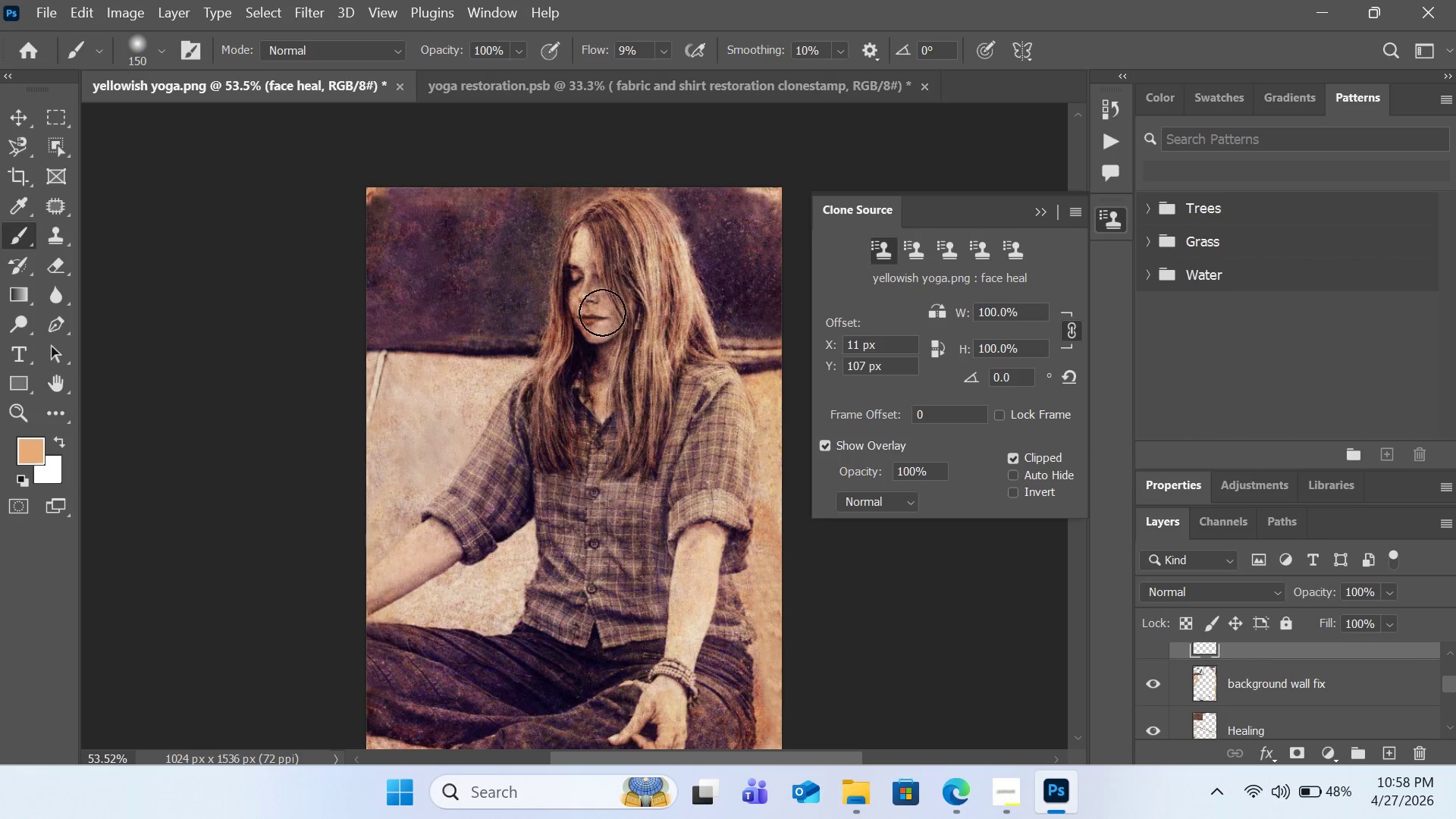 
left_click_drag(start_coordinate=[599, 319], to_coordinate=[595, 334])
 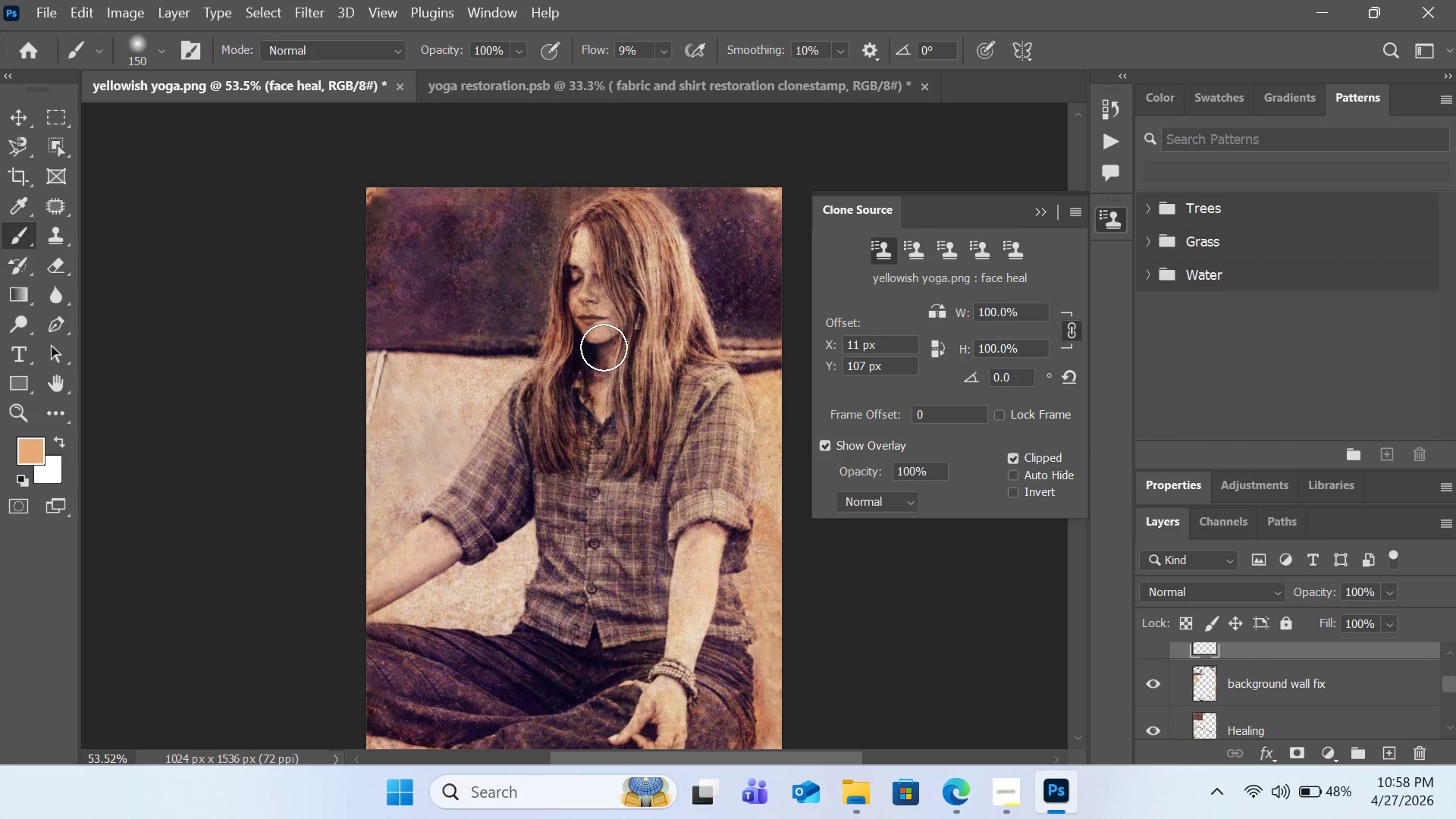 
left_click_drag(start_coordinate=[603, 354], to_coordinate=[596, 378])
 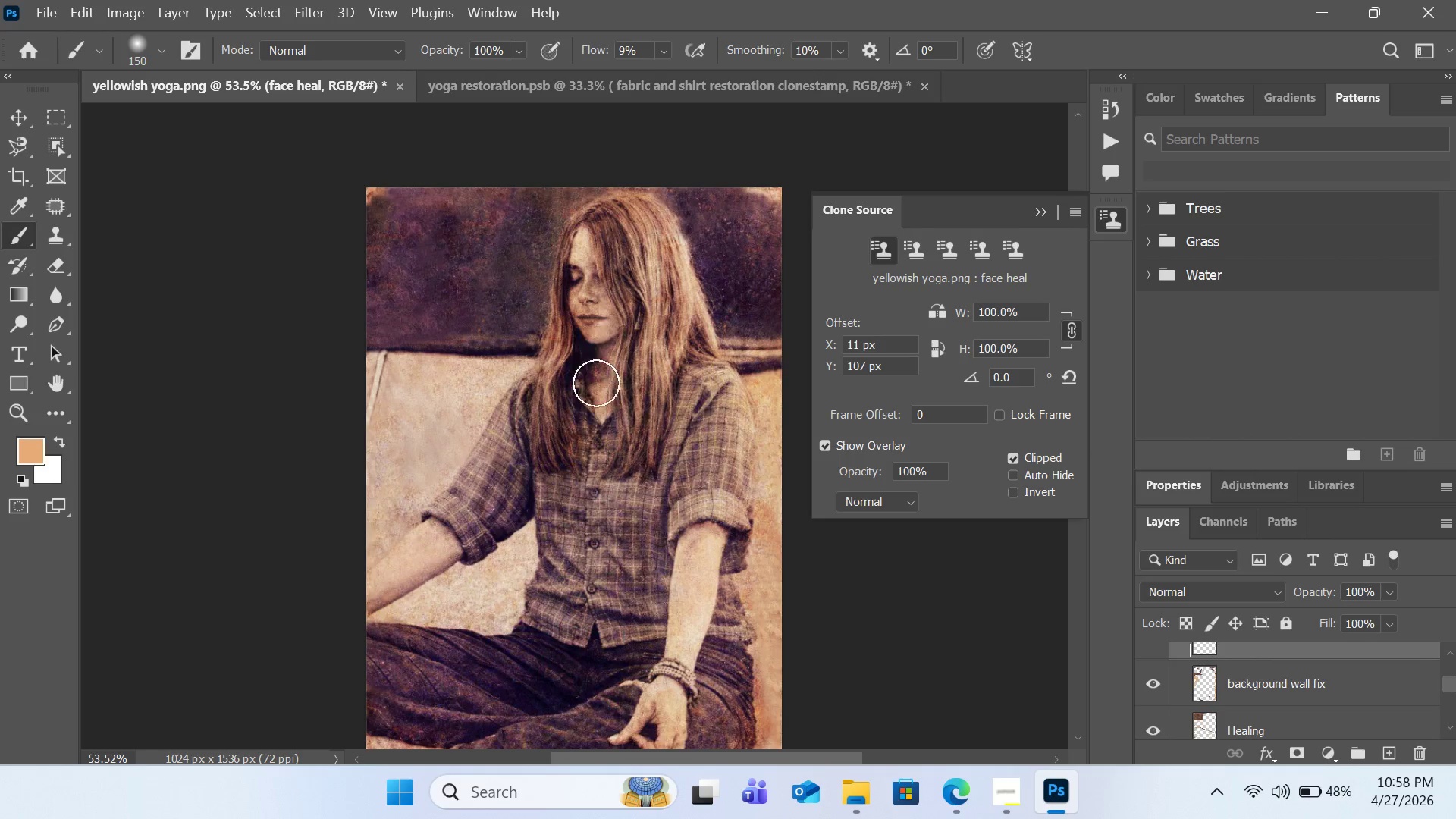 
left_click_drag(start_coordinate=[596, 380], to_coordinate=[596, 410])
 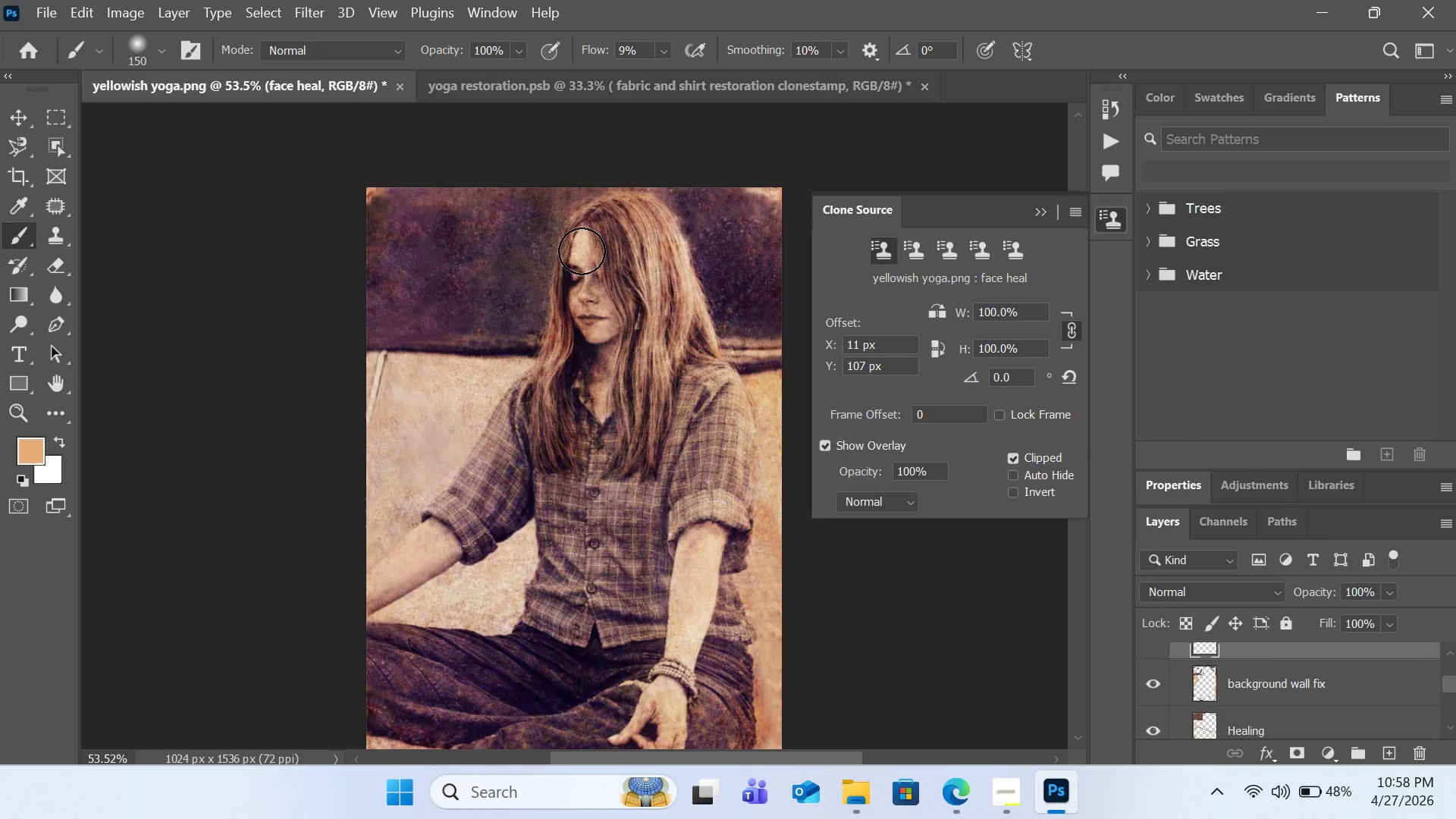 
left_click_drag(start_coordinate=[582, 243], to_coordinate=[578, 259])
 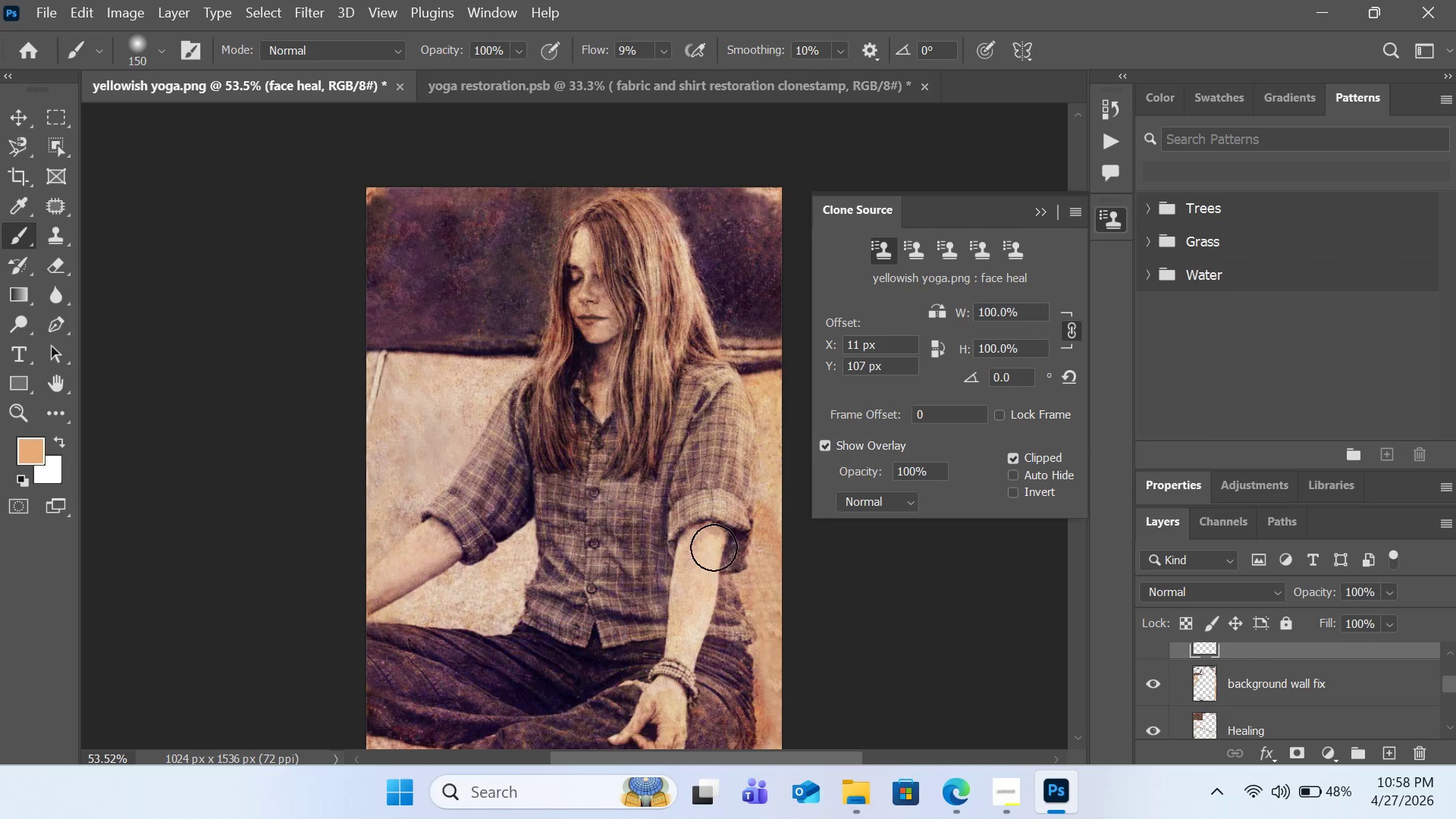 
left_click_drag(start_coordinate=[710, 535], to_coordinate=[709, 540])
 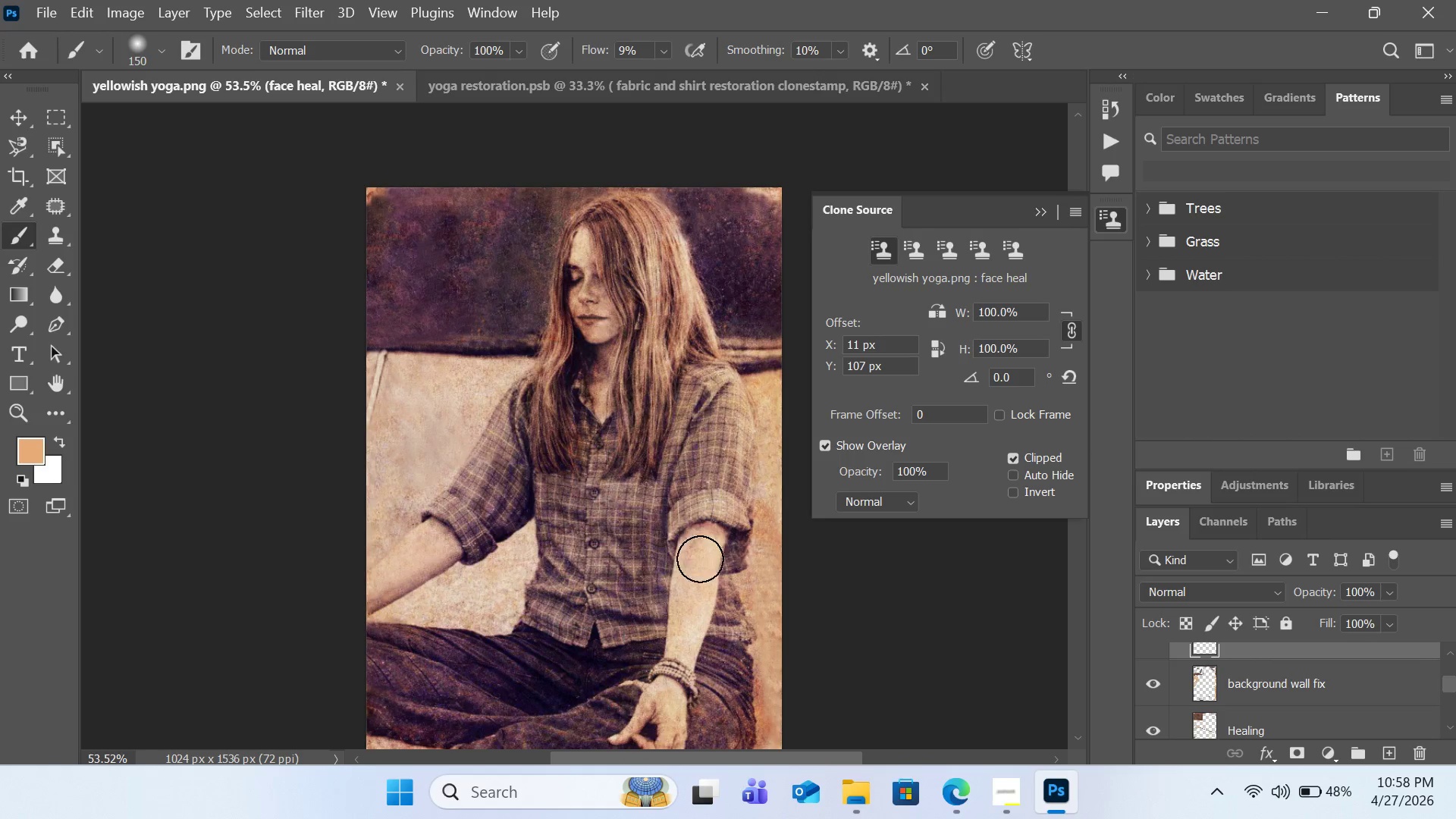 
left_click_drag(start_coordinate=[700, 565], to_coordinate=[665, 695])
 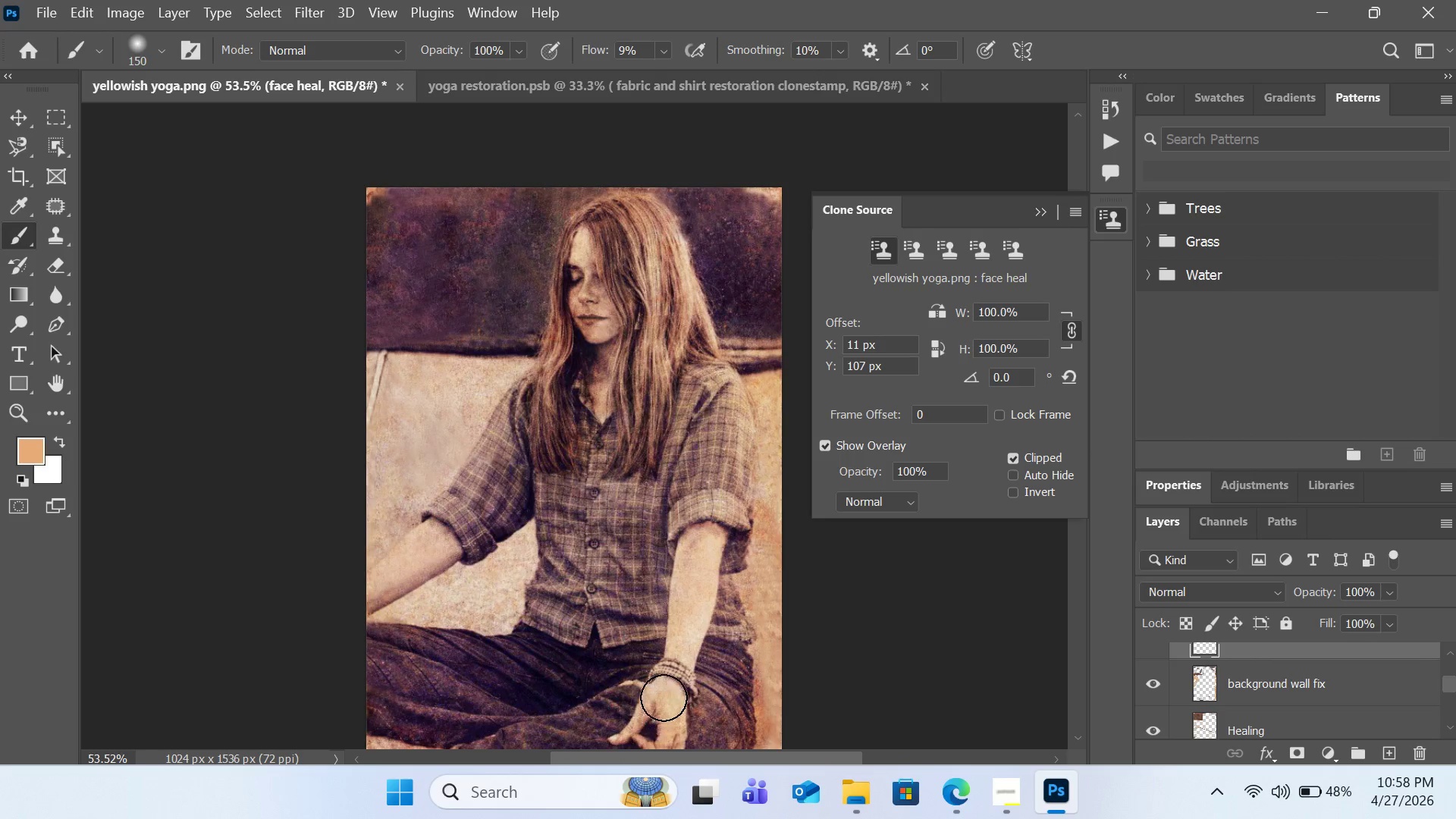 
left_click_drag(start_coordinate=[664, 703], to_coordinate=[662, 755])
 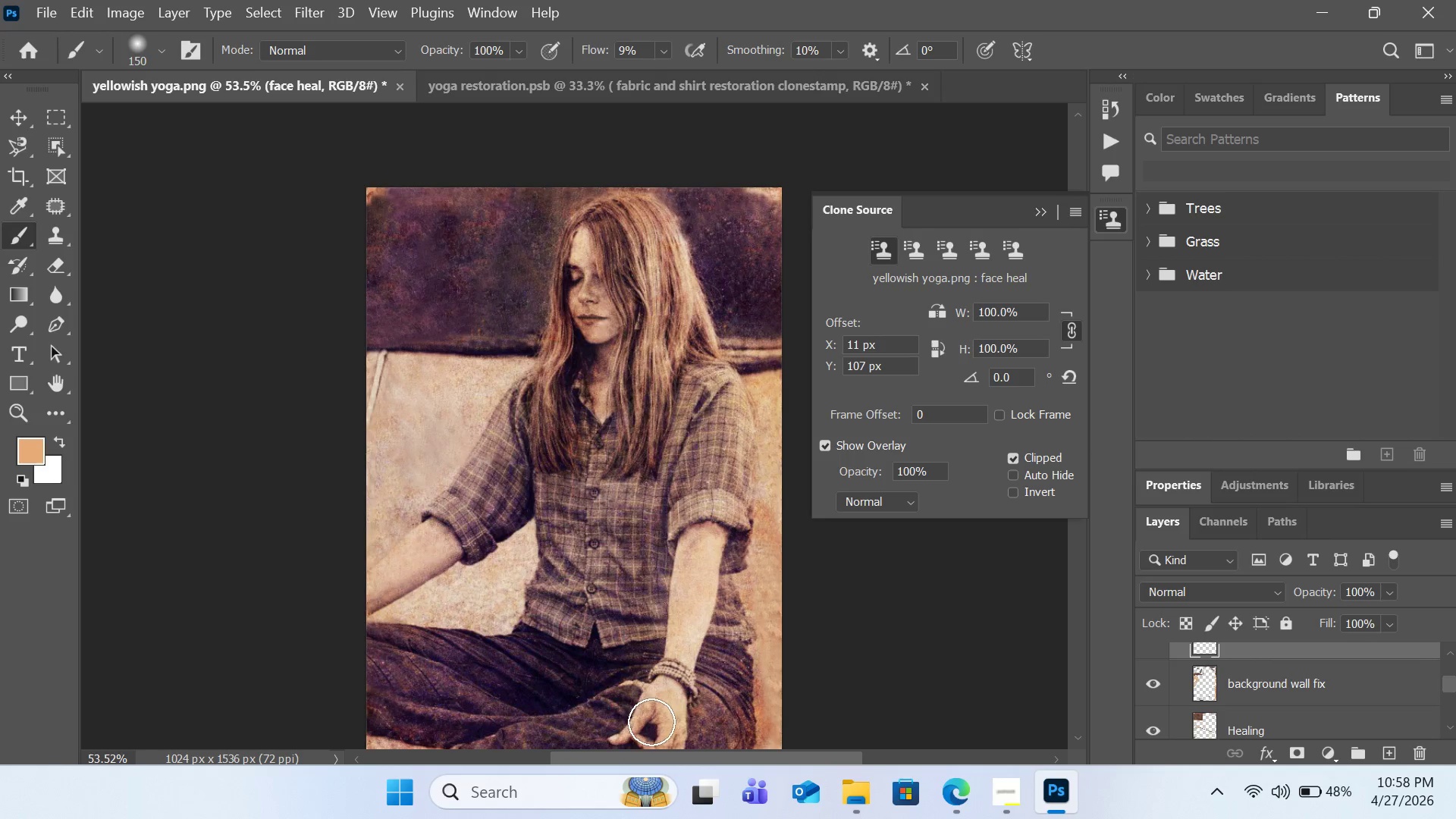 
left_click_drag(start_coordinate=[645, 726], to_coordinate=[633, 742])
 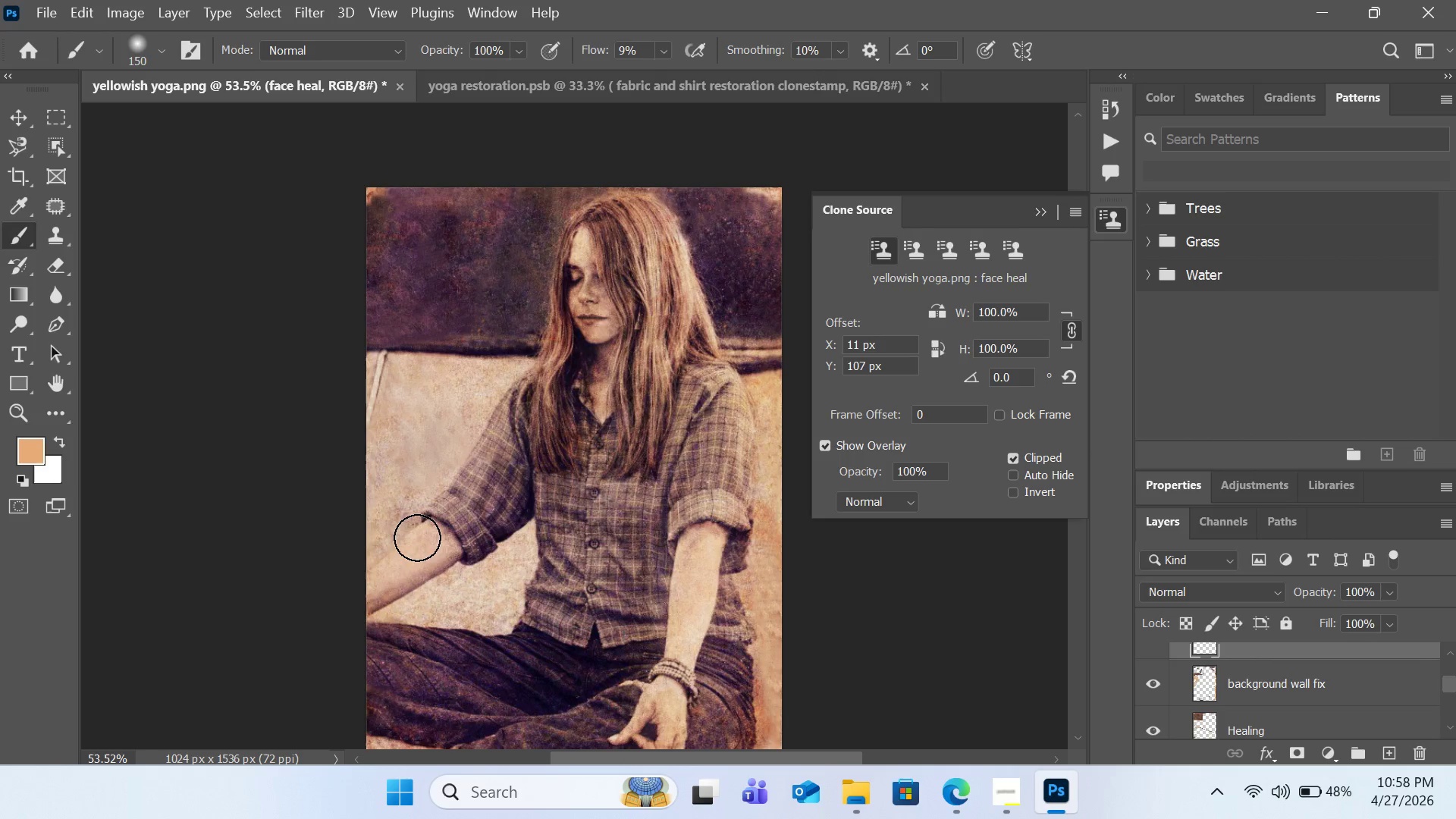 
left_click_drag(start_coordinate=[421, 543], to_coordinate=[298, 650])
 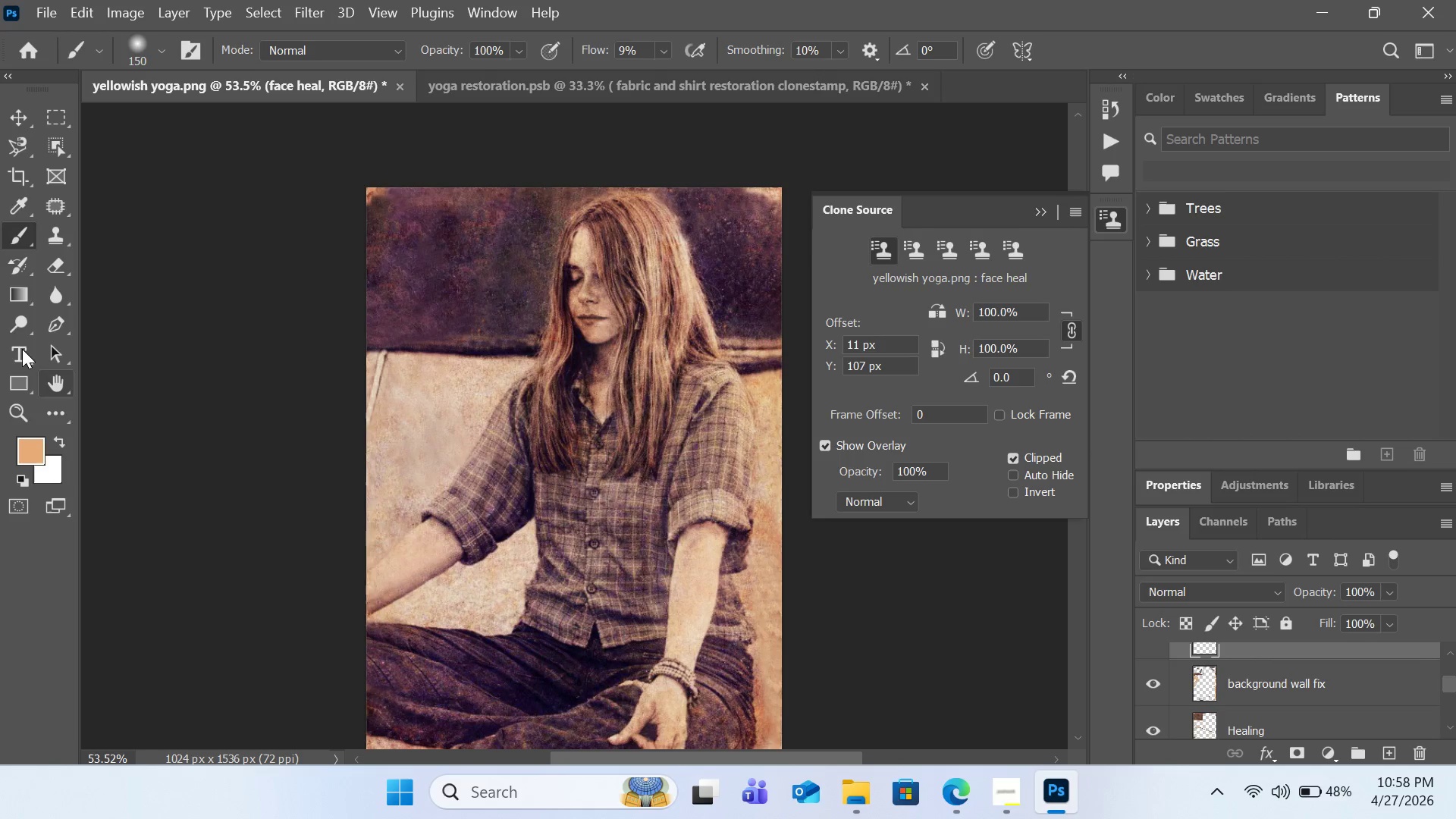 
wait(6.73)
 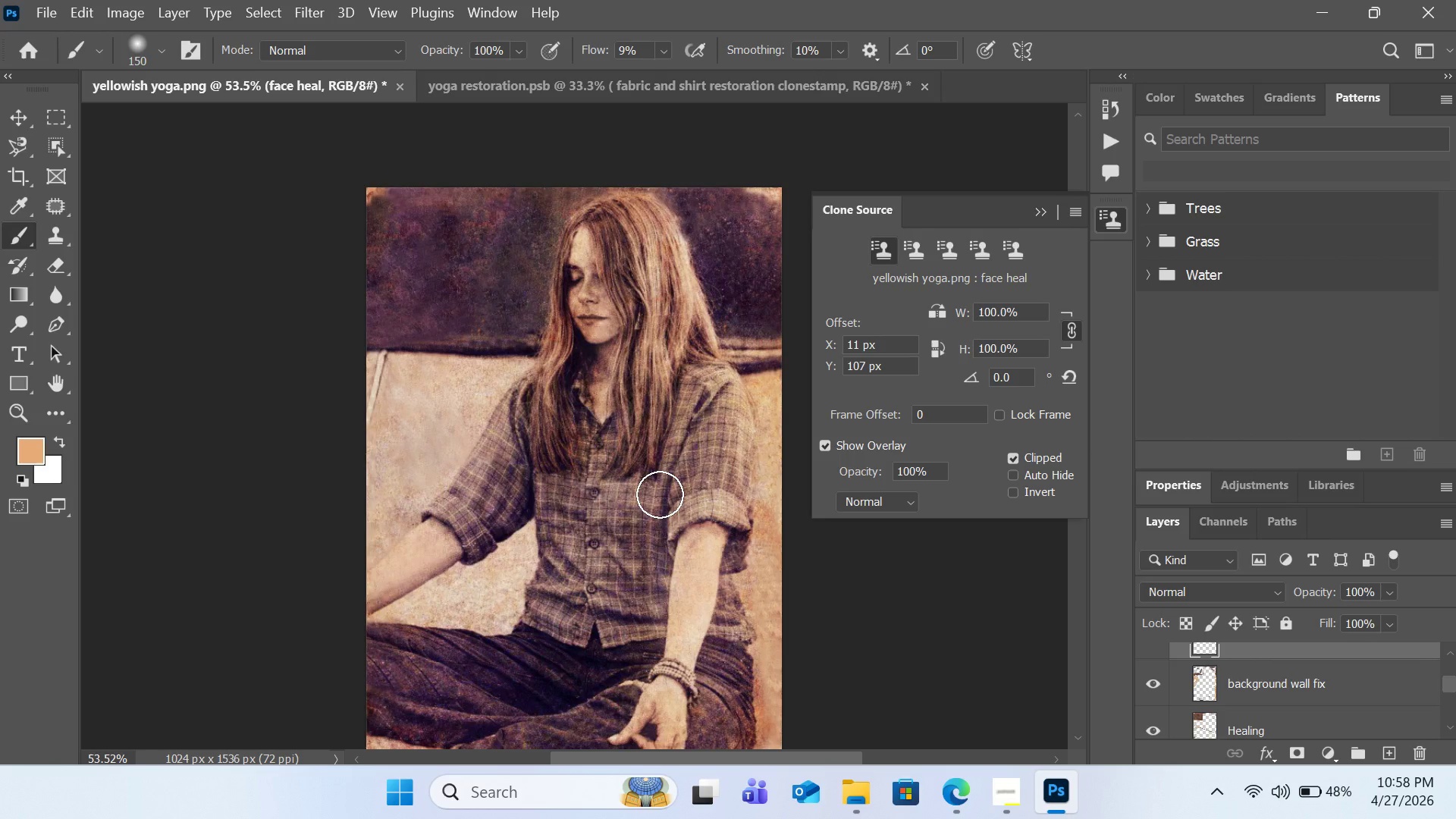 
left_click([19, 479])
 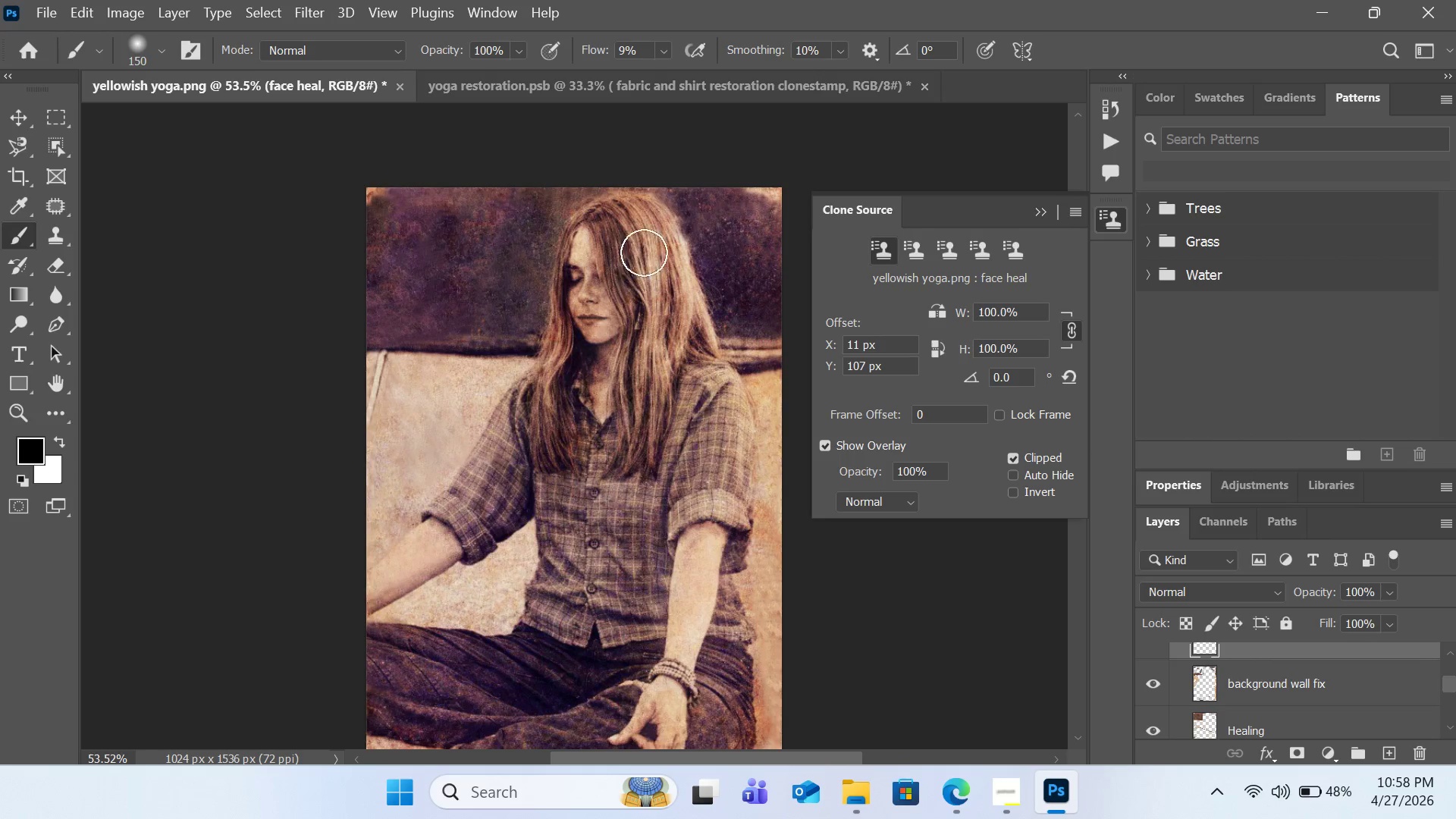 
left_click_drag(start_coordinate=[654, 240], to_coordinate=[654, 266])
 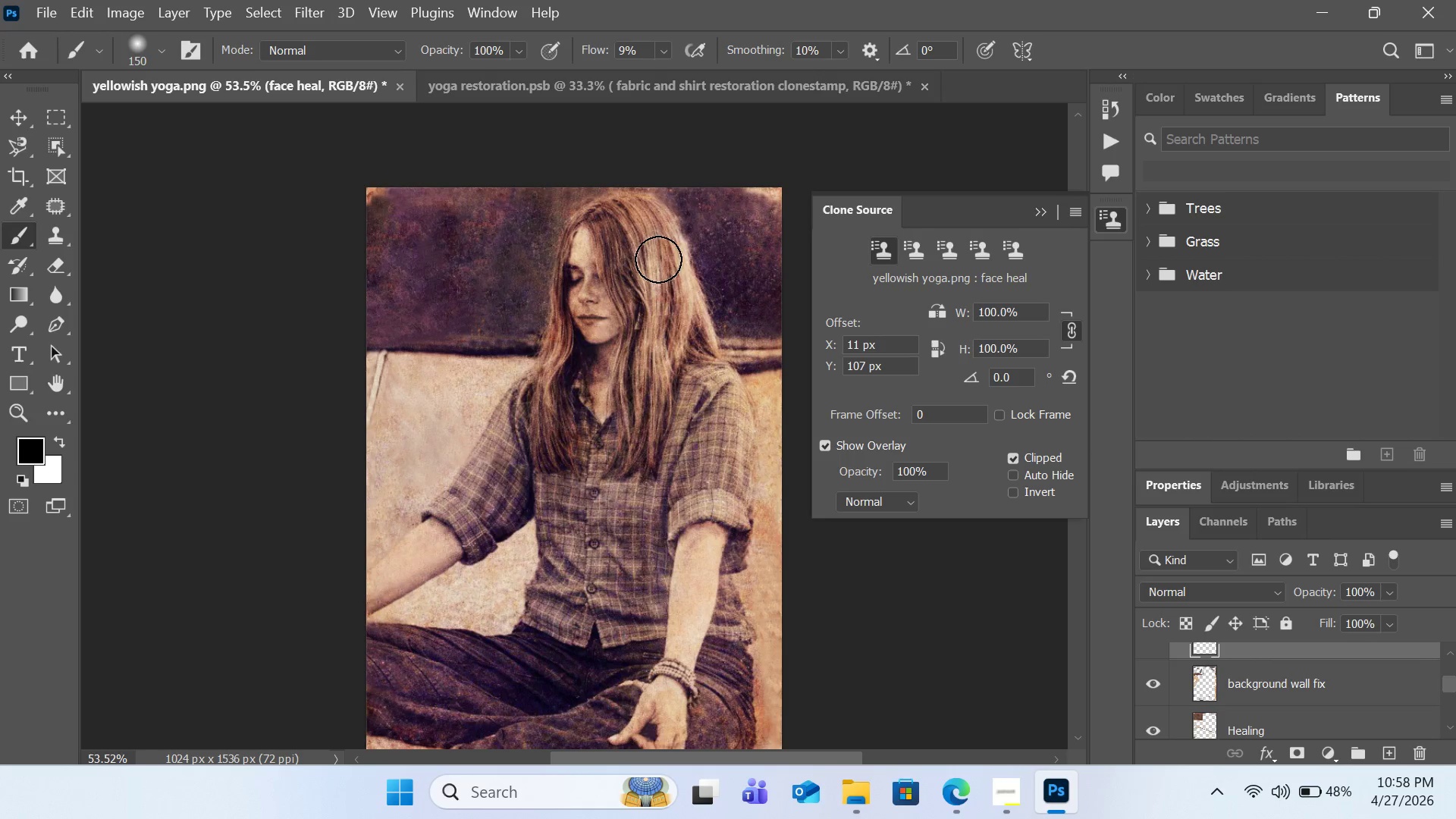 
left_click_drag(start_coordinate=[660, 263], to_coordinate=[658, 340])
 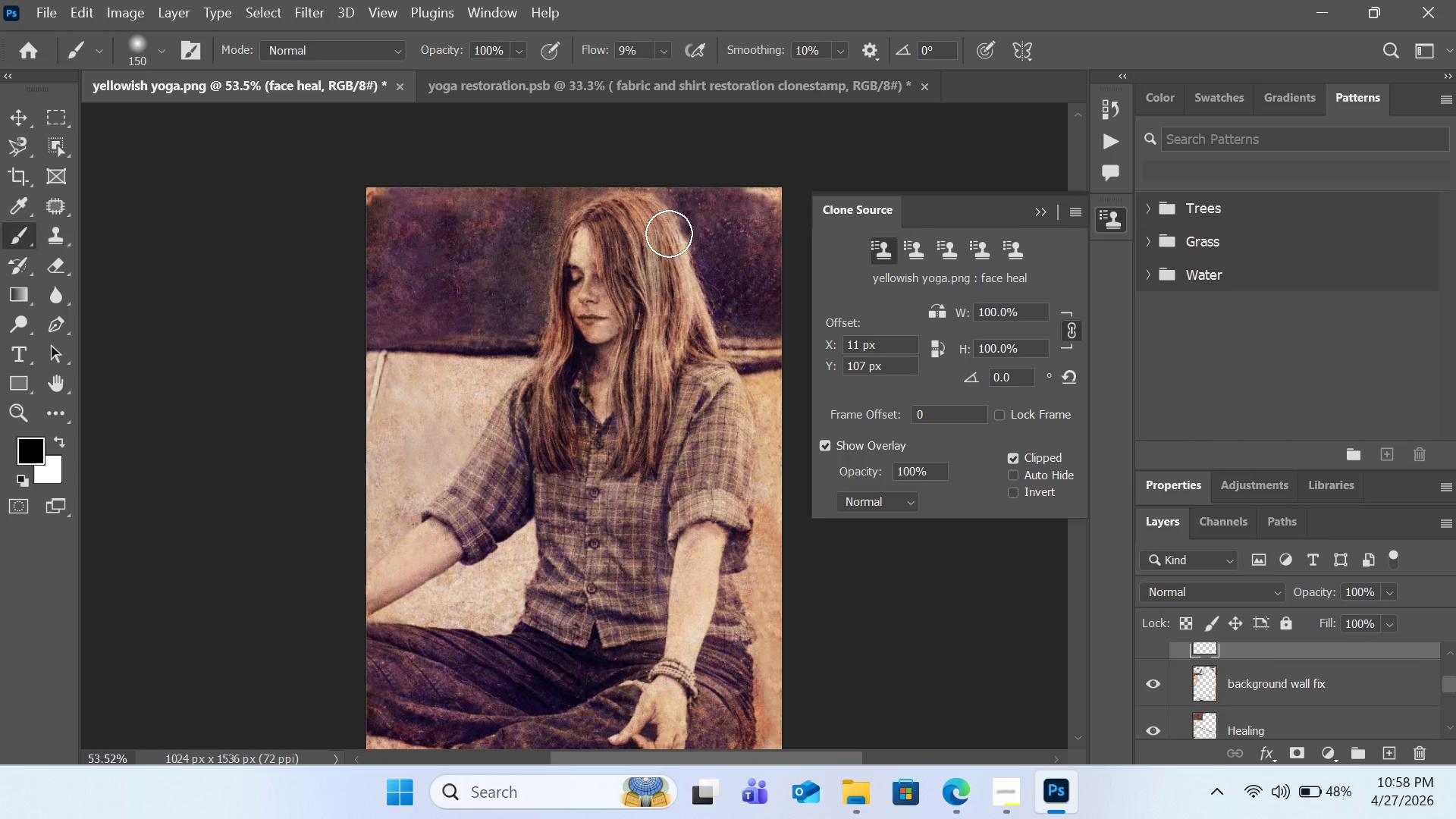 
left_click_drag(start_coordinate=[669, 234], to_coordinate=[677, 289])
 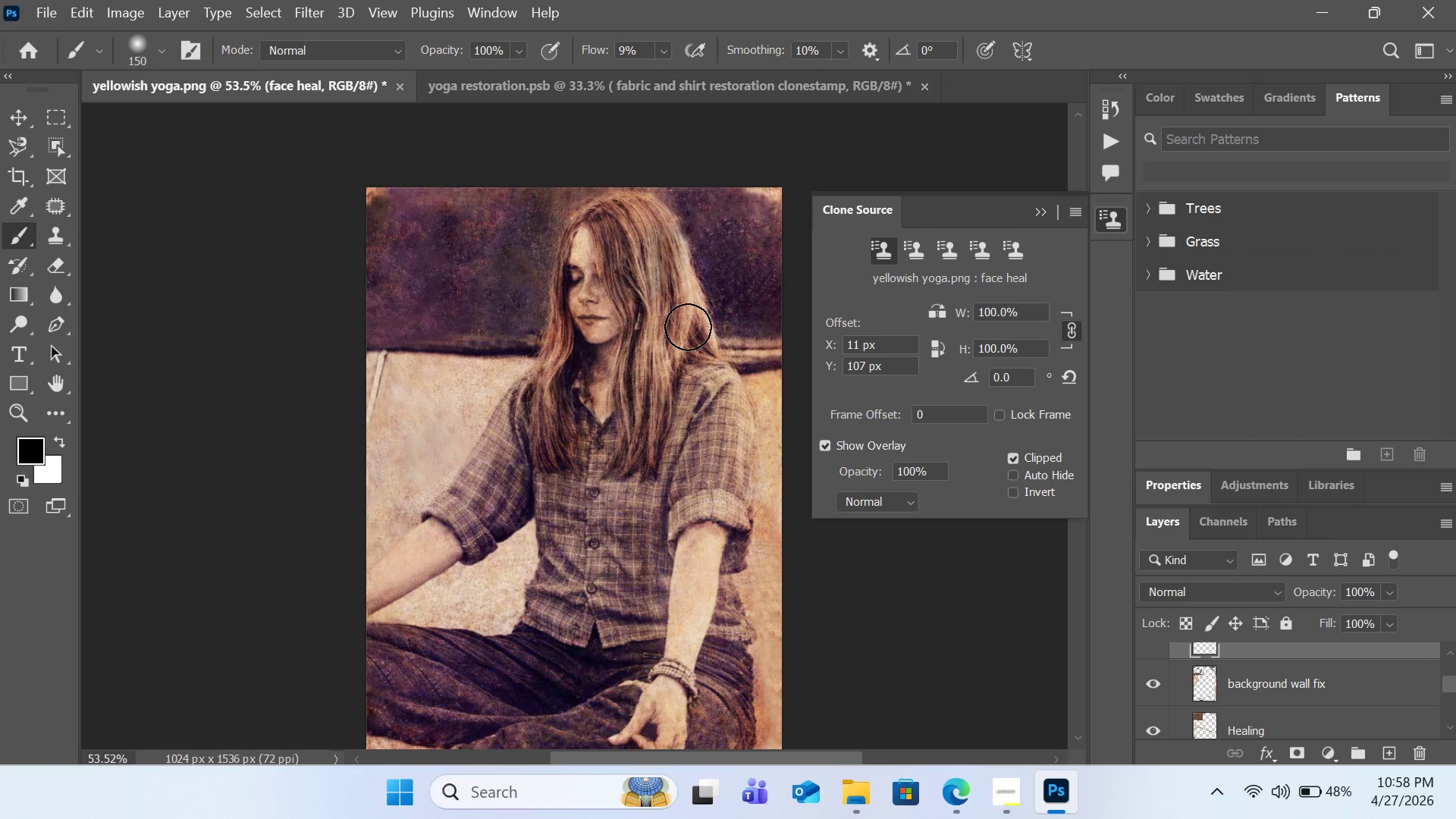 
key(Meta+D)
 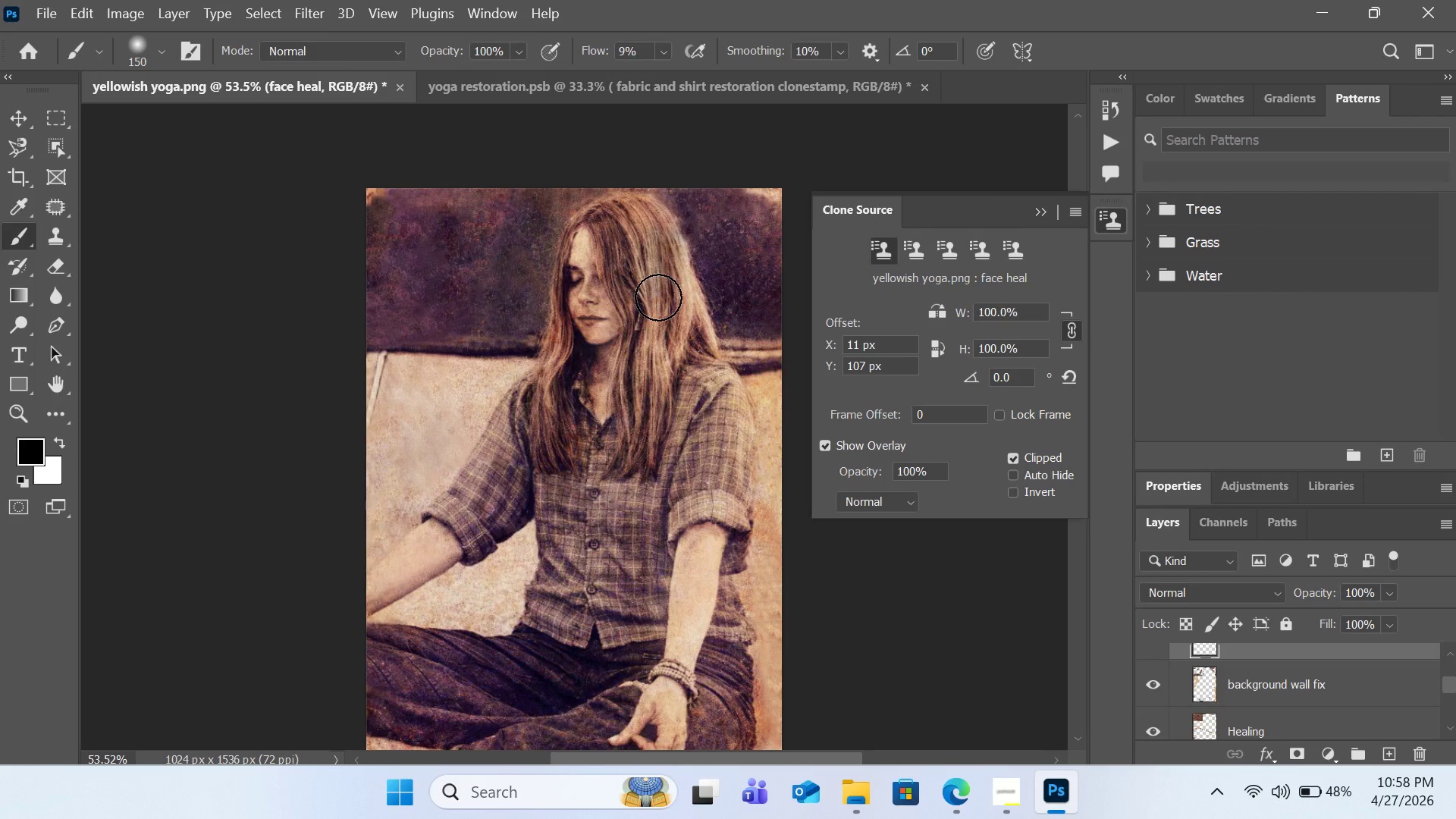 
wait(7.44)
 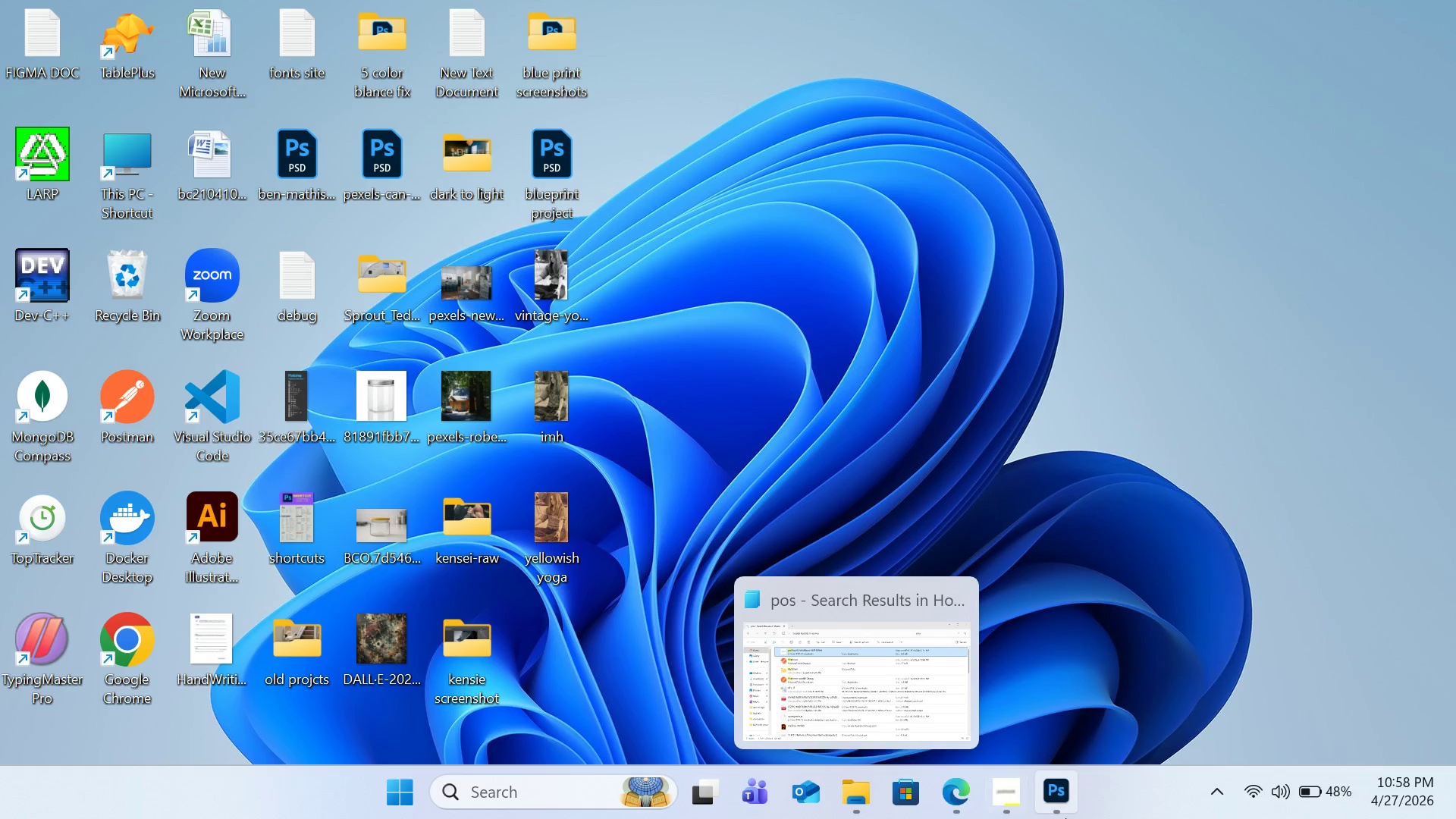 
key(Control+Z)
 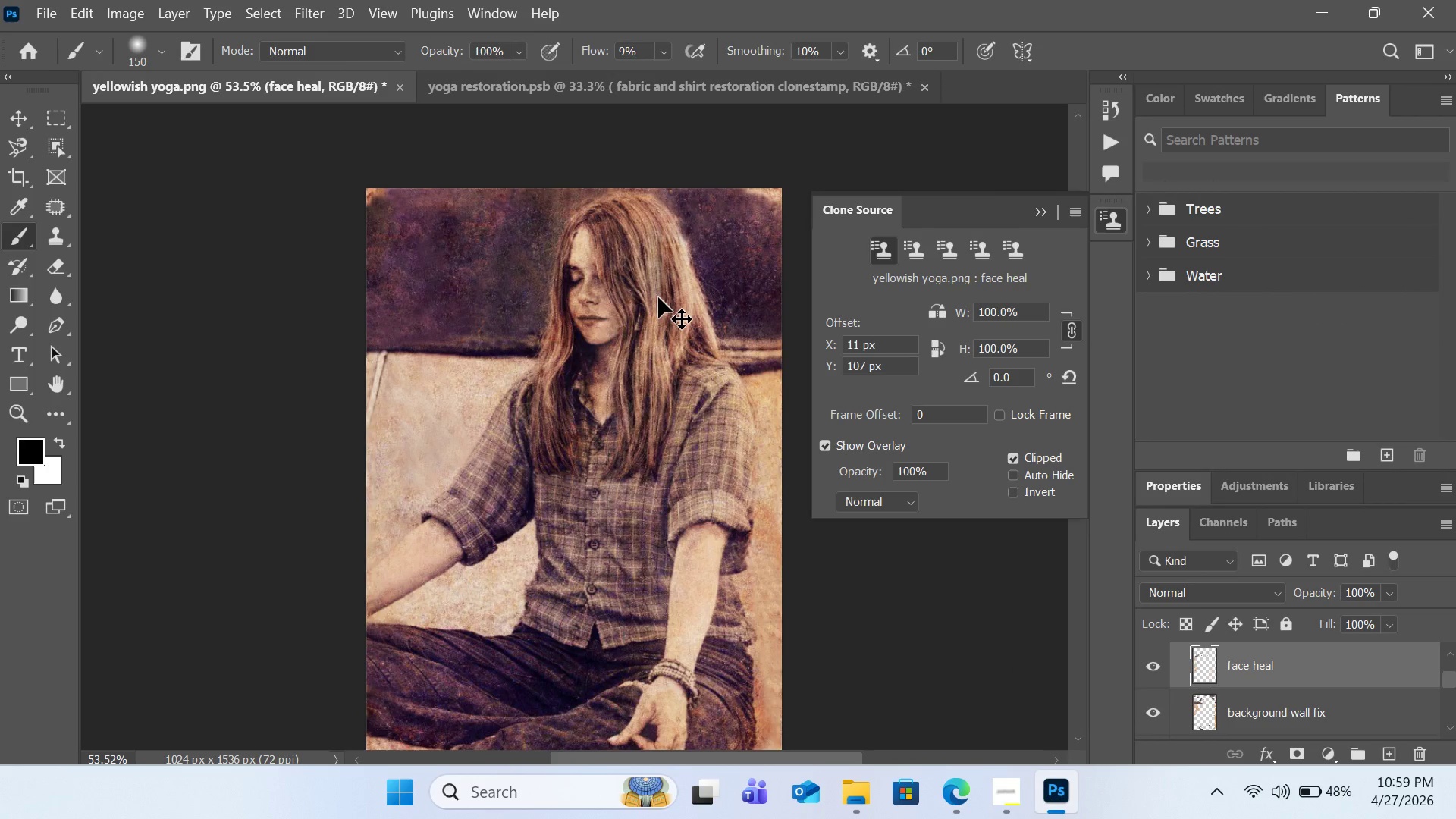 
key(Control+Z)
 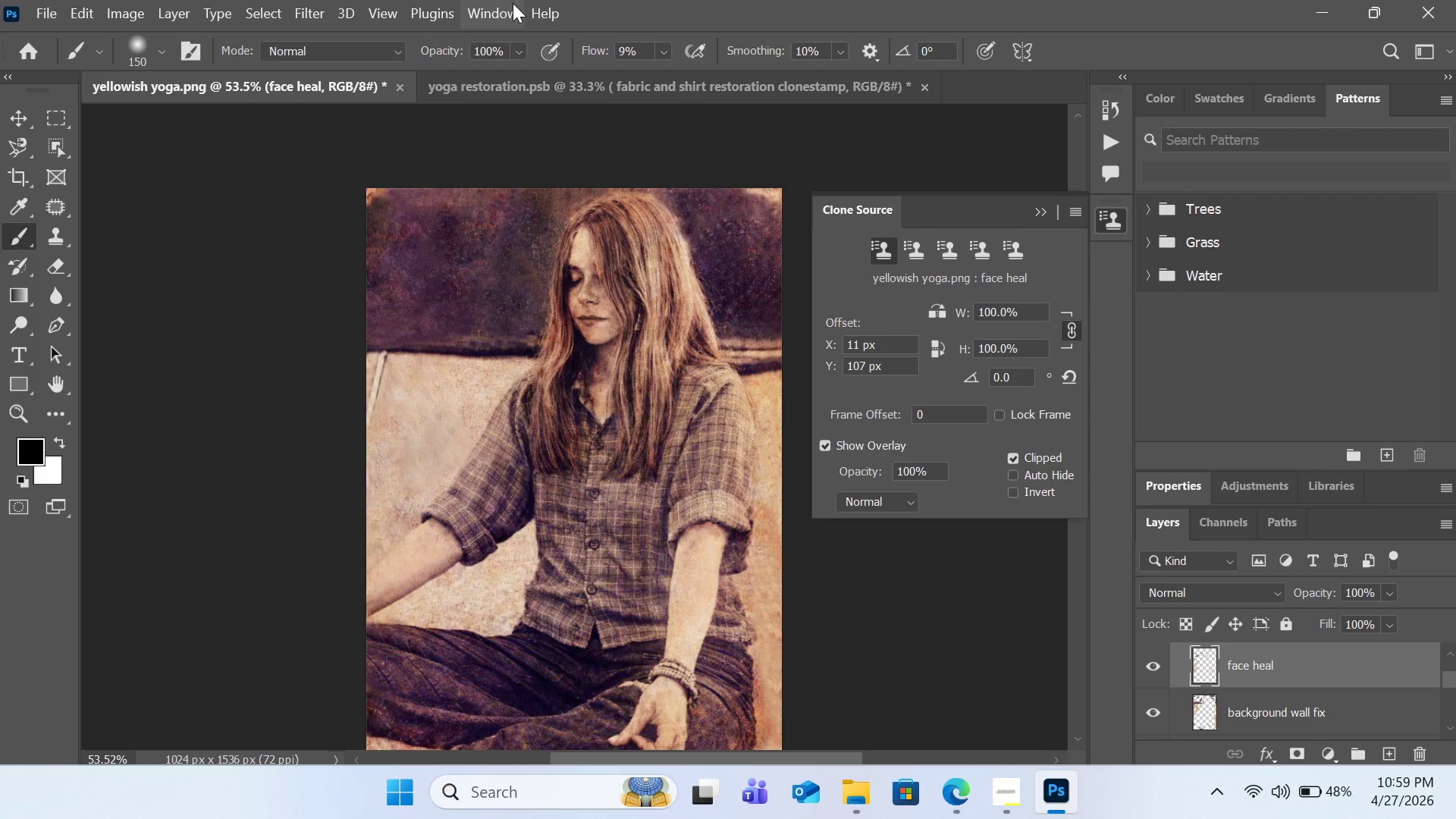 
left_click([667, 46])
 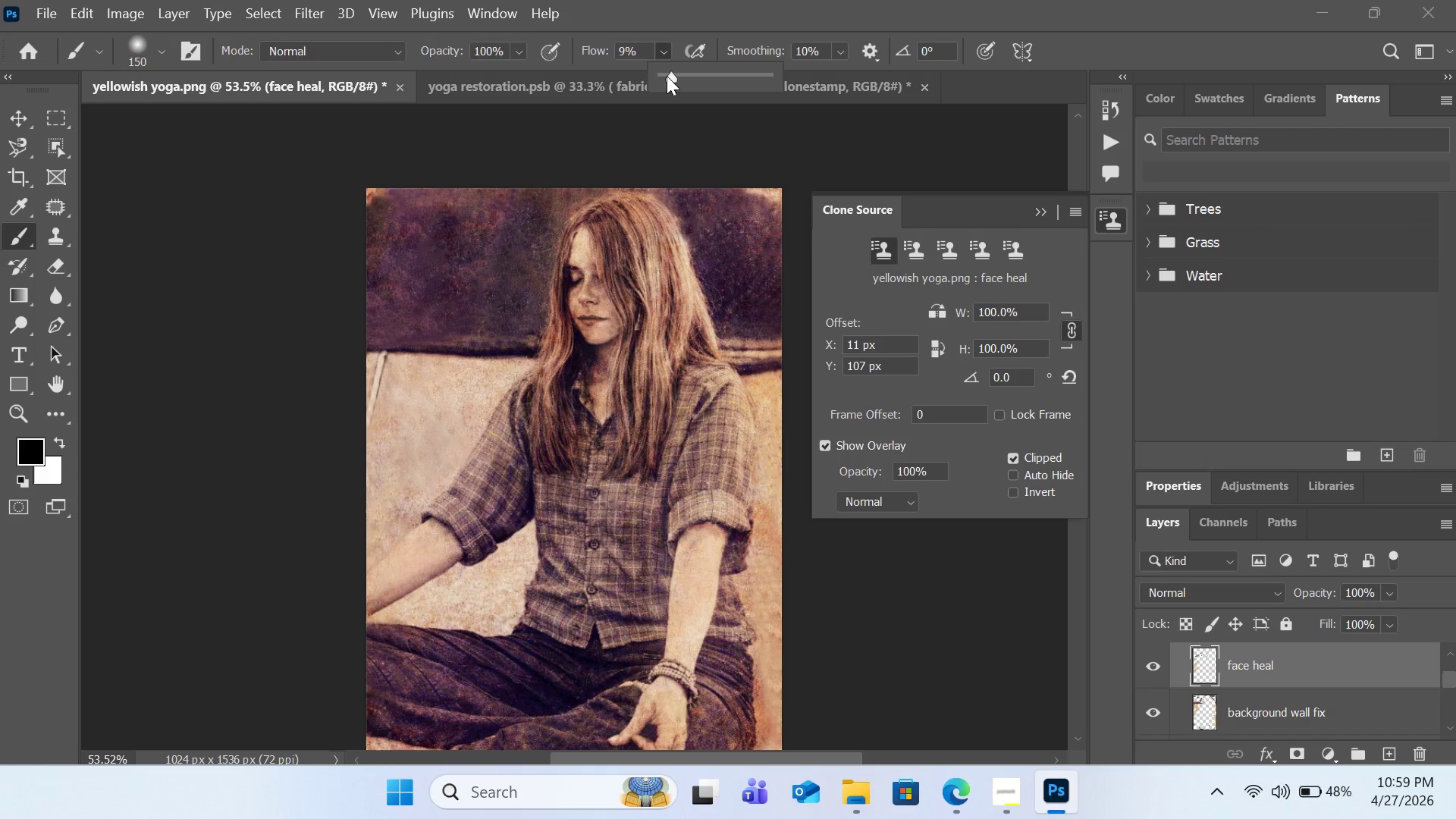 
left_click([667, 76])
 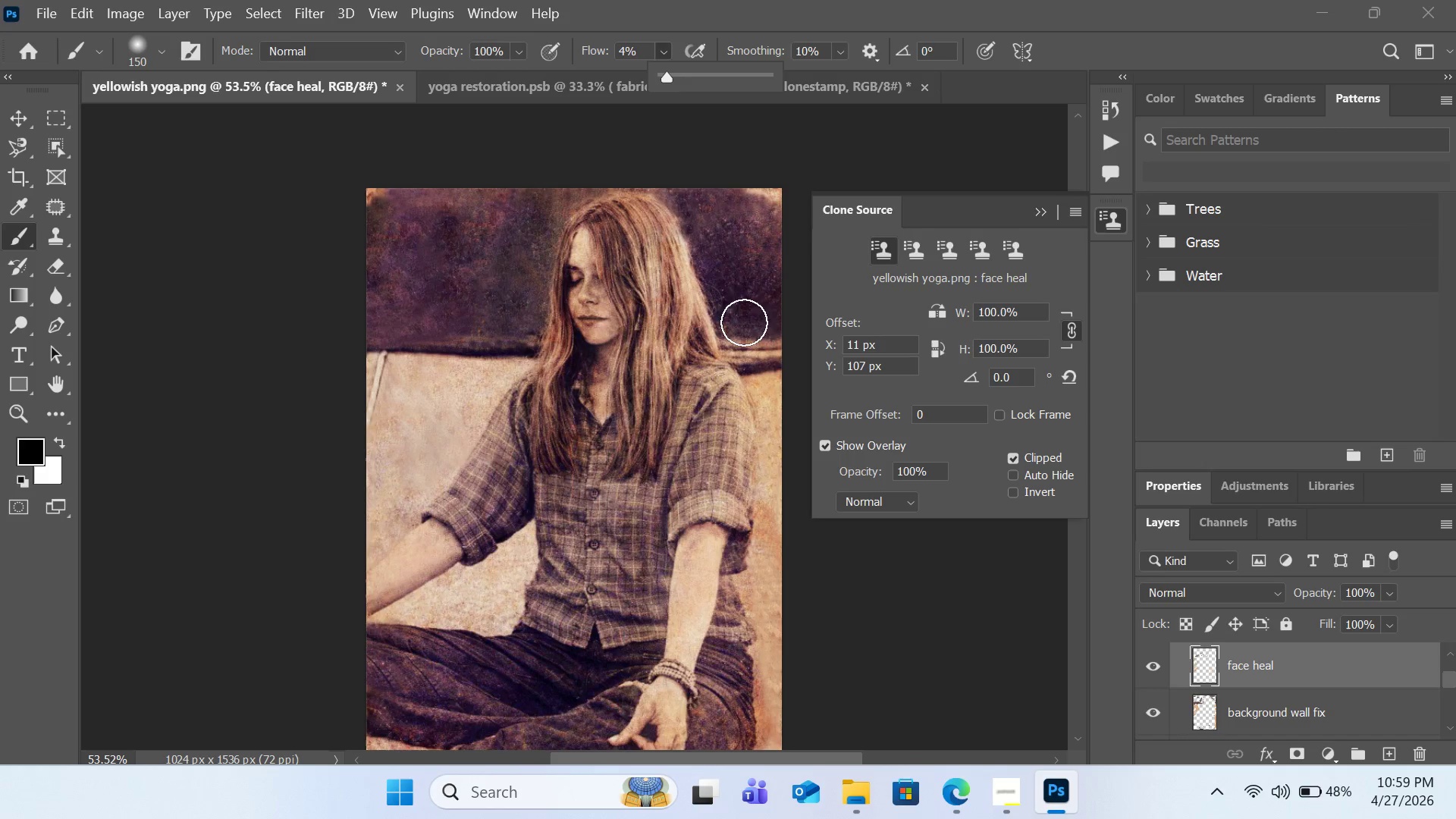 
left_click_drag(start_coordinate=[657, 268], to_coordinate=[657, 316])
 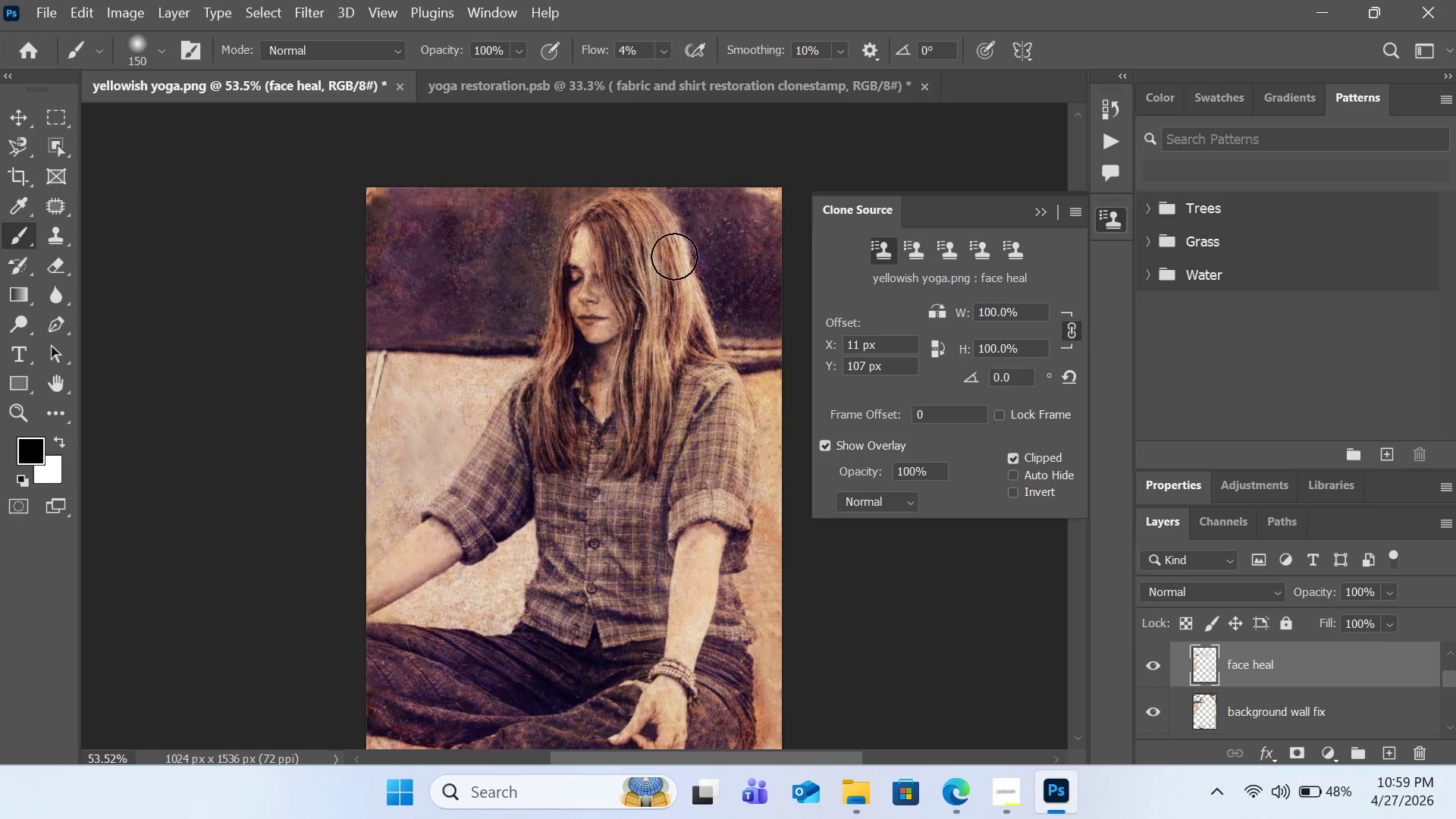 
left_click_drag(start_coordinate=[676, 258], to_coordinate=[678, 305])
 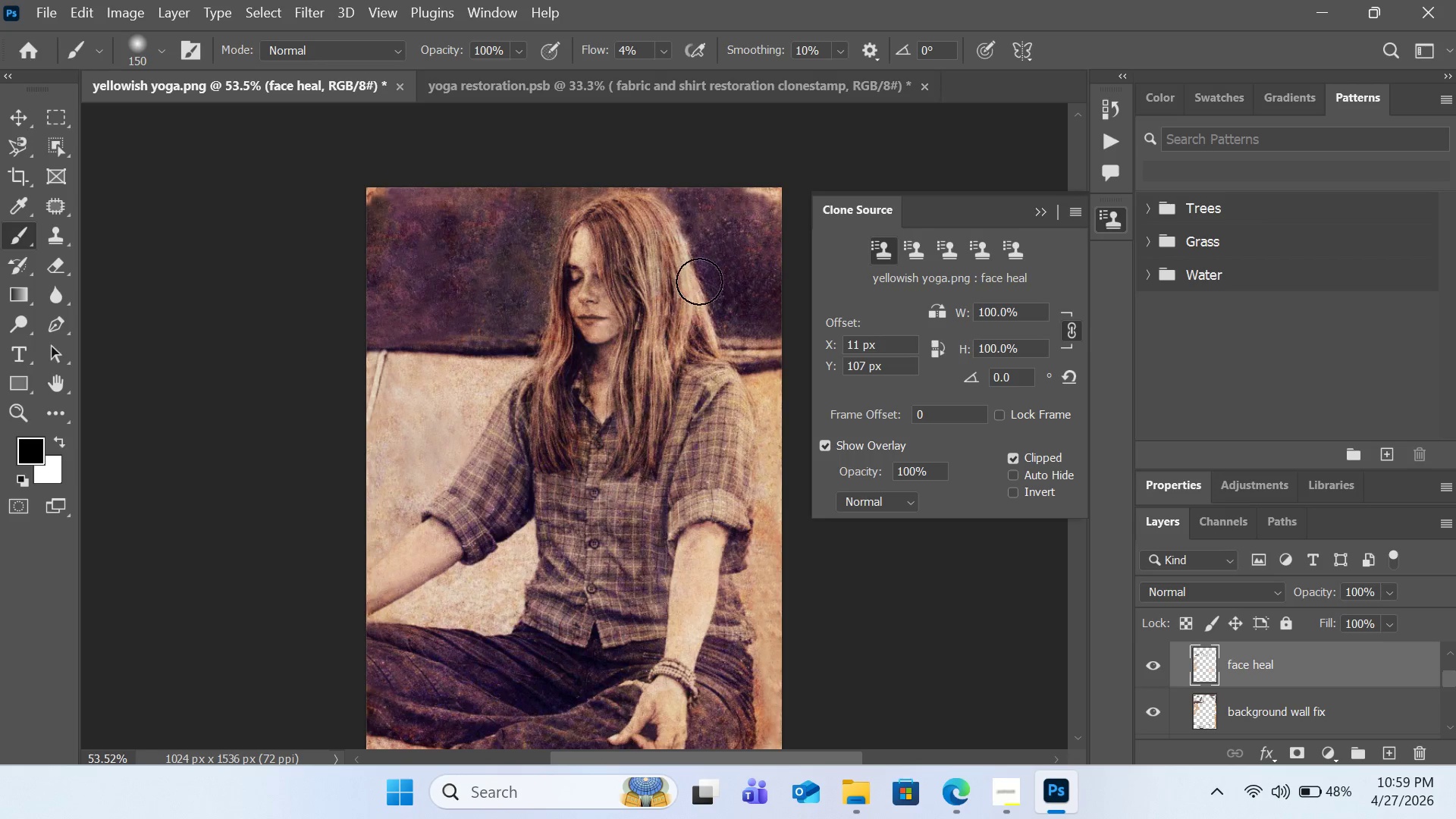 
left_click_drag(start_coordinate=[701, 286], to_coordinate=[717, 343])
 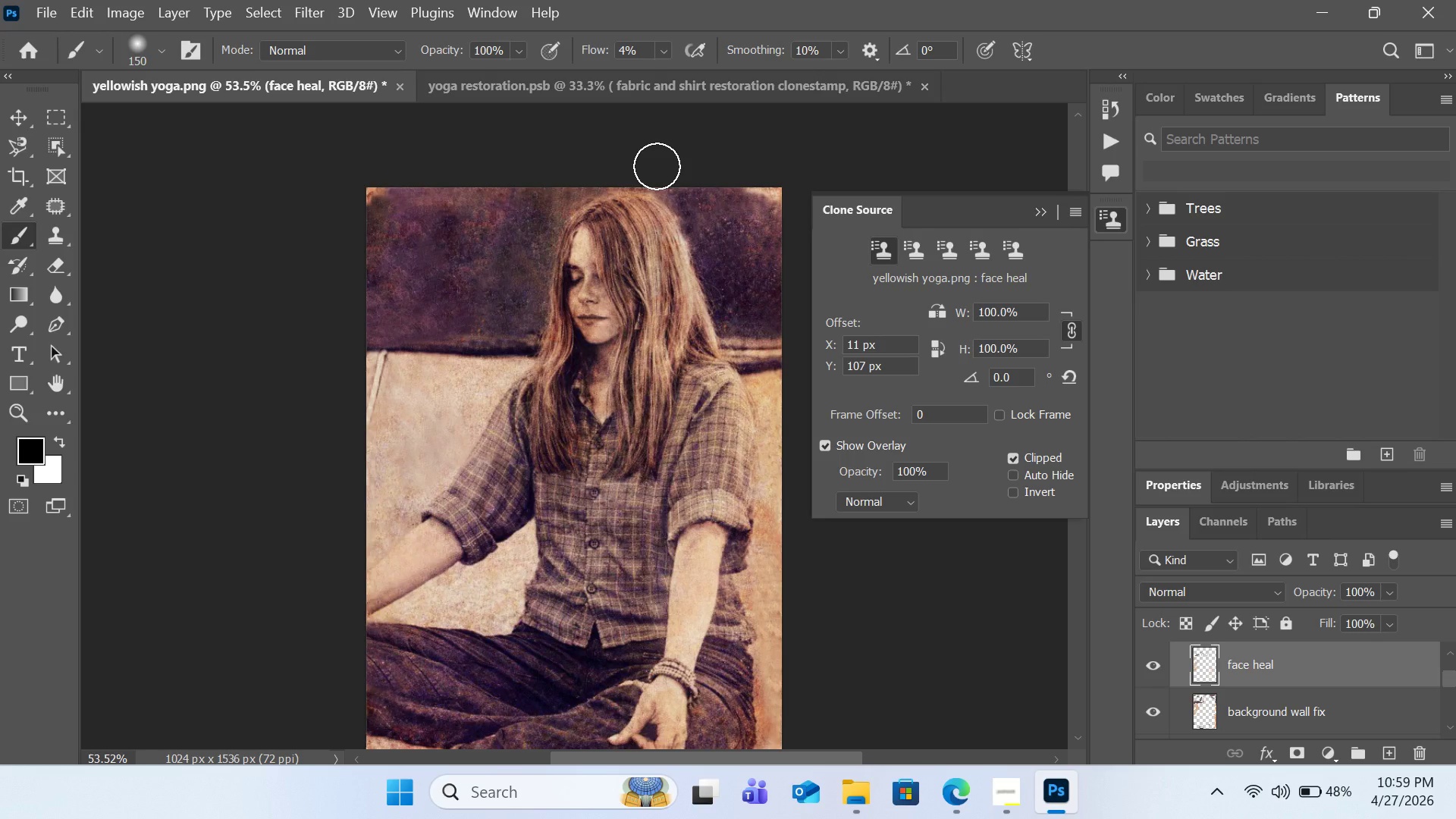 
wait(5.75)
 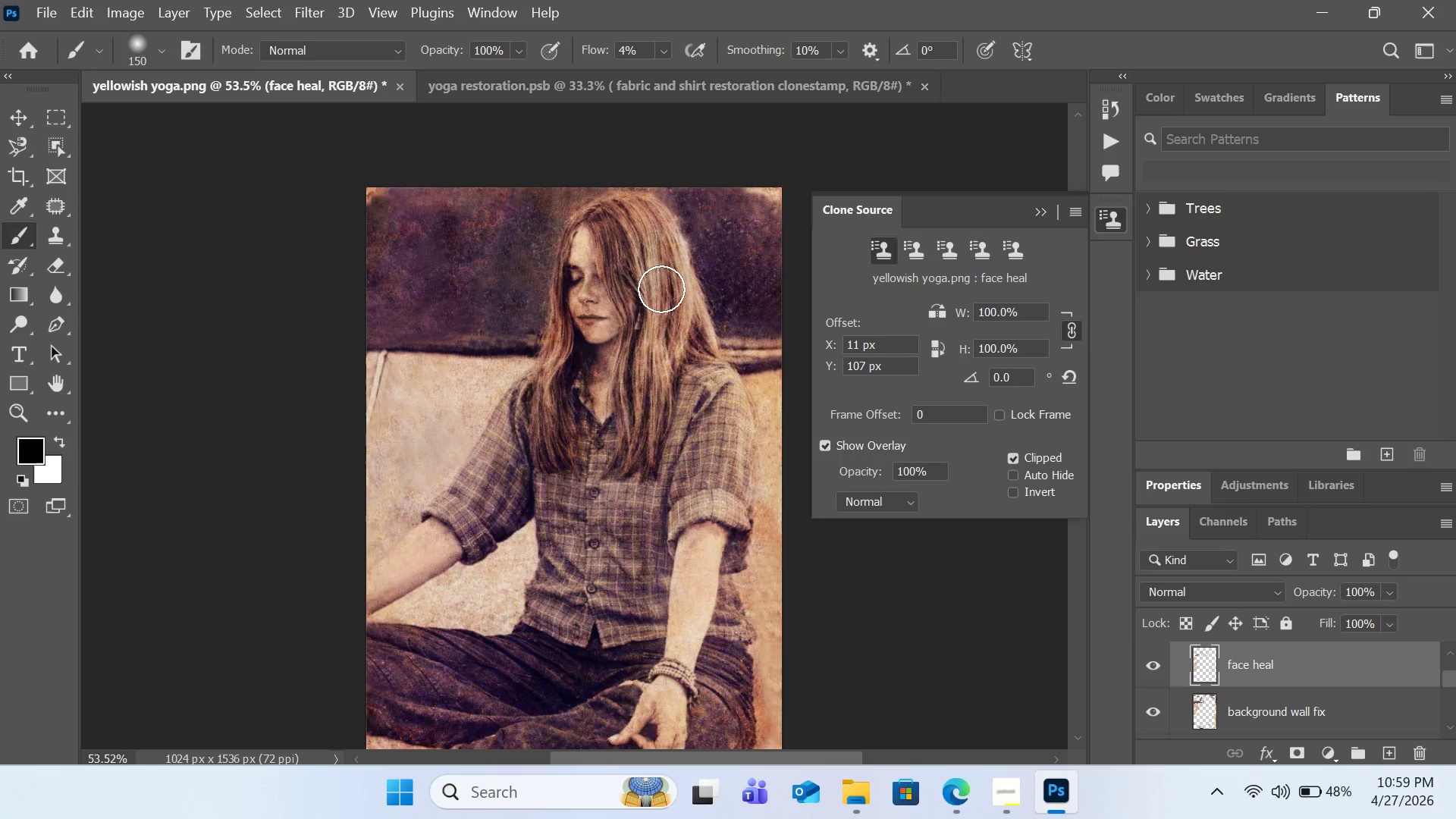 
key(Control+Z)
 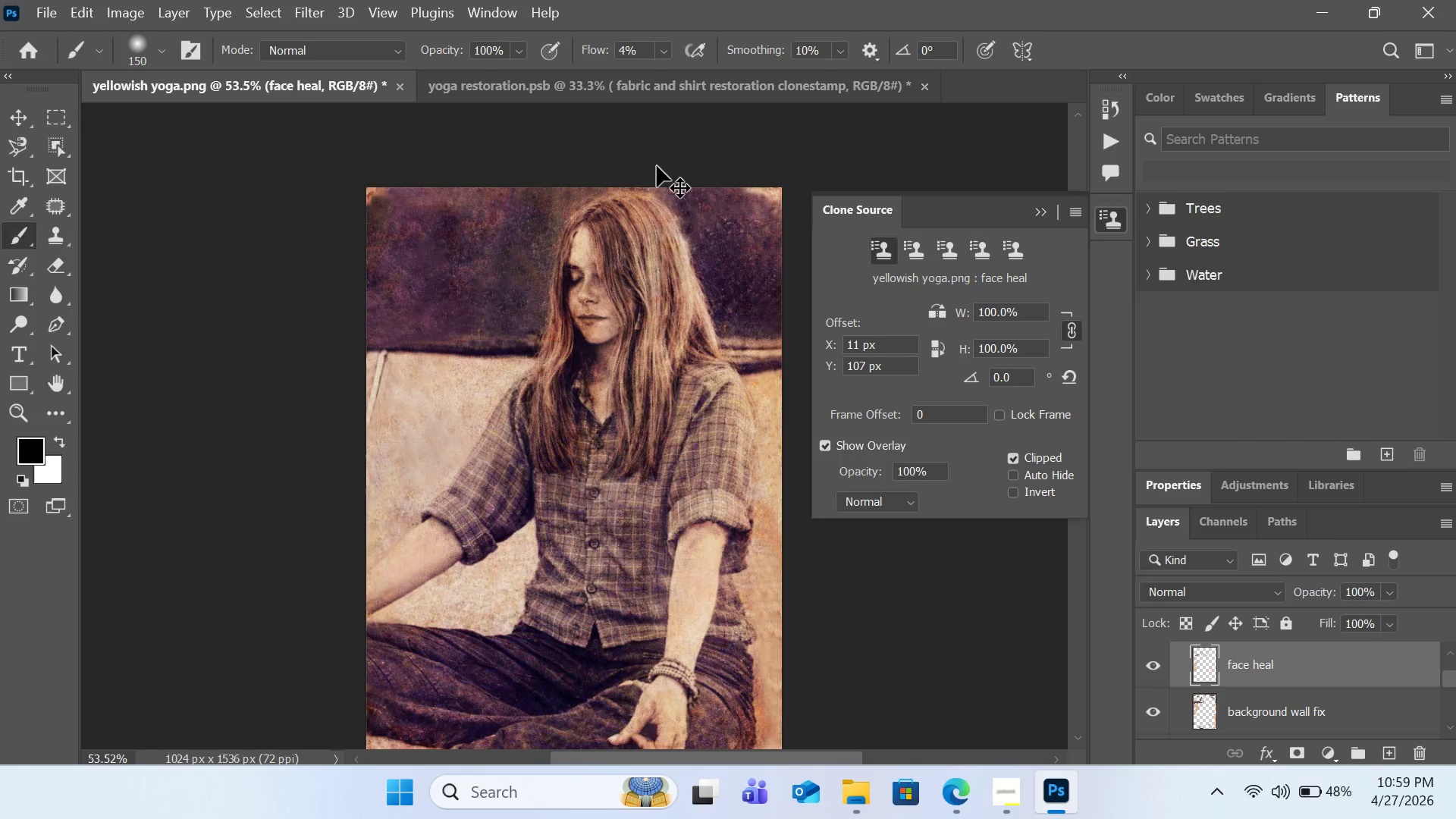 
key(Control+Z)
 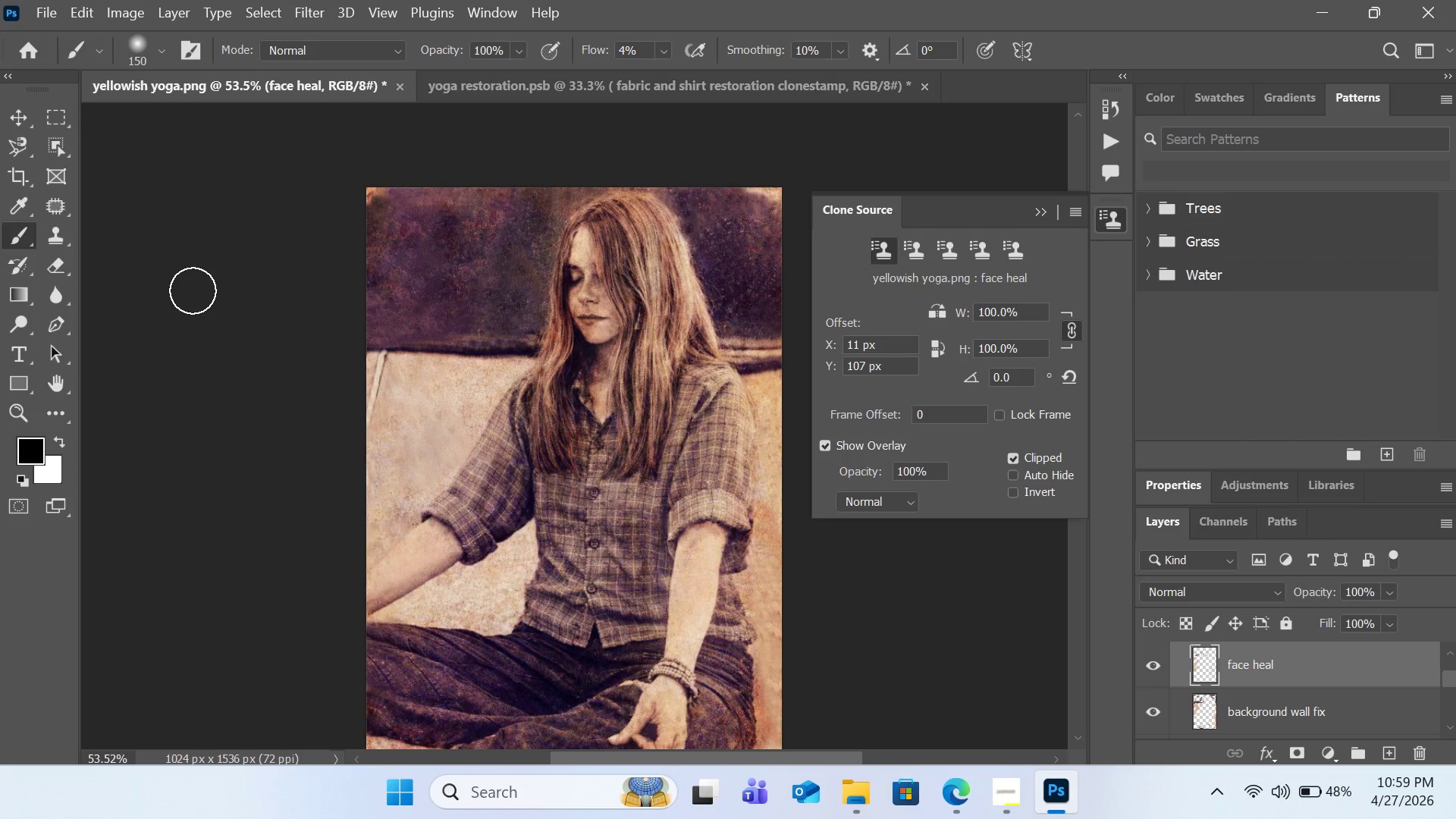 
hold_key(key=AltLeft, duration=1.86)
left_click([643, 229])
 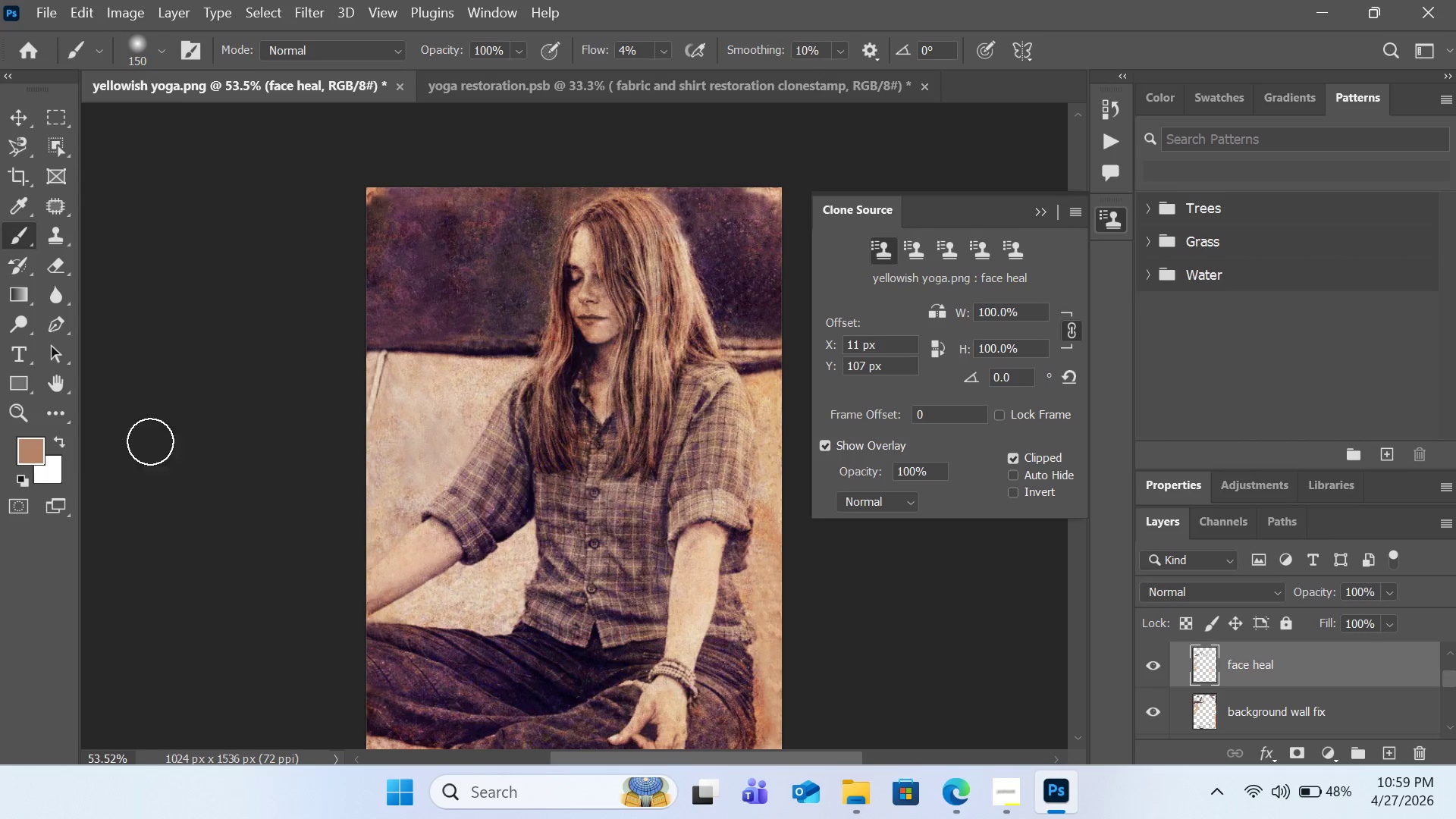 
left_click_drag(start_coordinate=[25, 454], to_coordinate=[578, 243])
 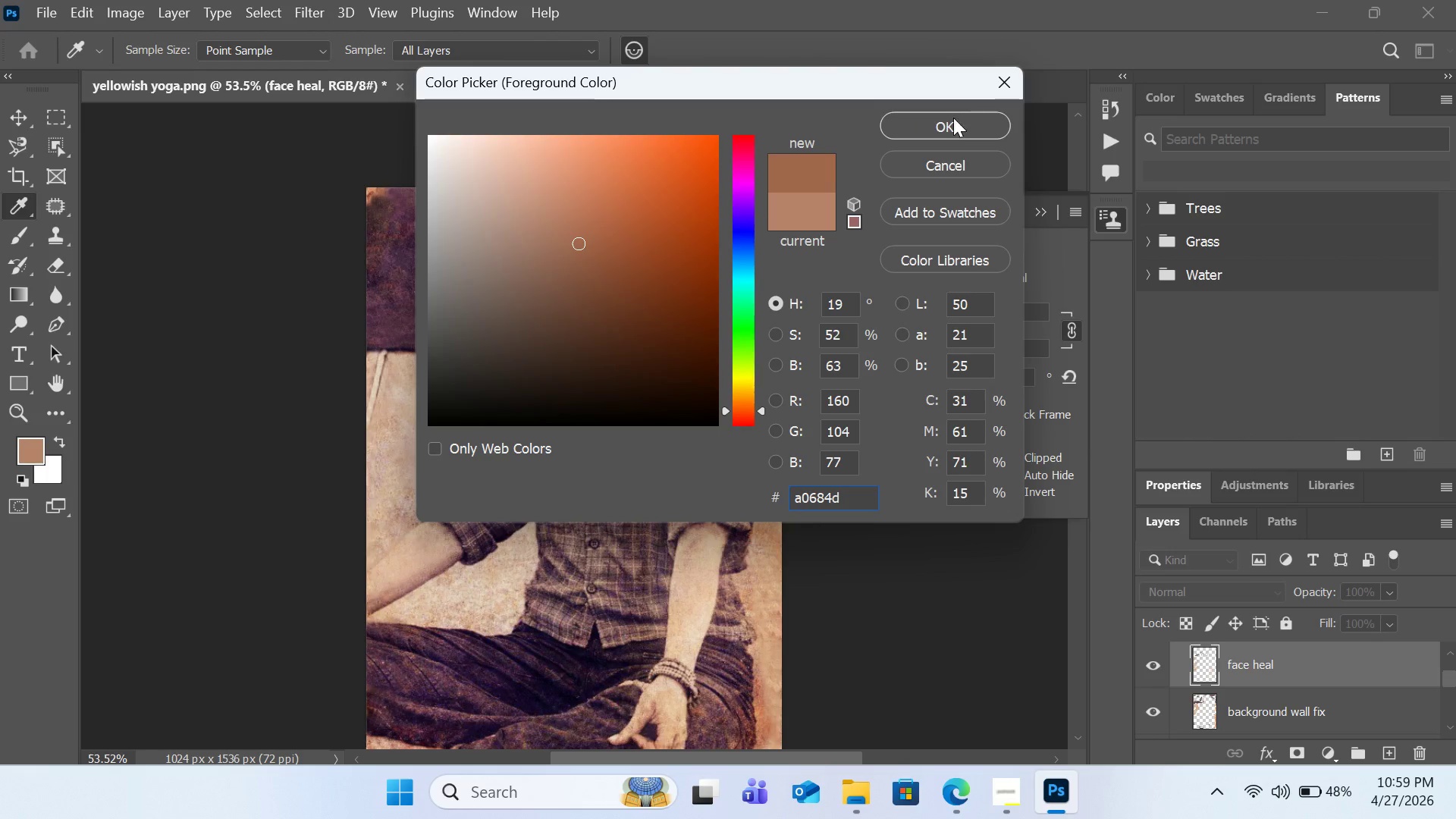 
left_click([953, 118])
 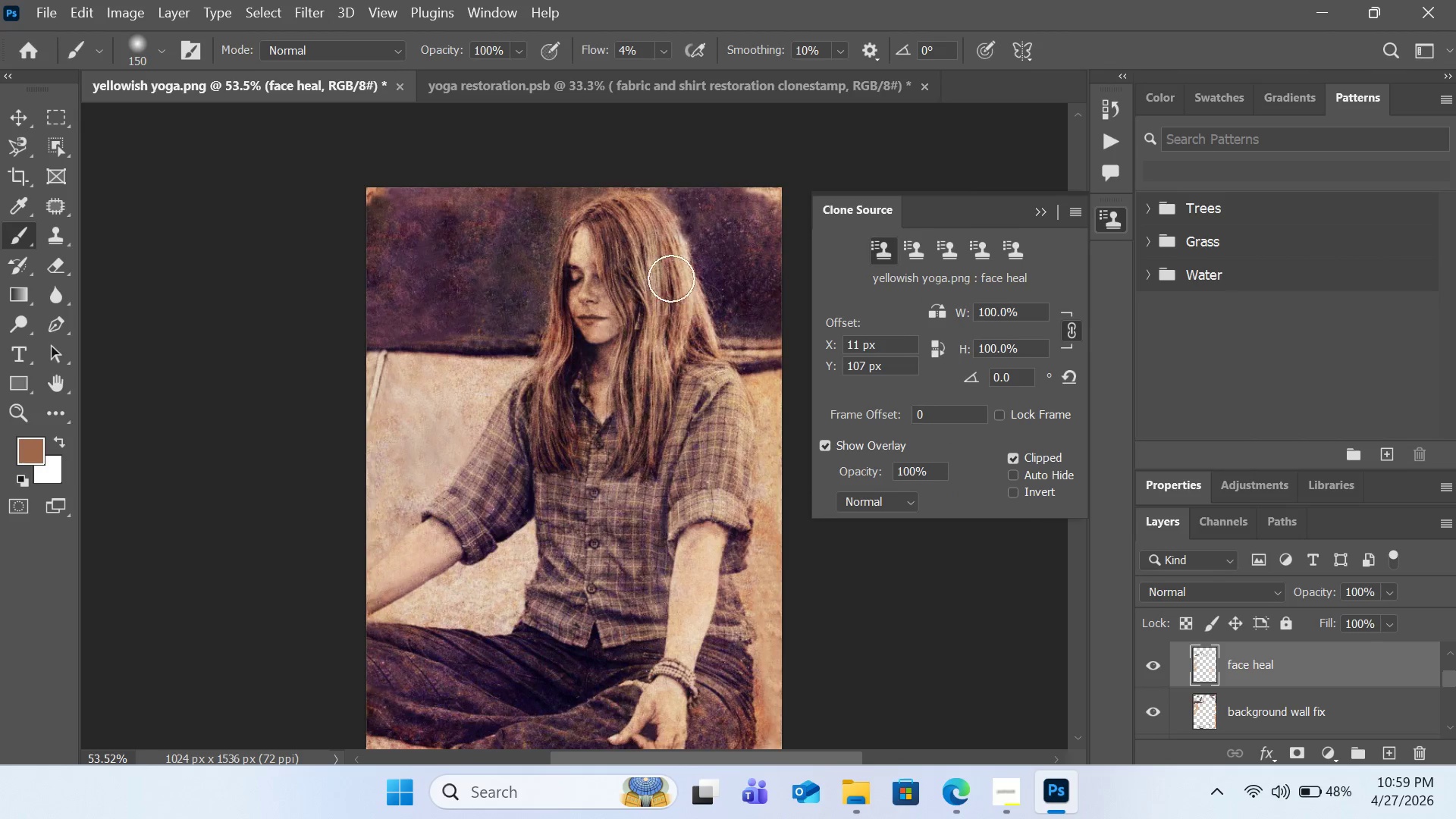 
left_click_drag(start_coordinate=[666, 262], to_coordinate=[665, 330])
 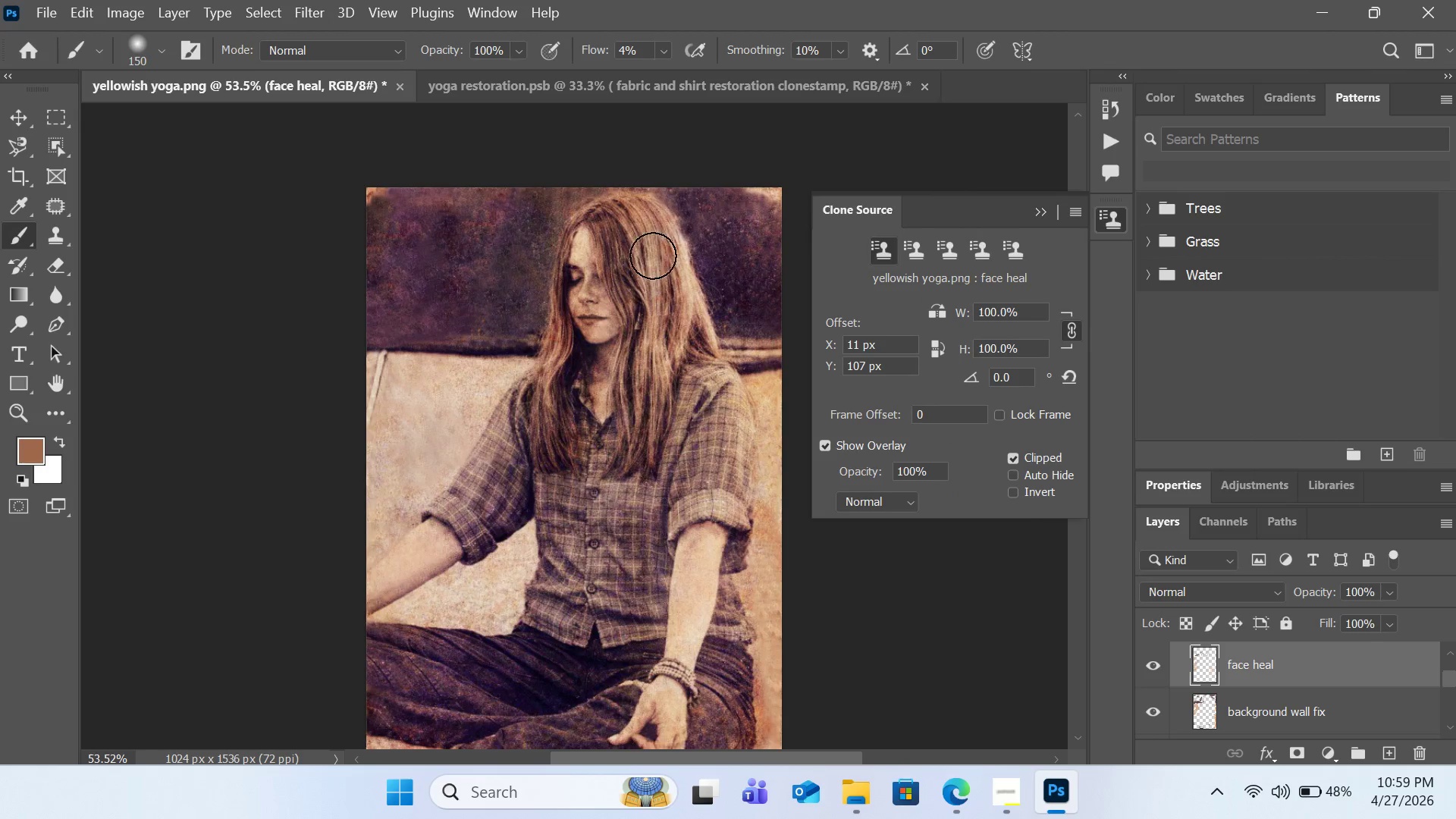 
left_click_drag(start_coordinate=[653, 261], to_coordinate=[651, 353])
 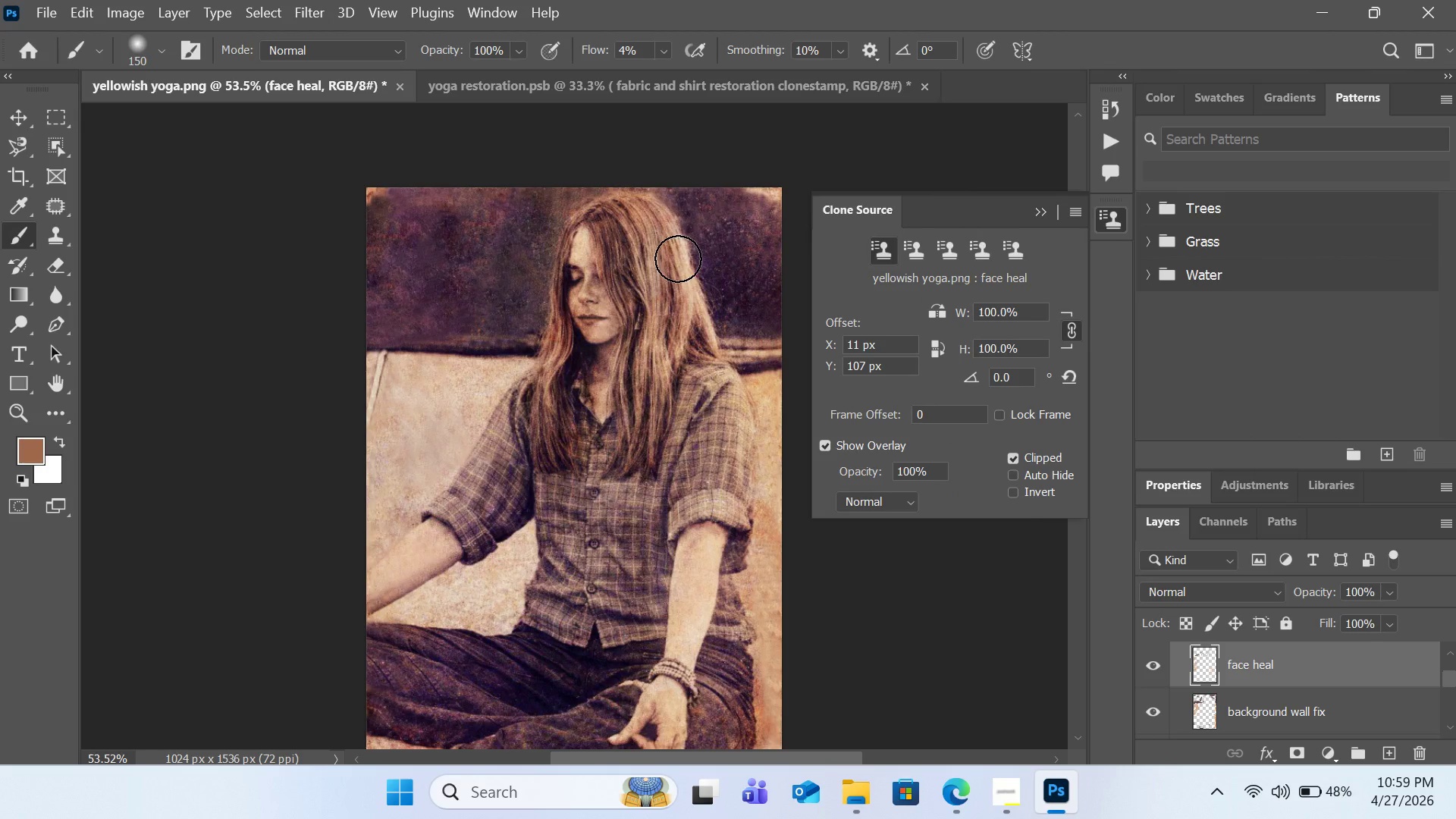 
left_click_drag(start_coordinate=[679, 259], to_coordinate=[681, 331])
 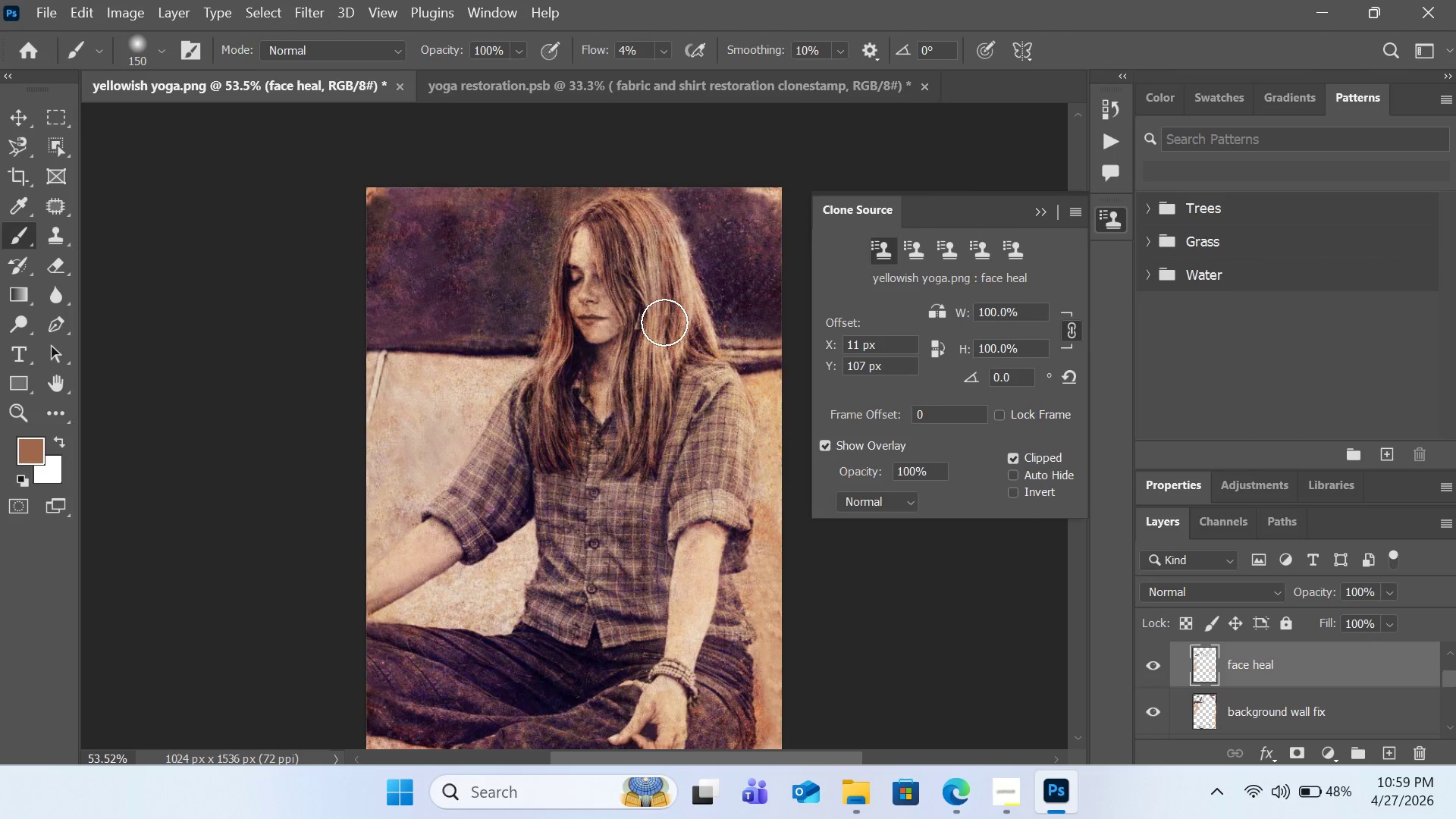 
left_click_drag(start_coordinate=[664, 328], to_coordinate=[657, 417])
 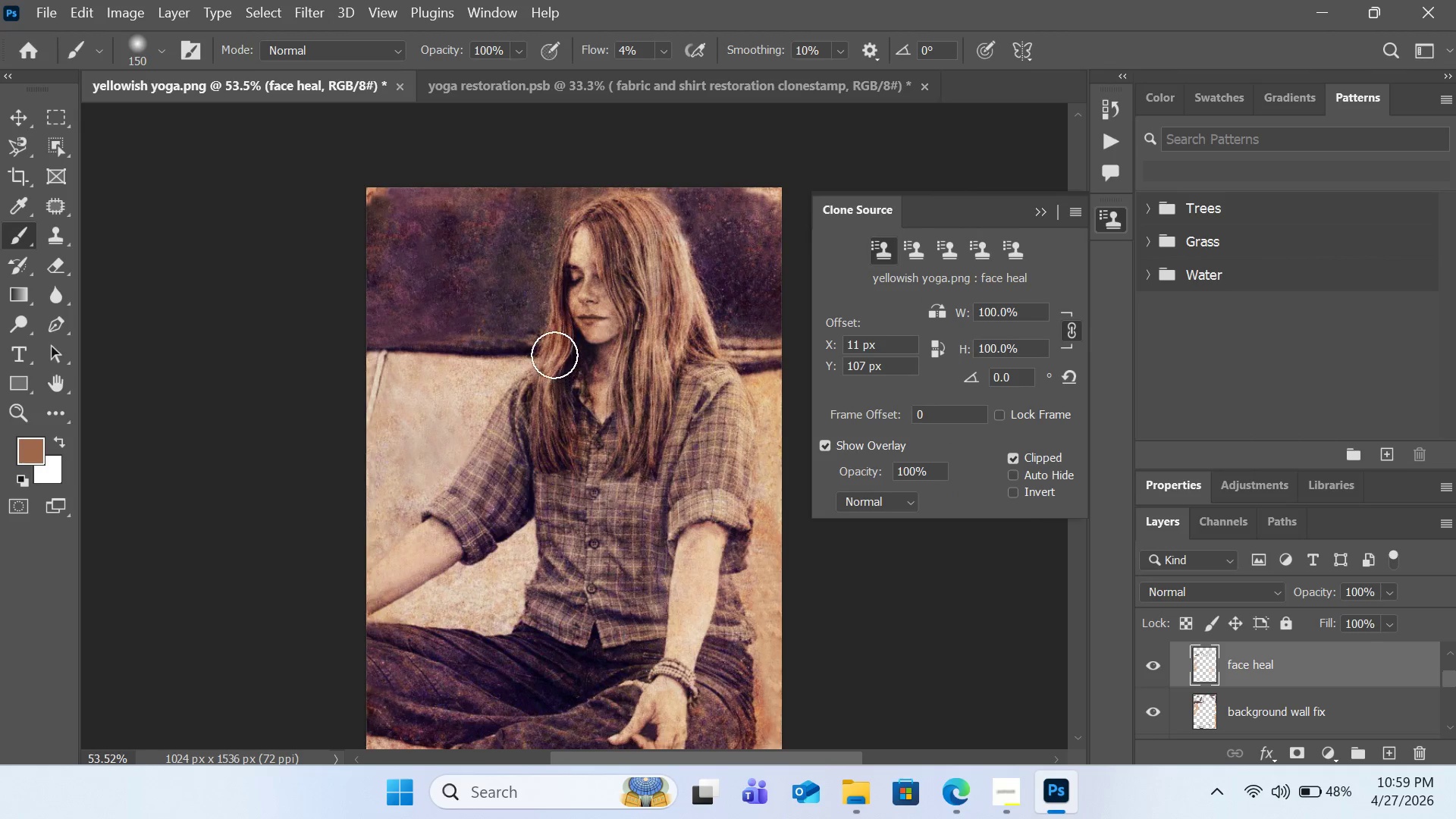 
left_click_drag(start_coordinate=[554, 347], to_coordinate=[538, 407])
 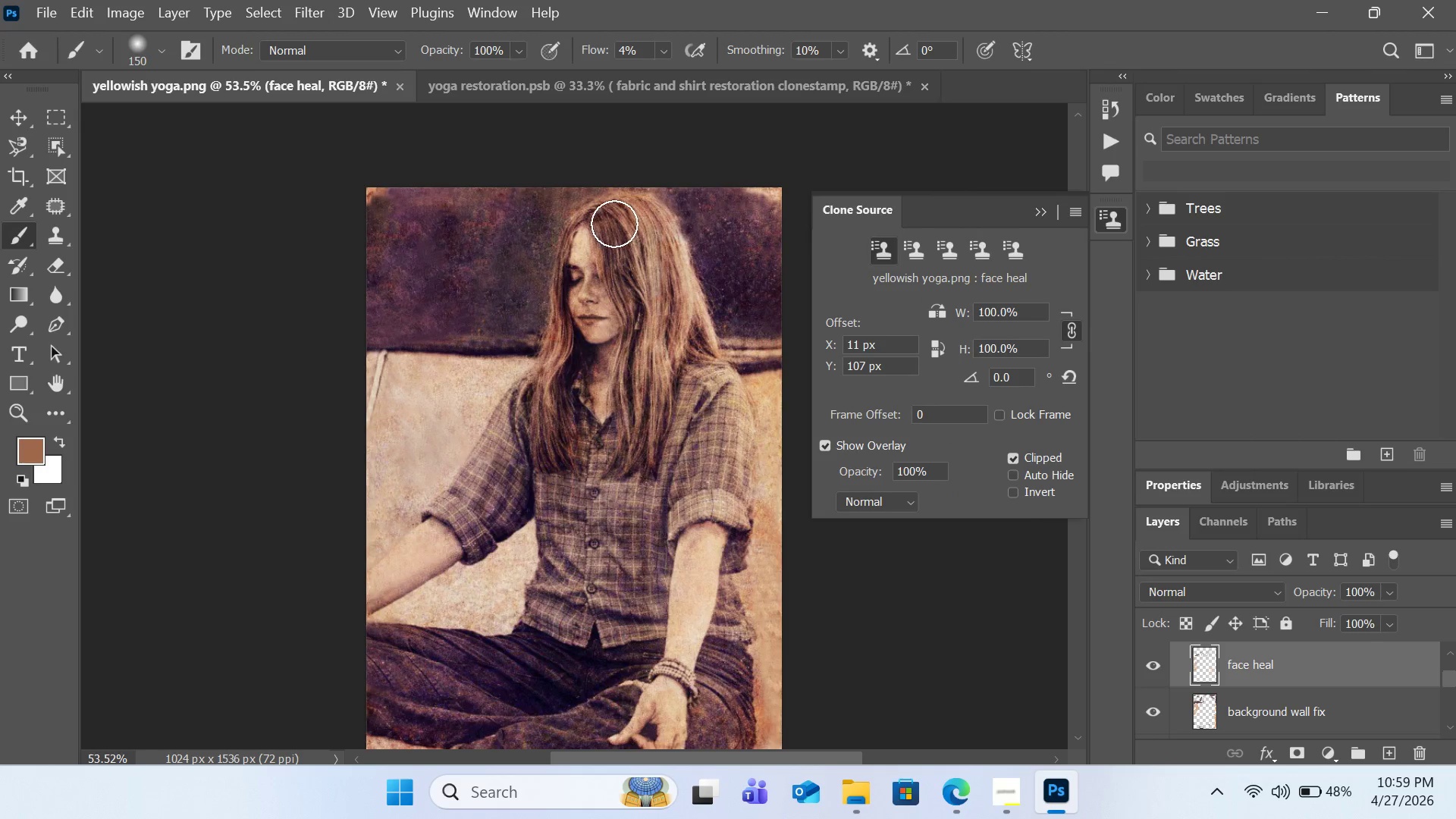 
left_click_drag(start_coordinate=[614, 222], to_coordinate=[647, 293])
 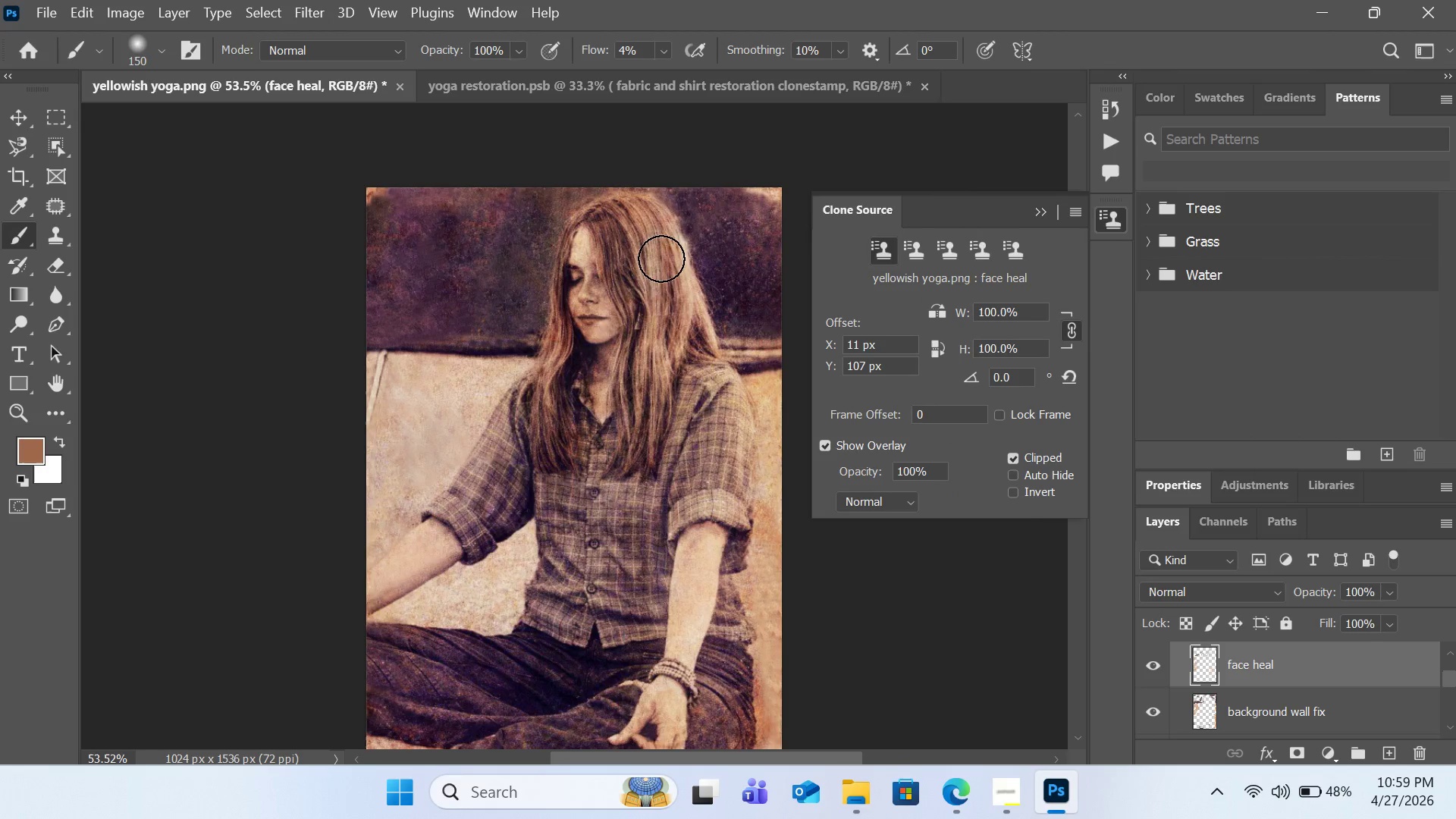 
left_click_drag(start_coordinate=[655, 246], to_coordinate=[671, 362])
 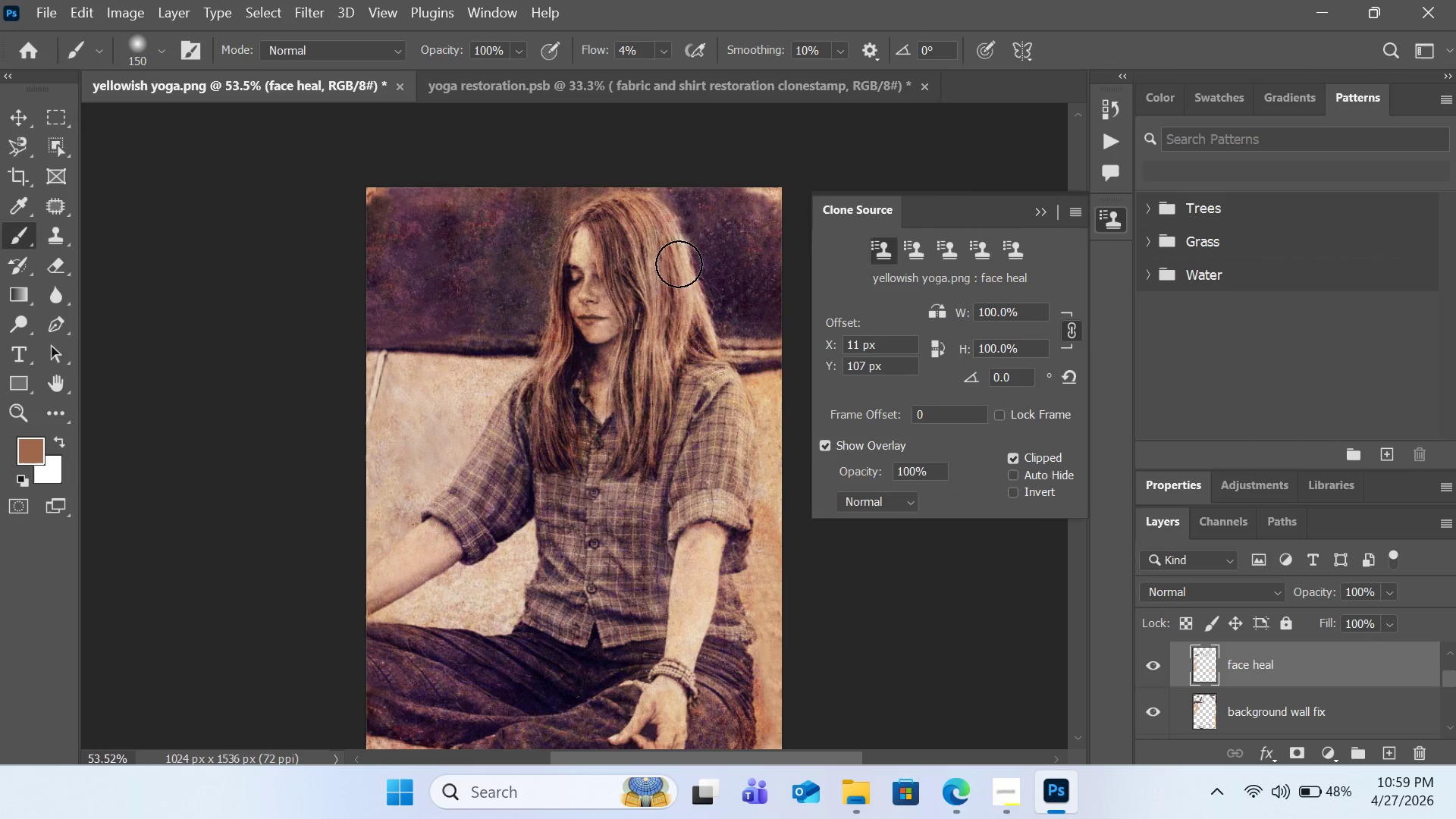 
left_click_drag(start_coordinate=[679, 263], to_coordinate=[687, 337])
 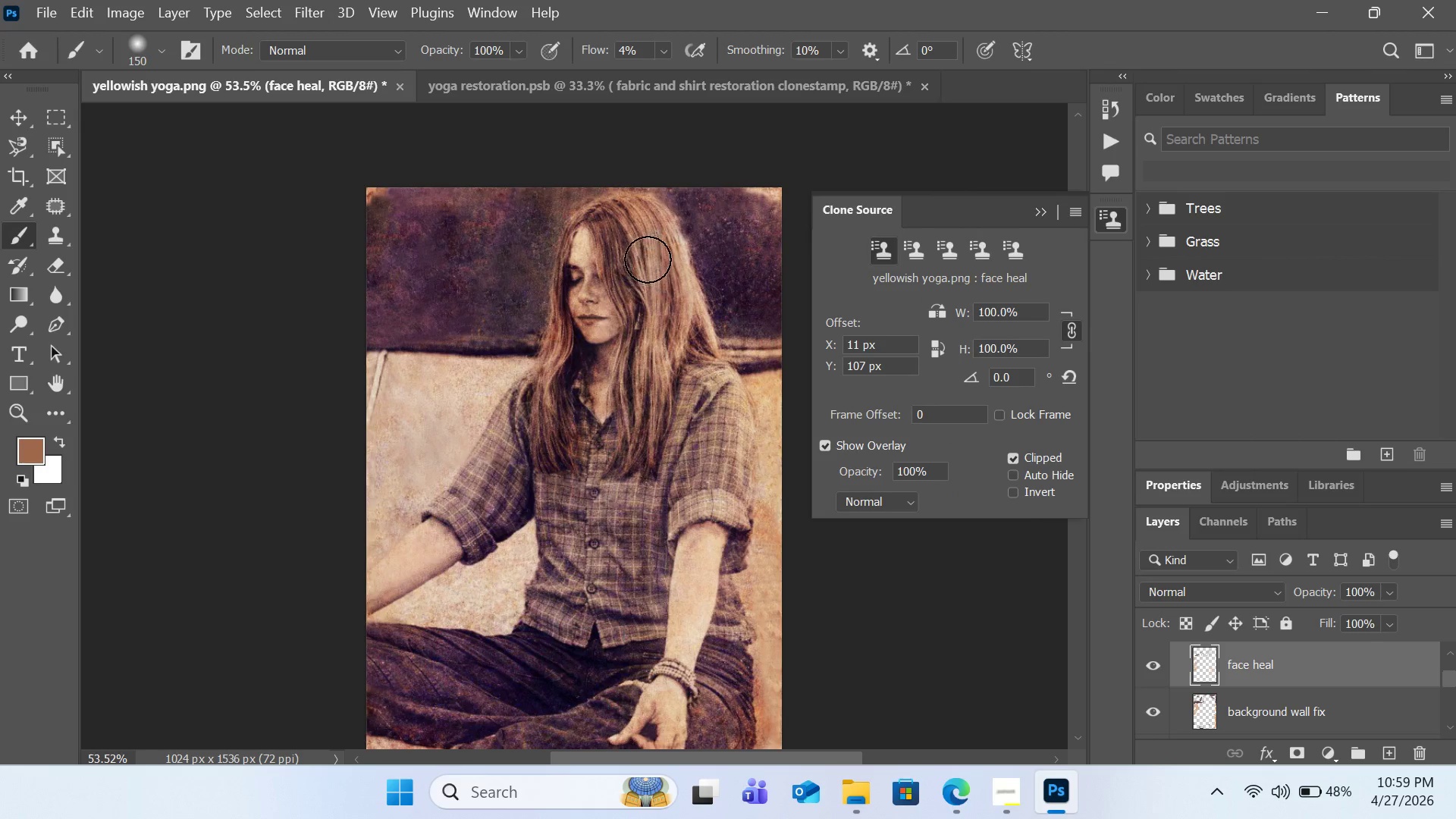 
left_click_drag(start_coordinate=[648, 259], to_coordinate=[663, 418])
 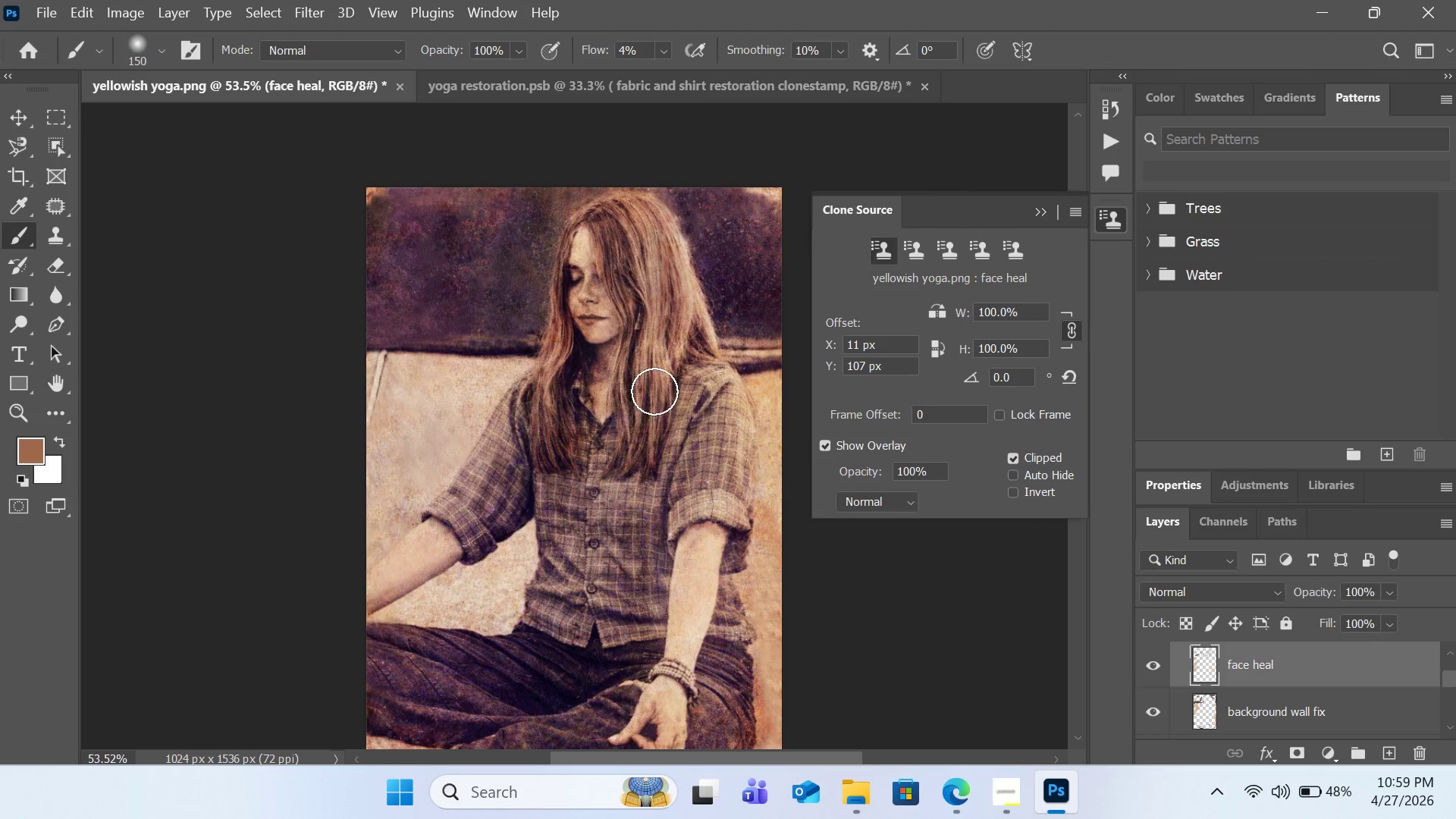 
left_click_drag(start_coordinate=[654, 394], to_coordinate=[644, 466])
 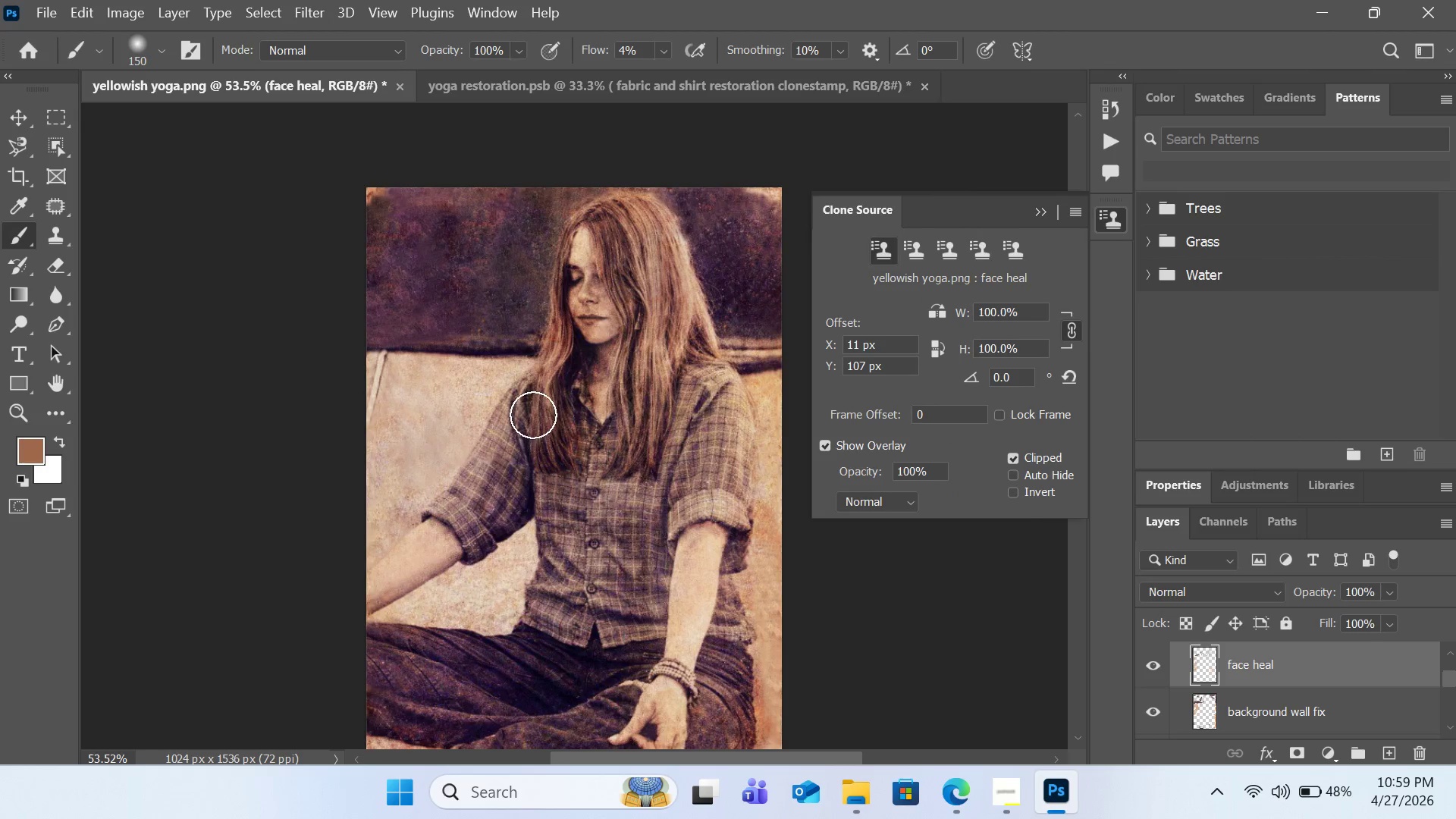 
left_click_drag(start_coordinate=[543, 405], to_coordinate=[554, 469])
 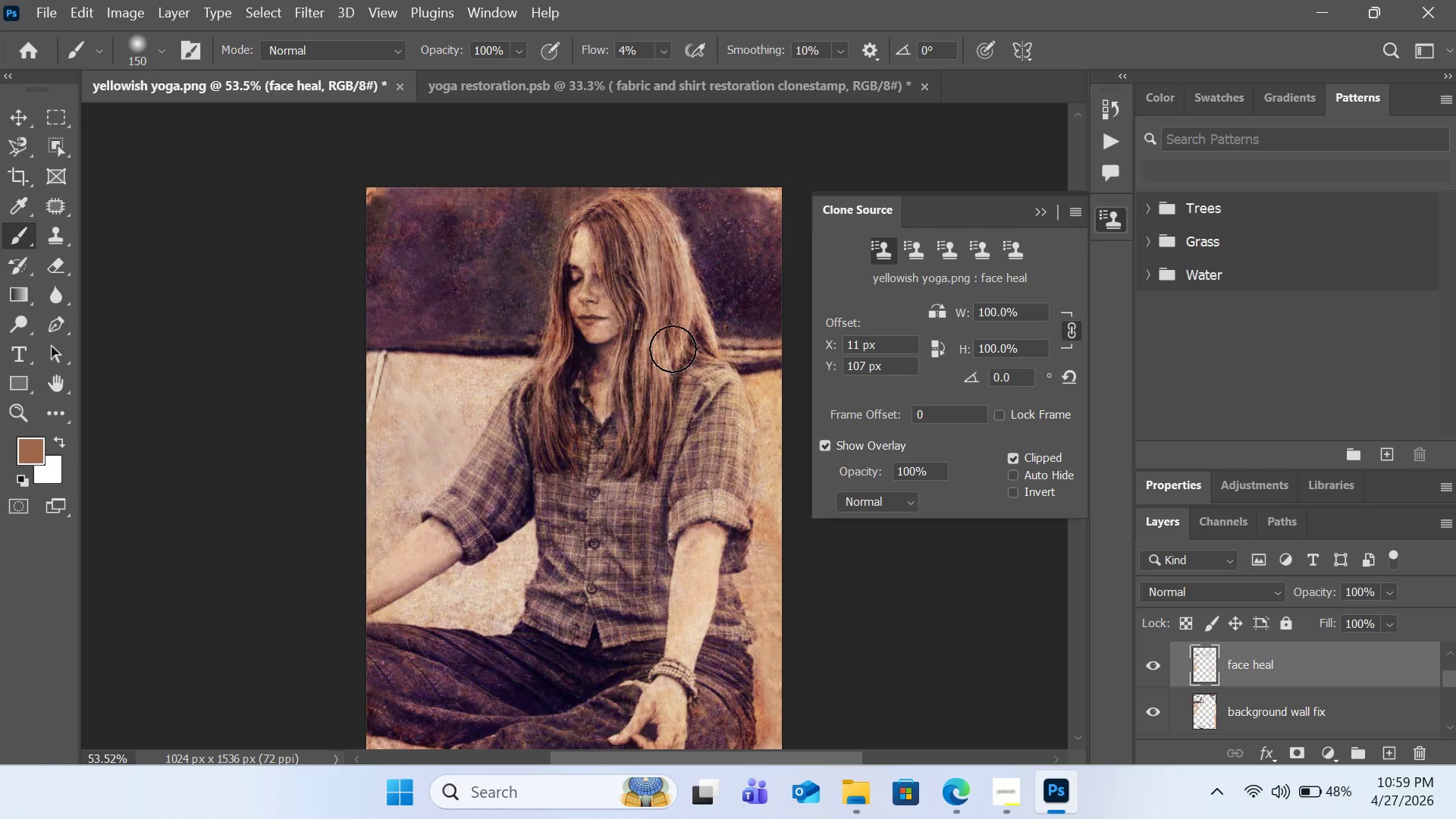 
left_click_drag(start_coordinate=[662, 357], to_coordinate=[639, 433])
 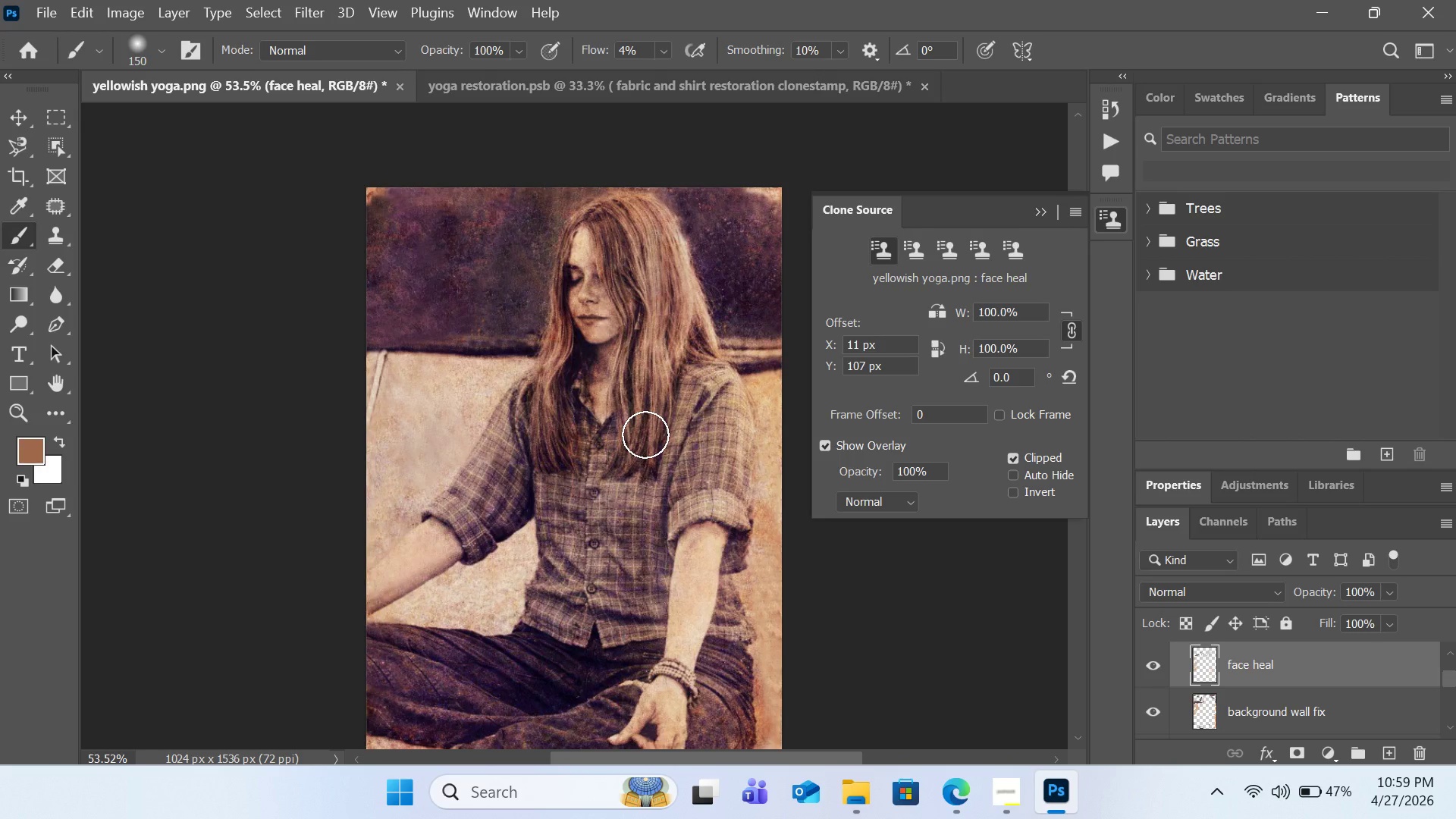 
wait(6.64)
 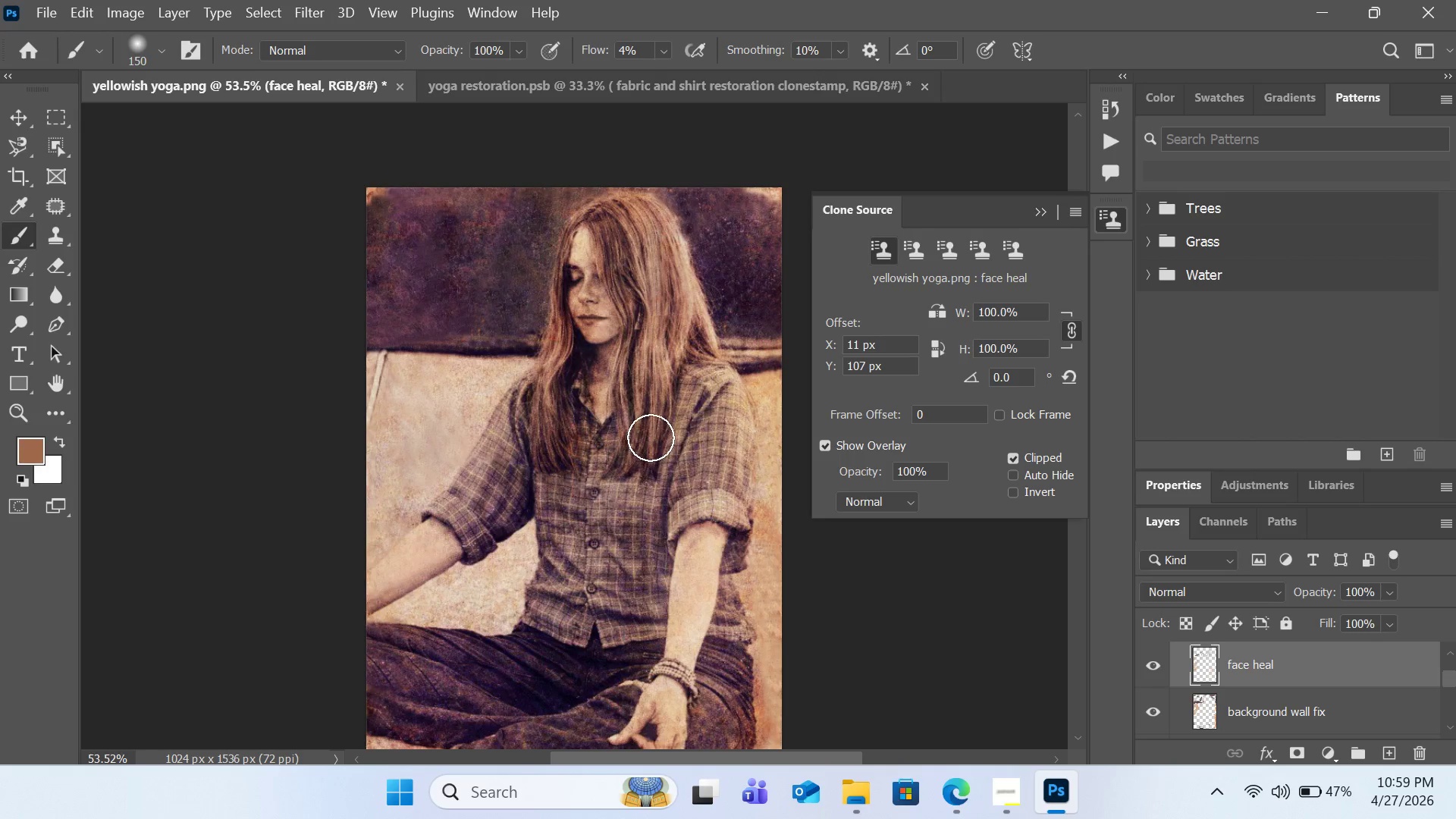 
hold_key(key=AltLeft, duration=1.69)
left_click([446, 546])
 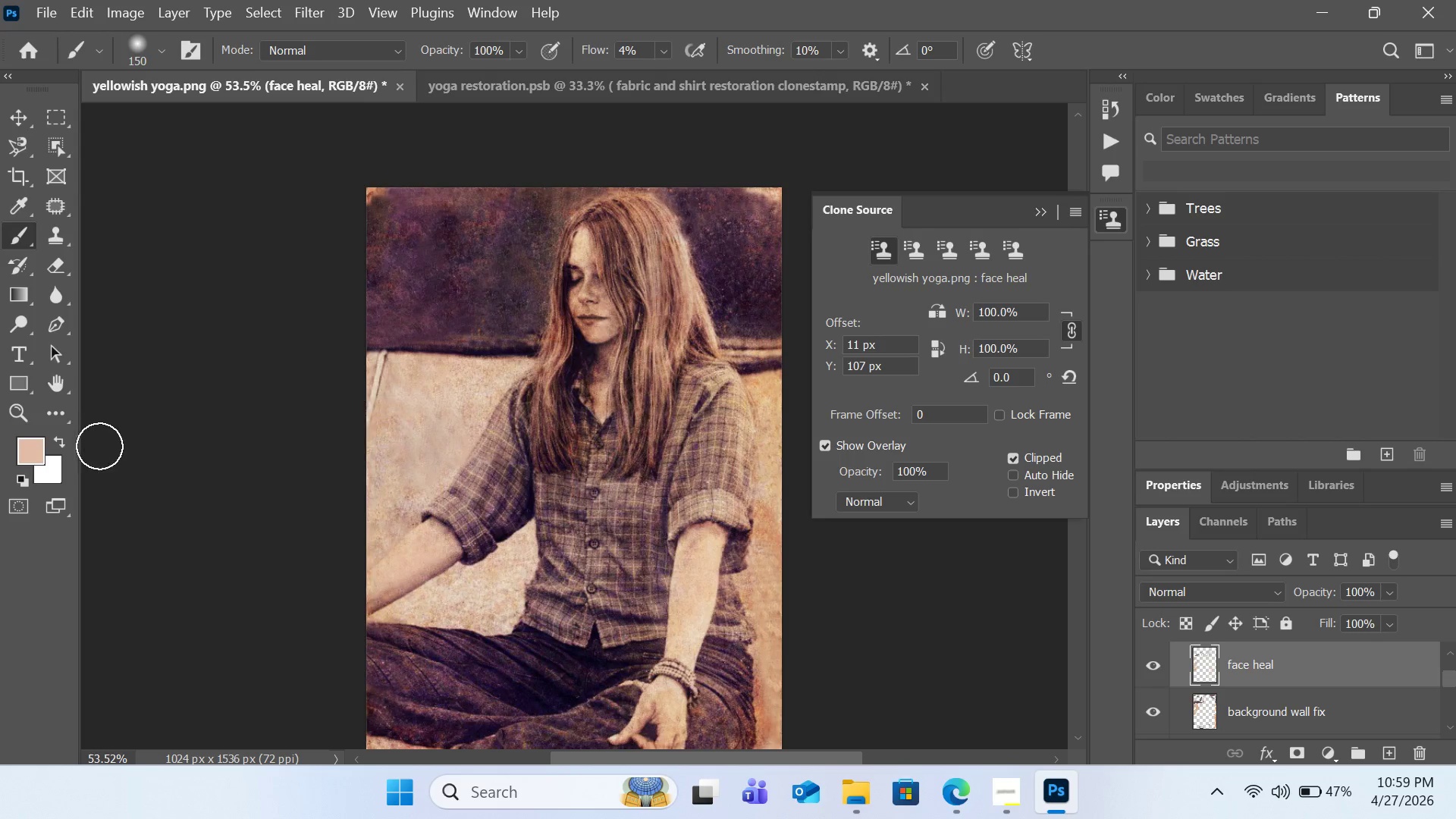 
left_click([39, 450])
 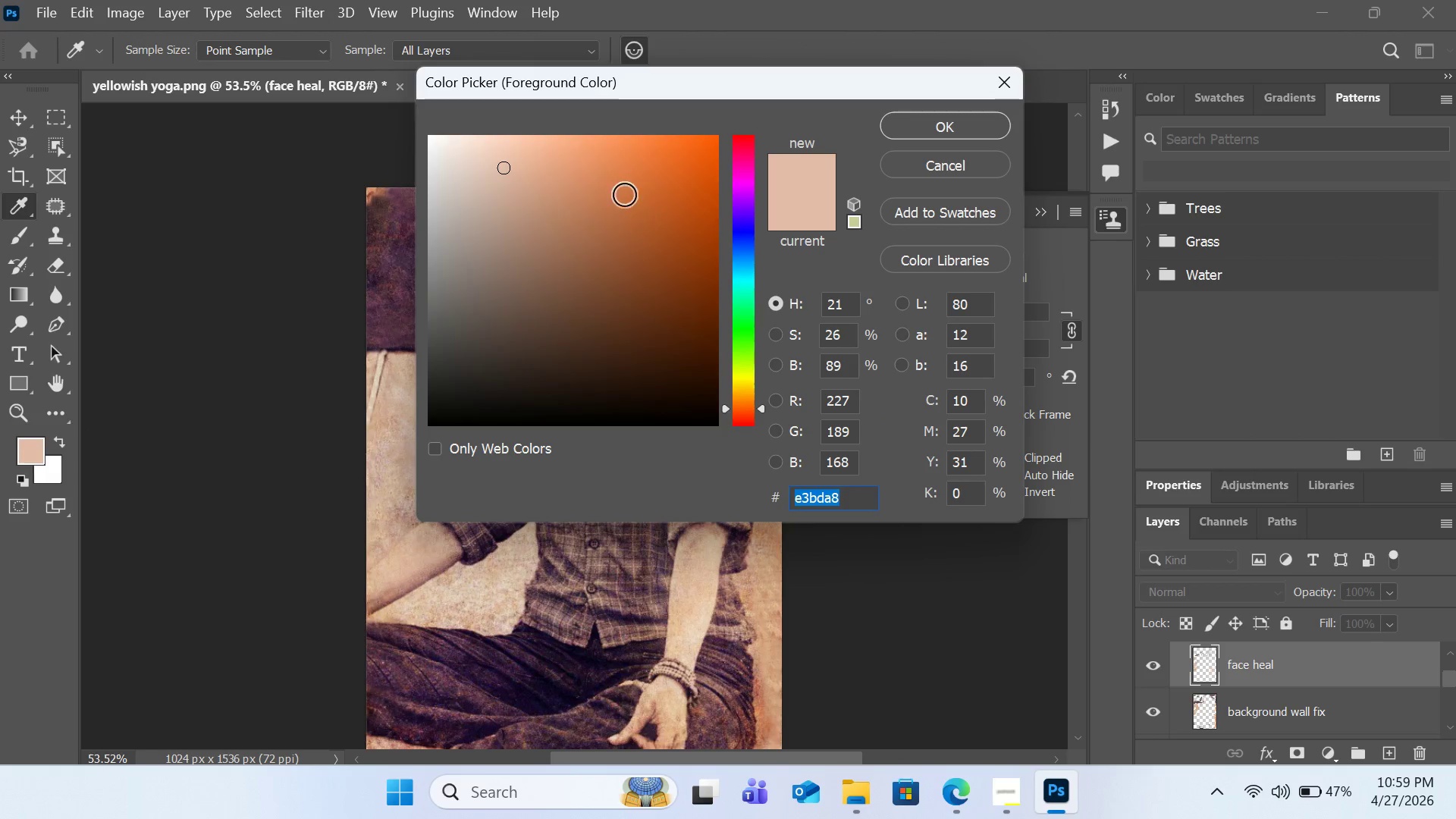 
left_click_drag(start_coordinate=[582, 155], to_coordinate=[610, 174])
 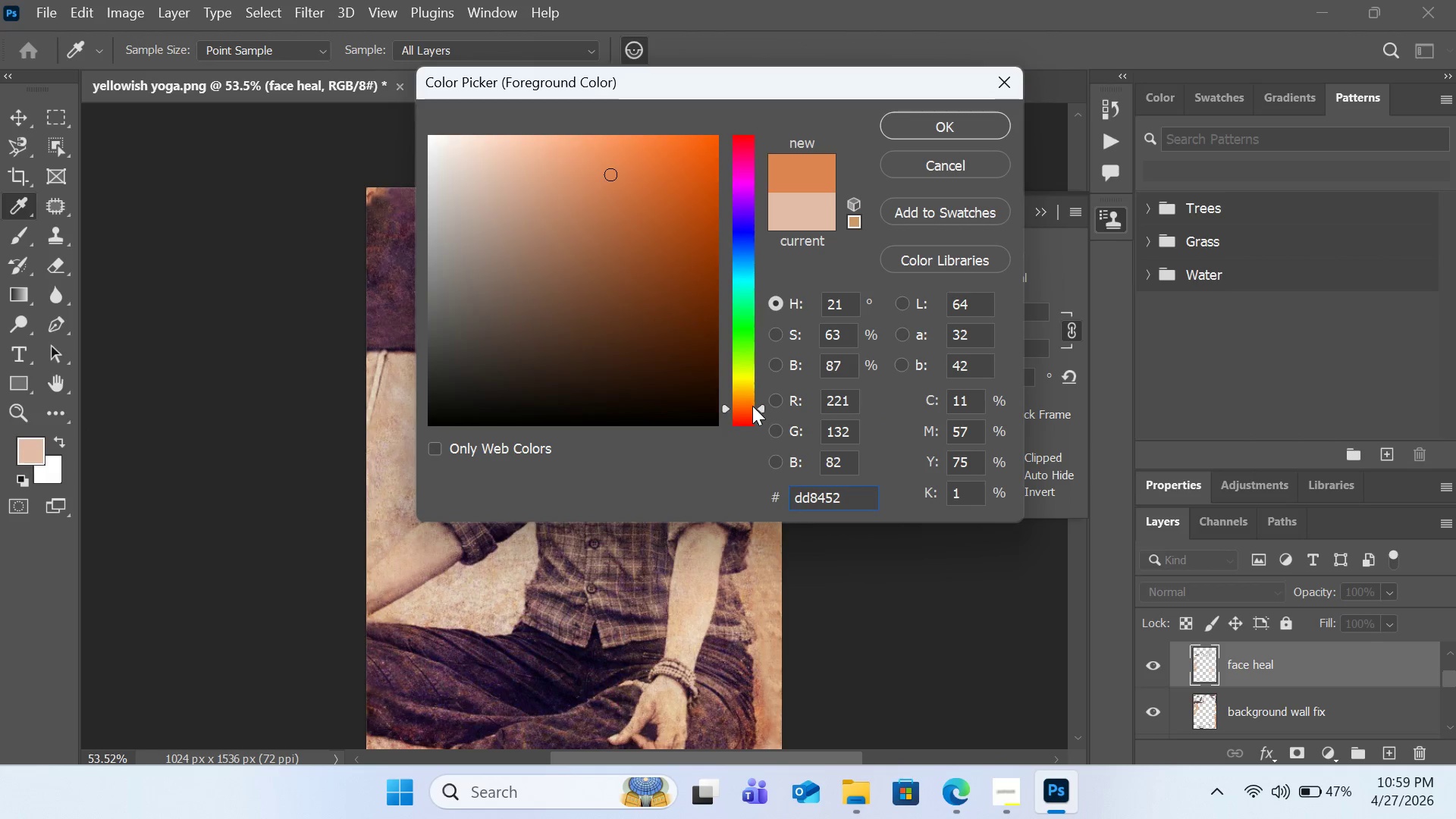 
left_click_drag(start_coordinate=[742, 408], to_coordinate=[743, 416])
 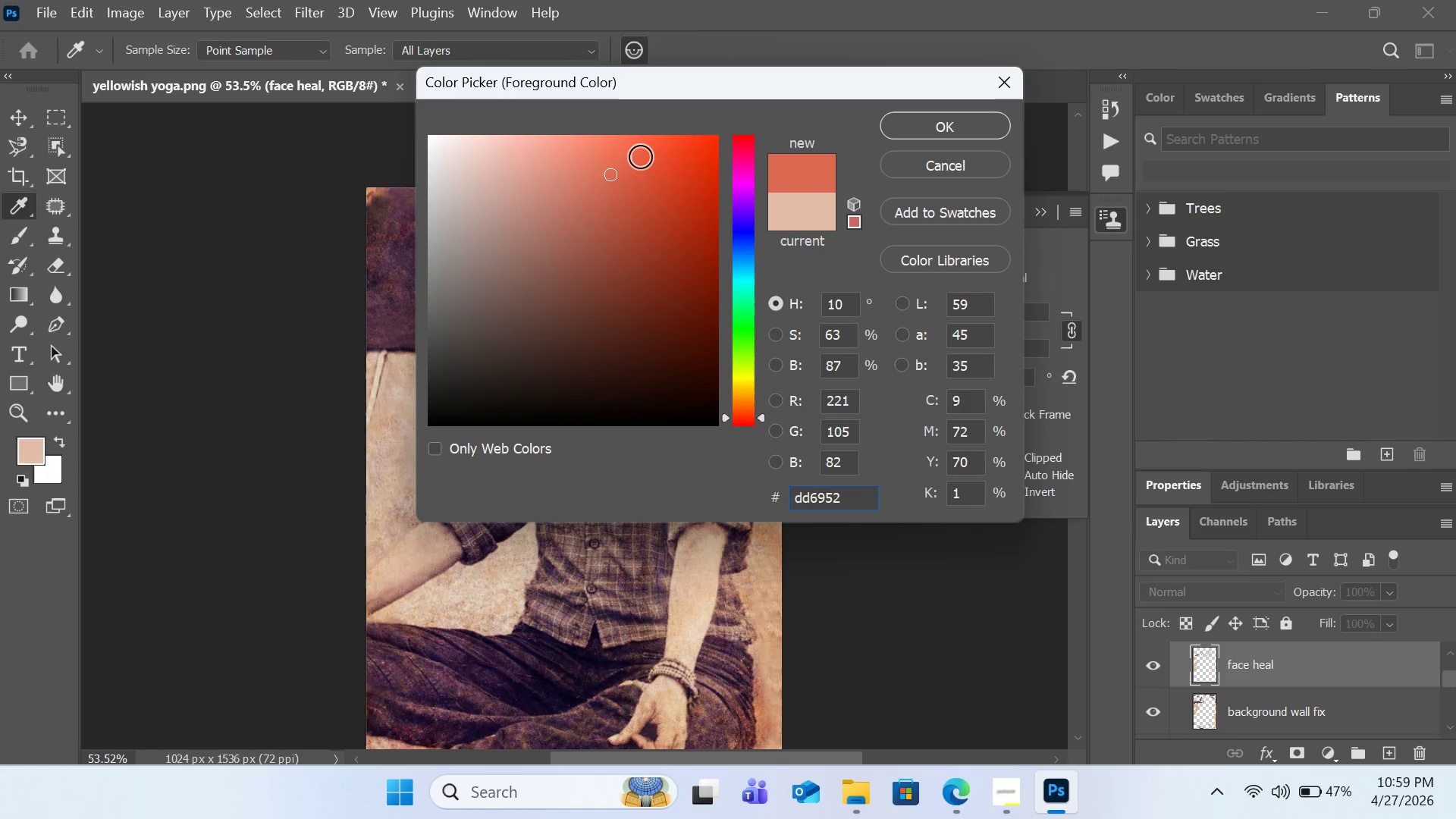 
left_click_drag(start_coordinate=[641, 155], to_coordinate=[635, 158])
 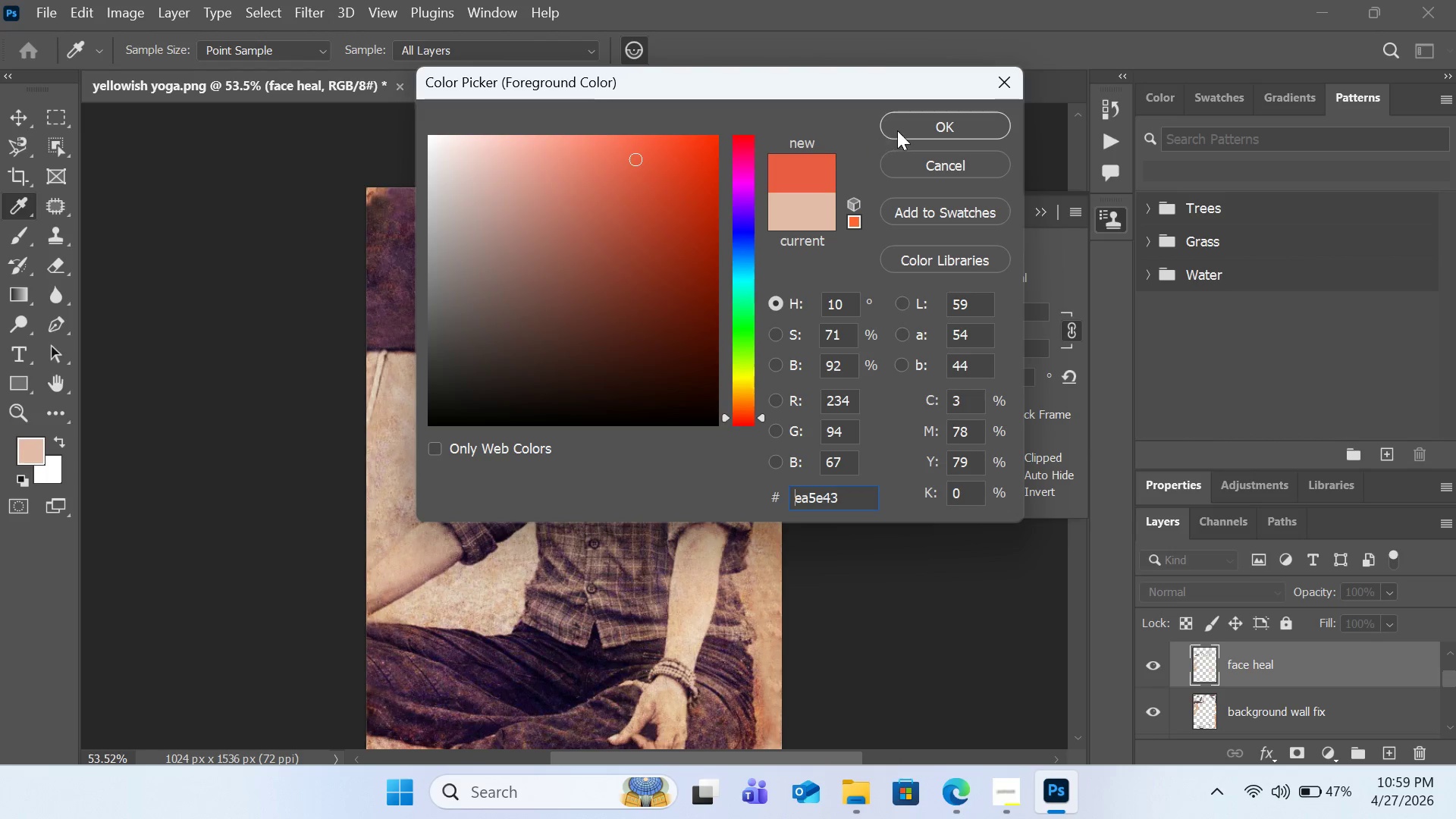 
left_click([898, 130])
 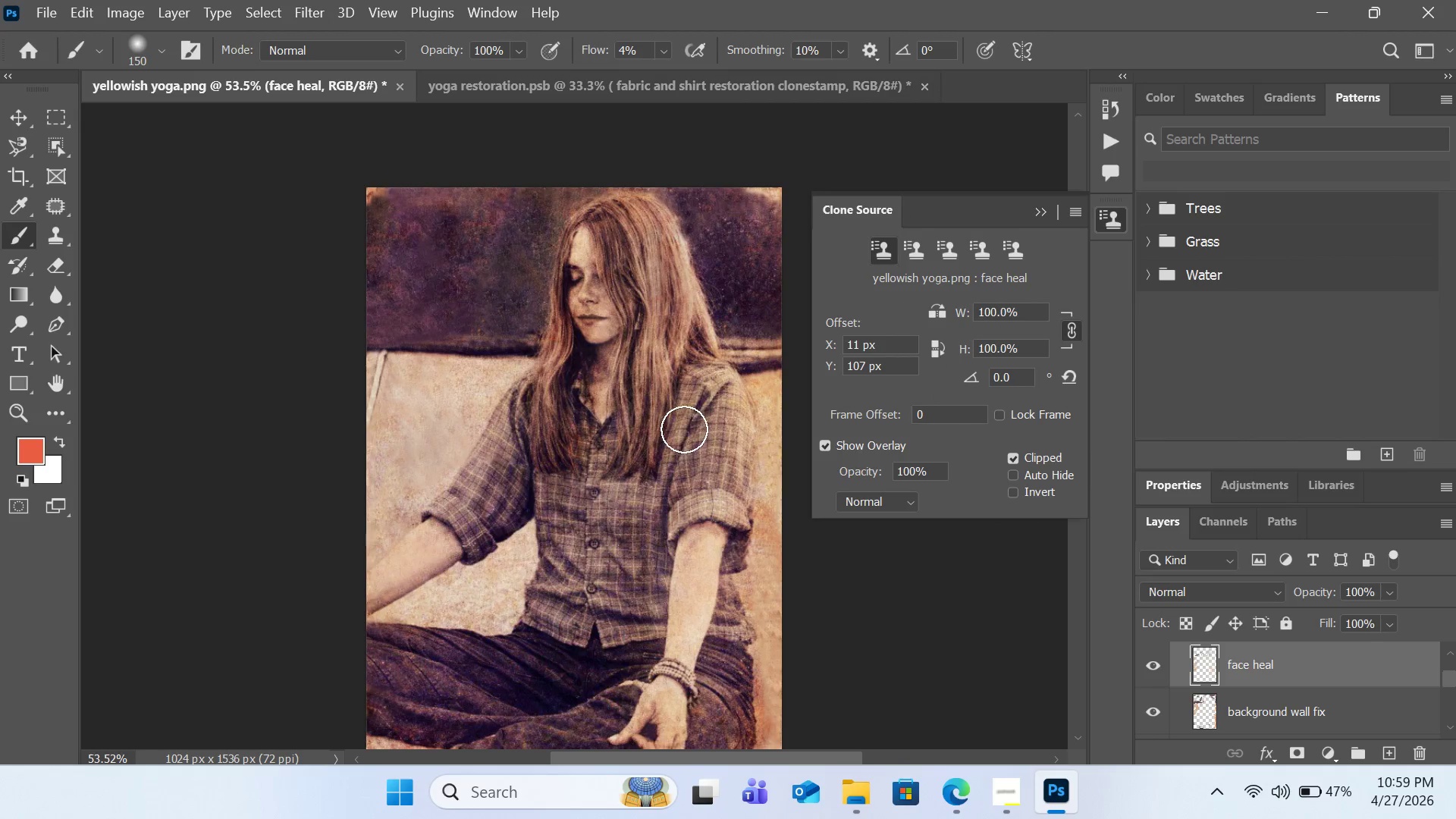 
left_click_drag(start_coordinate=[702, 413], to_coordinate=[701, 463])
 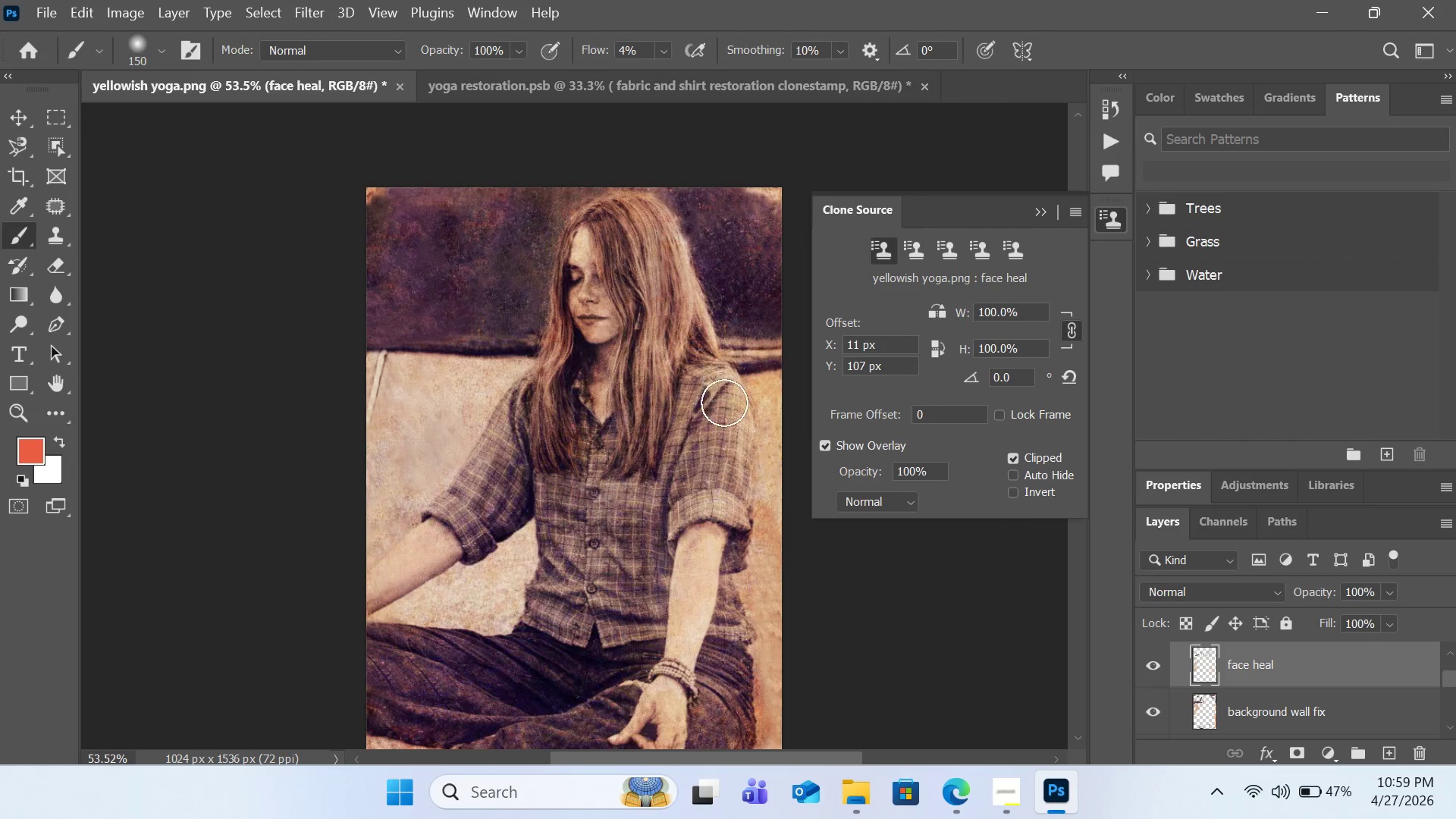 
left_click_drag(start_coordinate=[724, 398], to_coordinate=[724, 457])
 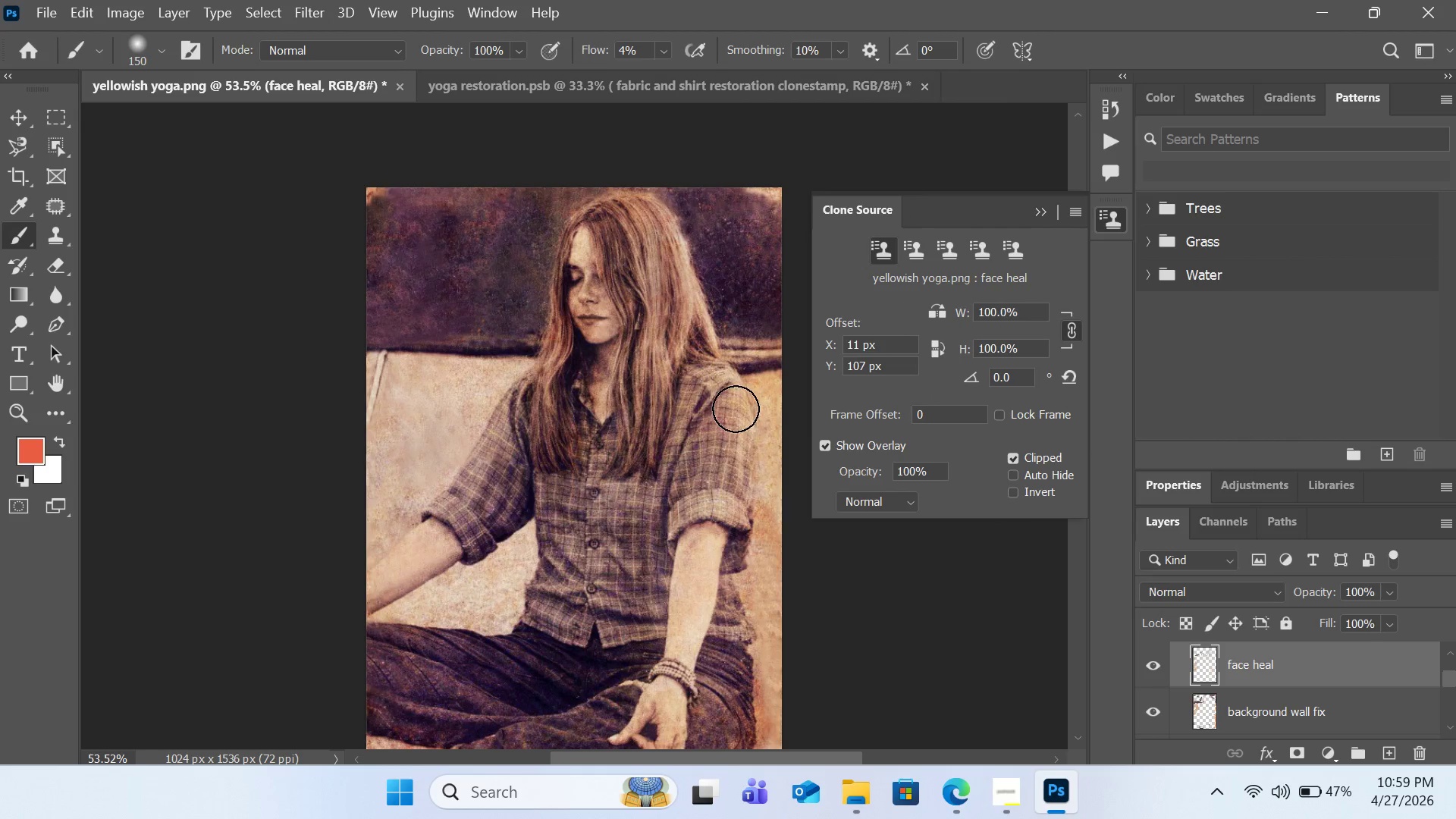 
left_click_drag(start_coordinate=[736, 411], to_coordinate=[738, 498])
 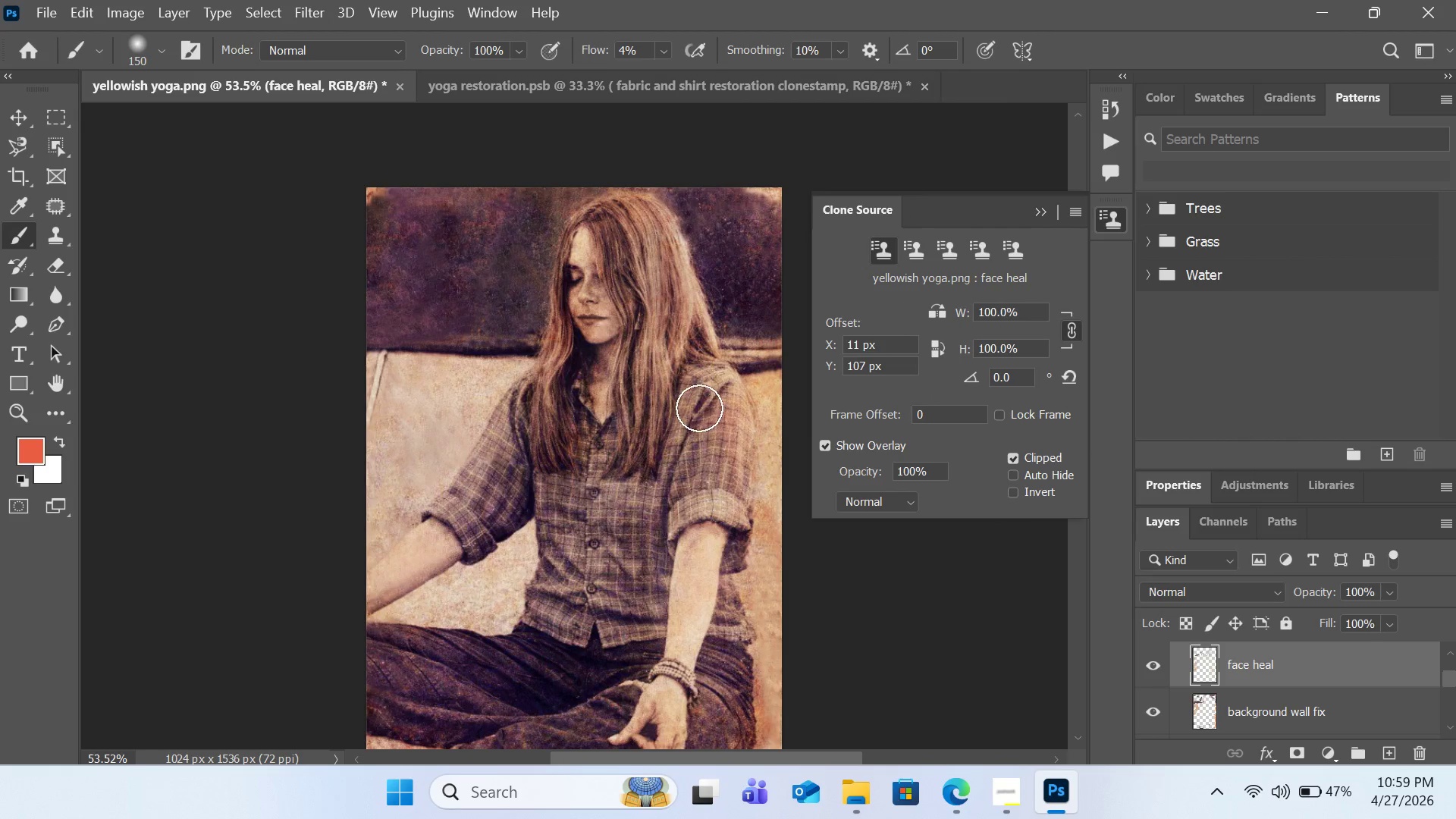 
left_click_drag(start_coordinate=[699, 409], to_coordinate=[686, 494])
 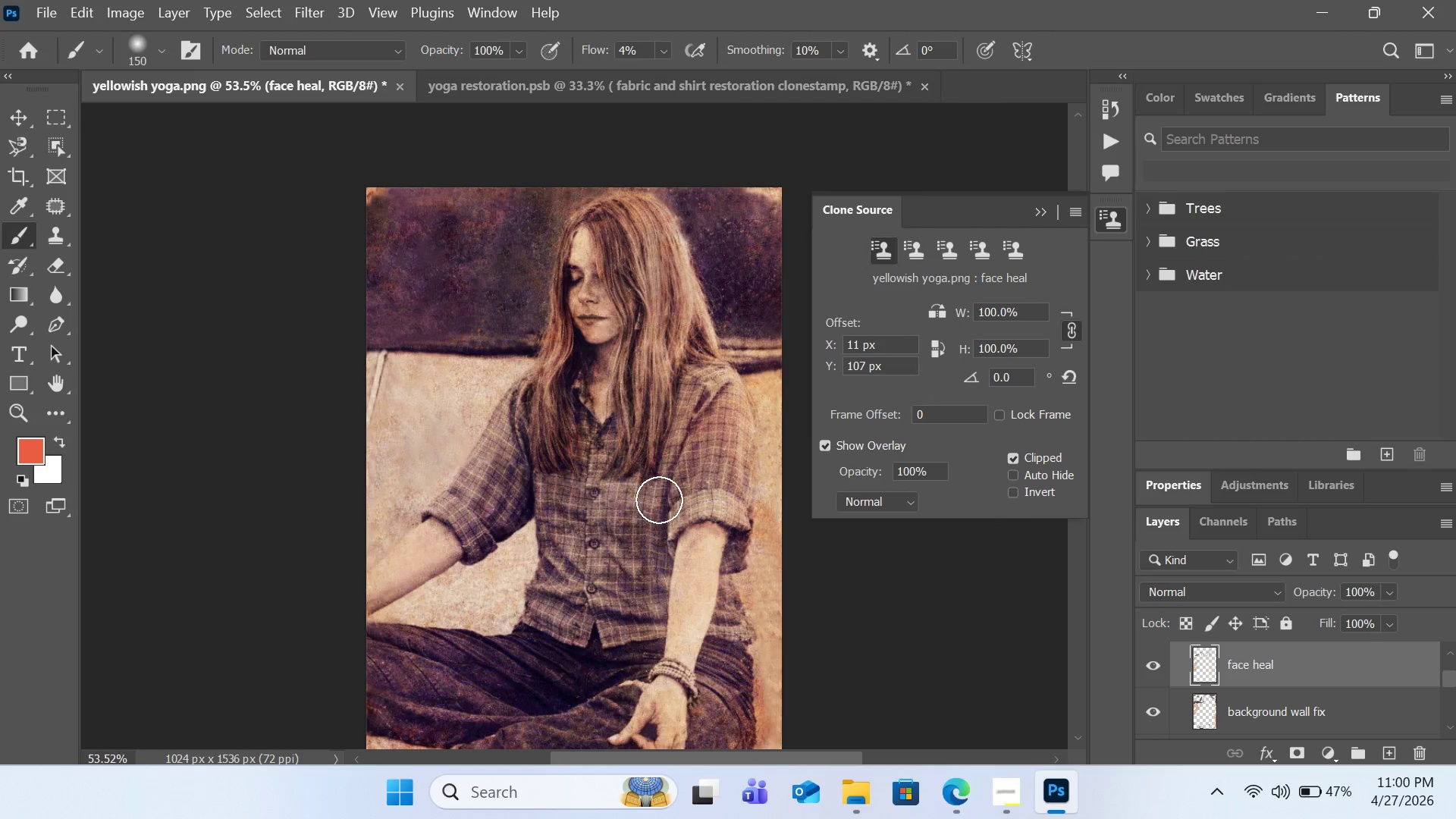 
left_click_drag(start_coordinate=[659, 495], to_coordinate=[651, 610])
 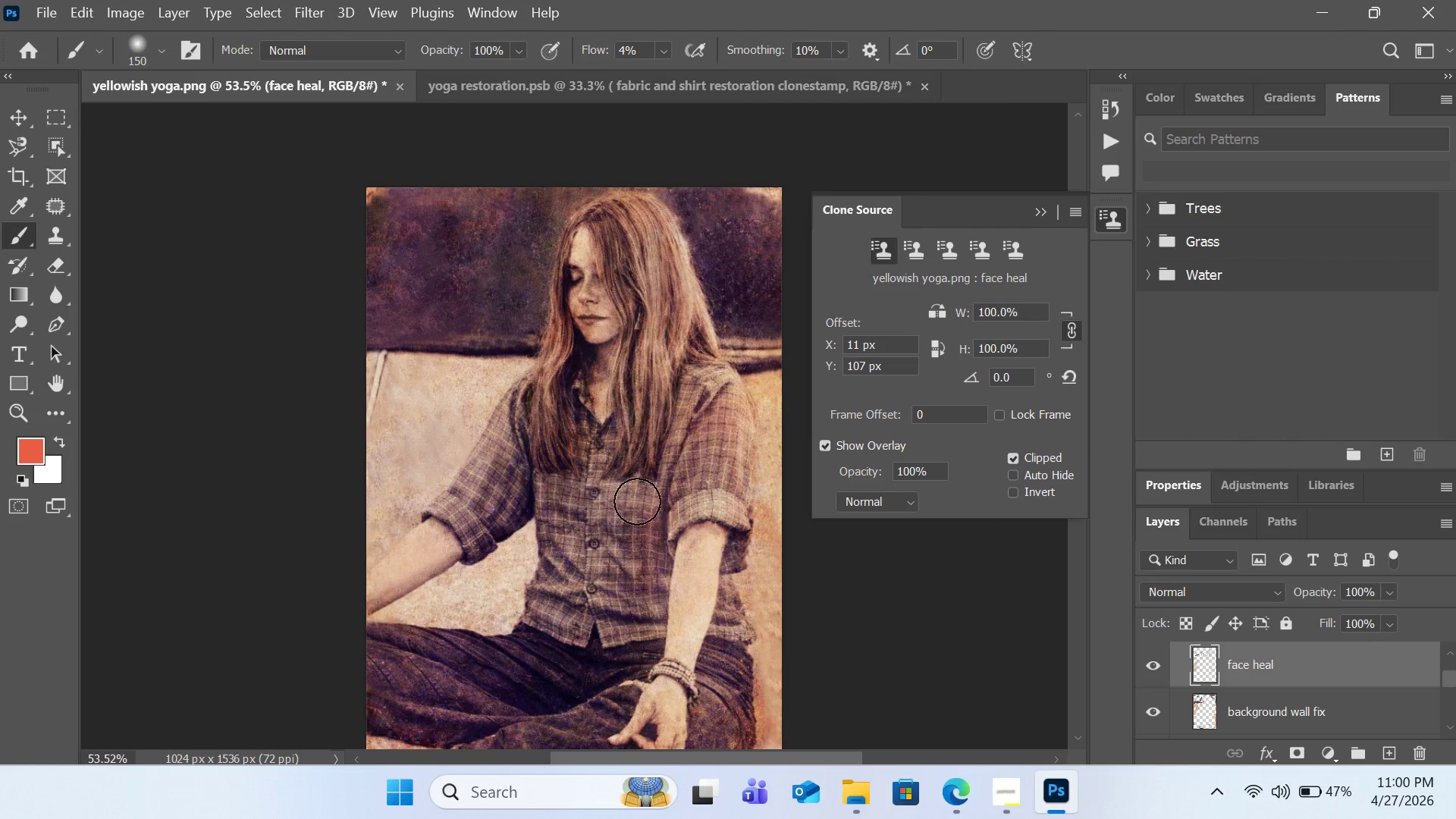 
left_click_drag(start_coordinate=[623, 524], to_coordinate=[598, 617])
 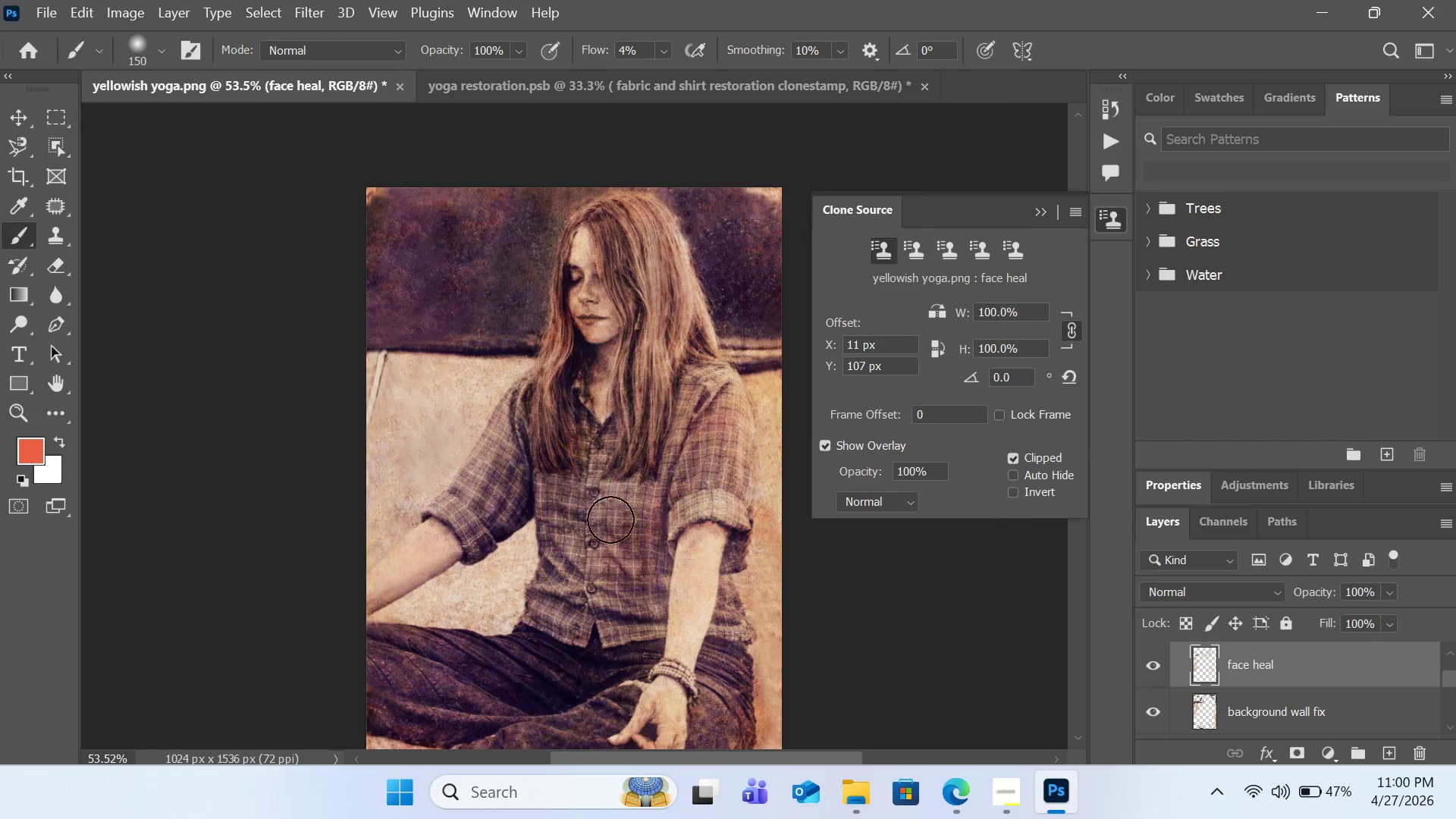 
left_click_drag(start_coordinate=[610, 519], to_coordinate=[614, 651])
 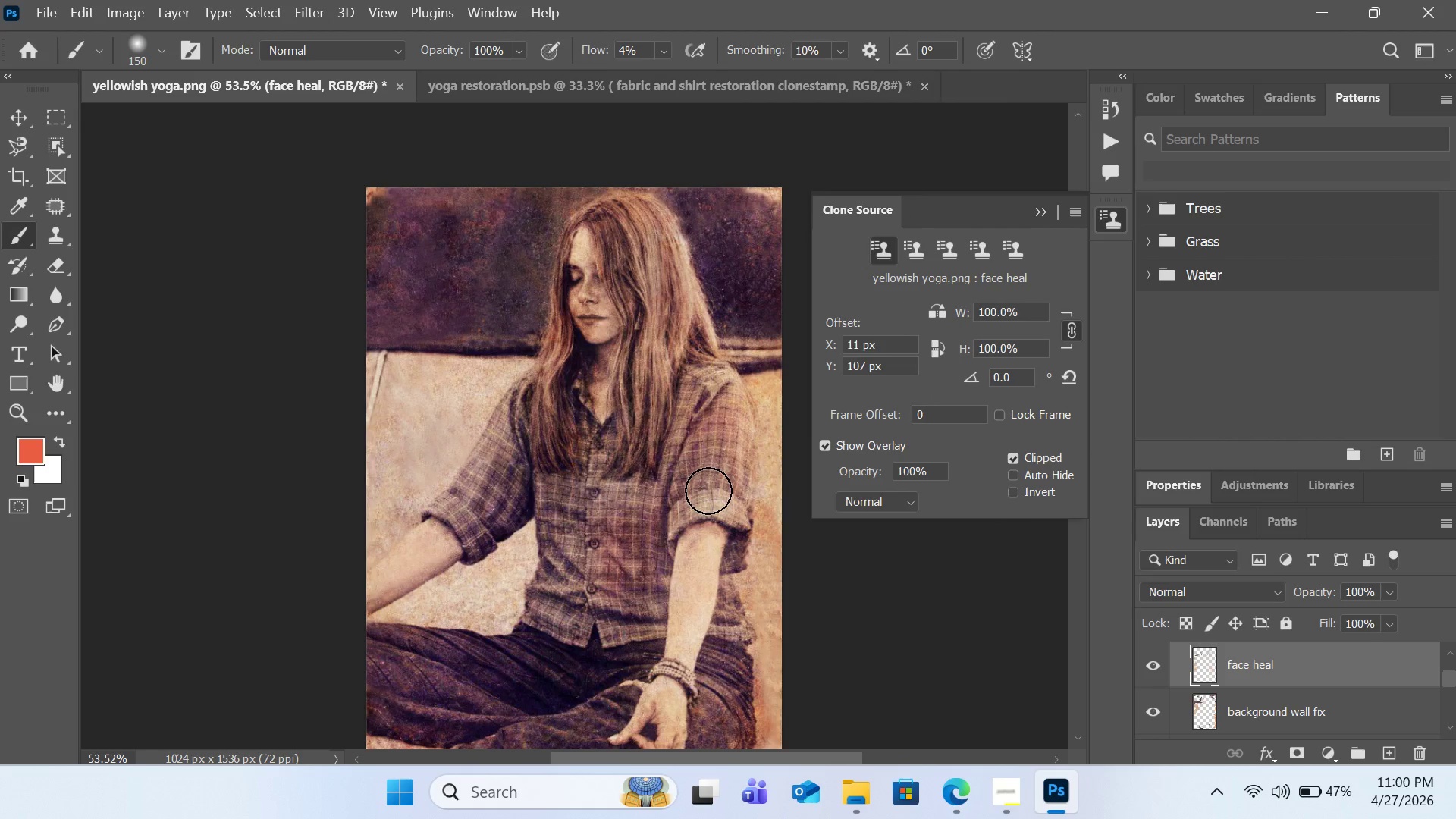 
key(Control+Z)
 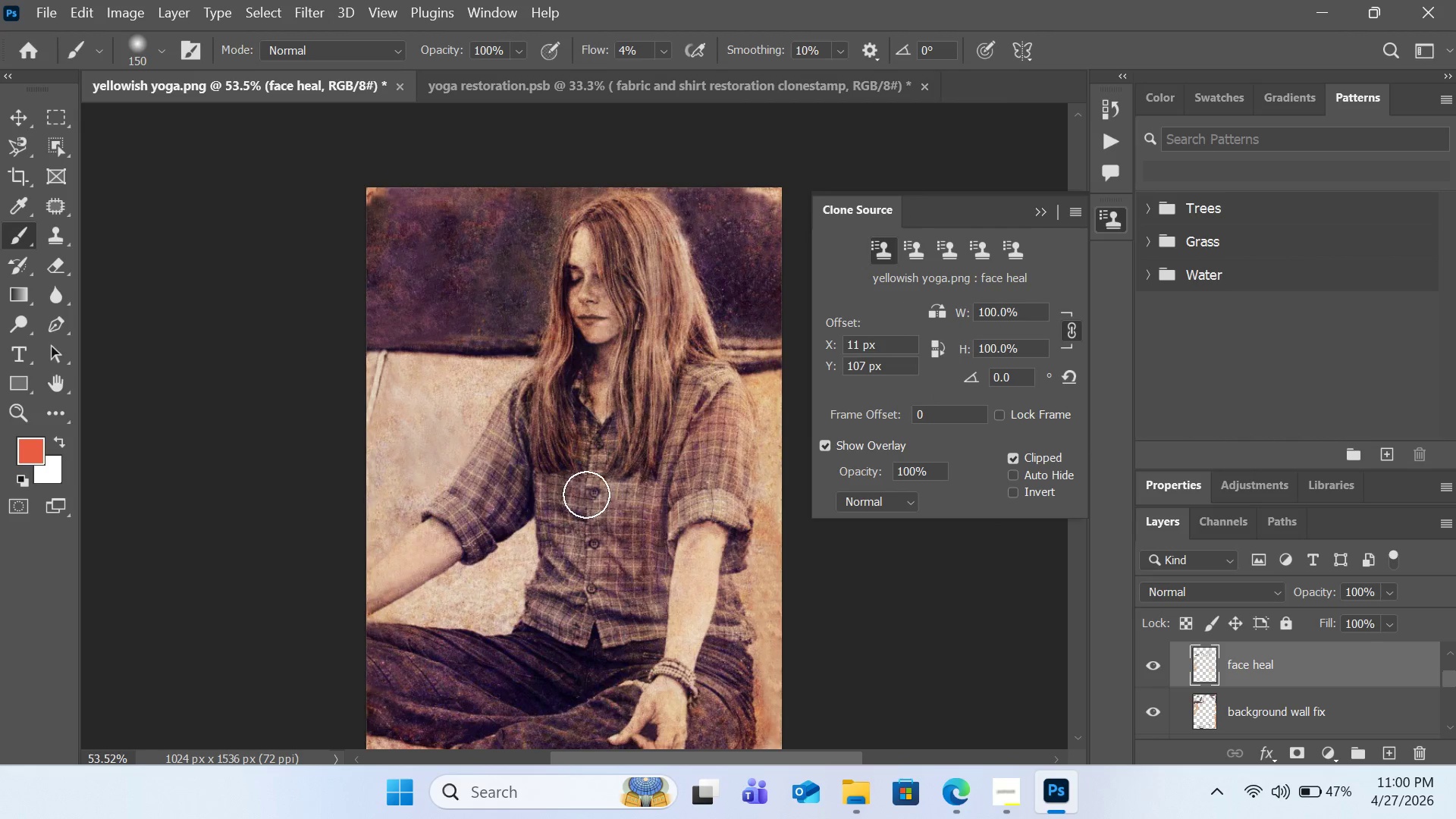 
left_click_drag(start_coordinate=[581, 494], to_coordinate=[564, 607])
 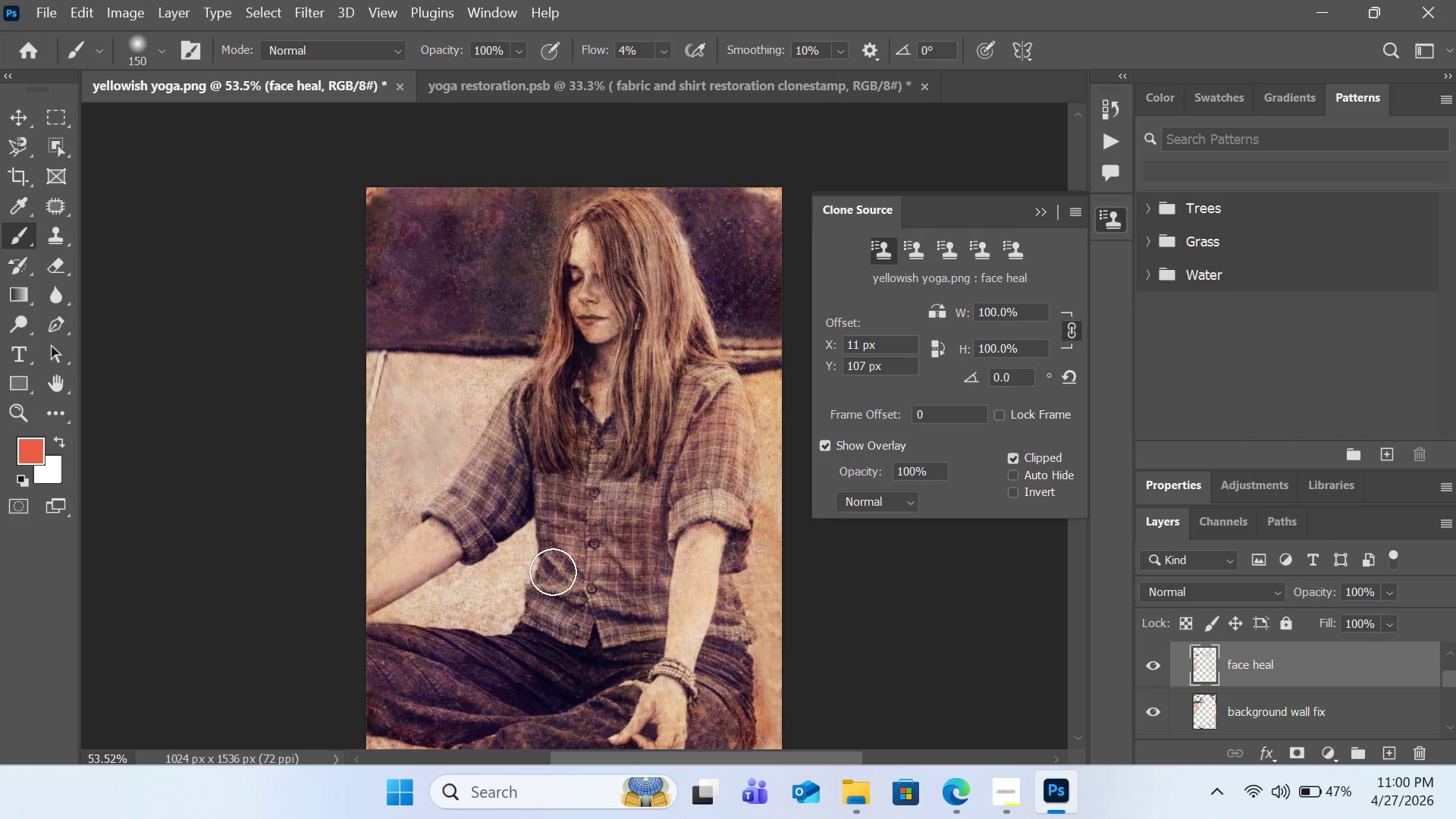 
left_click_drag(start_coordinate=[559, 530], to_coordinate=[548, 616])
 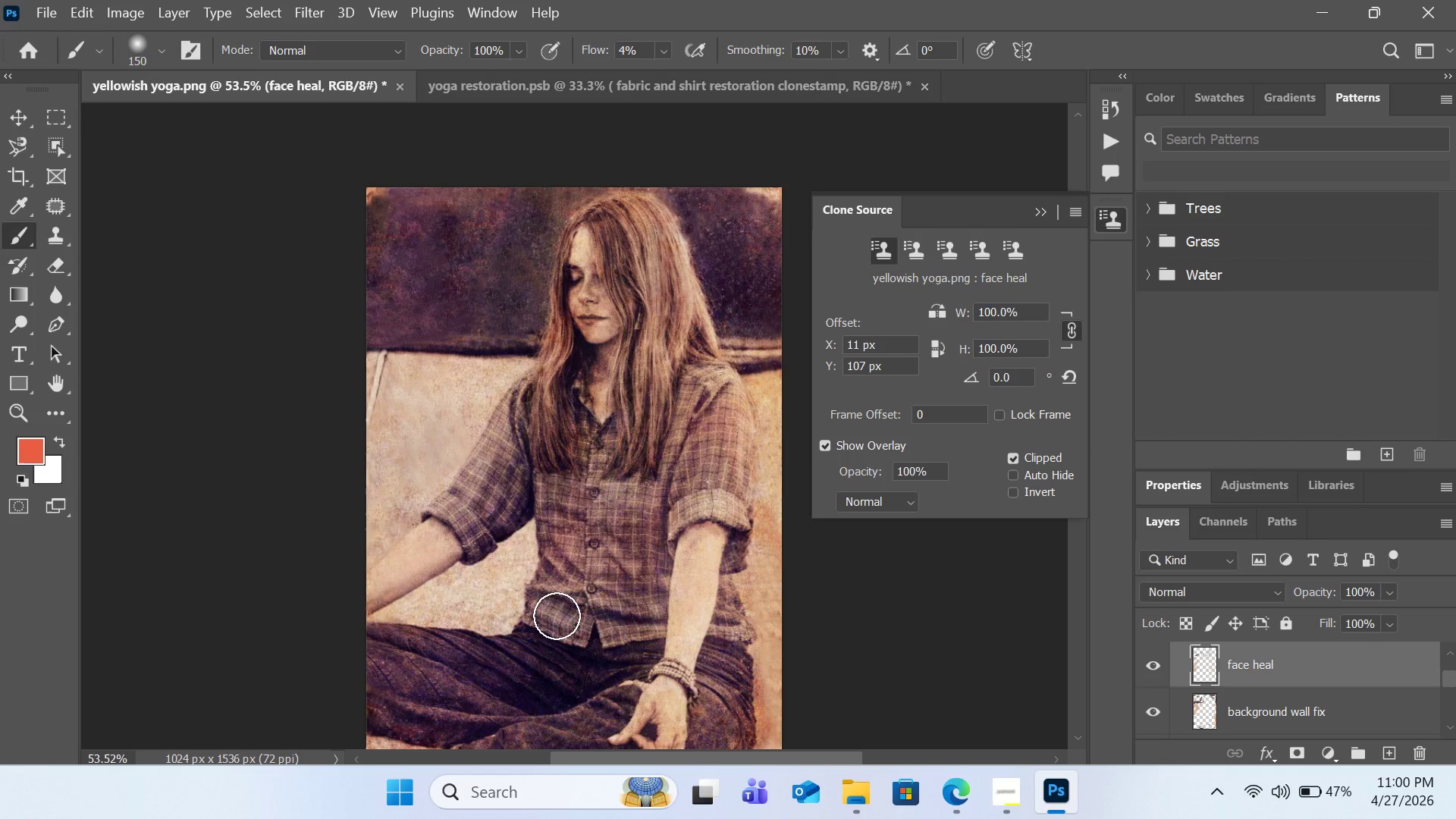 
left_click_drag(start_coordinate=[548, 616], to_coordinate=[599, 627])
 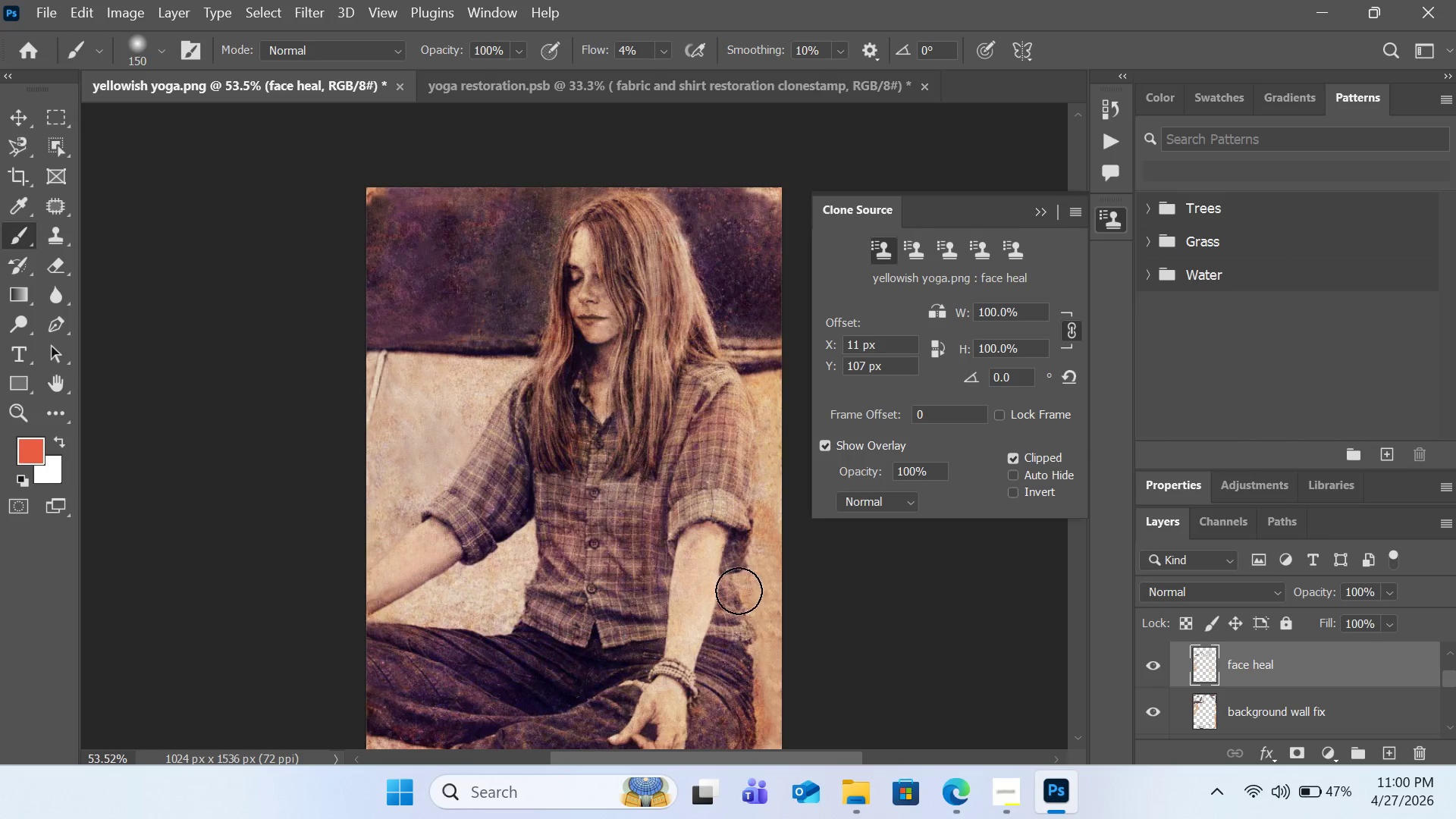 
left_click_drag(start_coordinate=[739, 598], to_coordinate=[739, 629])
 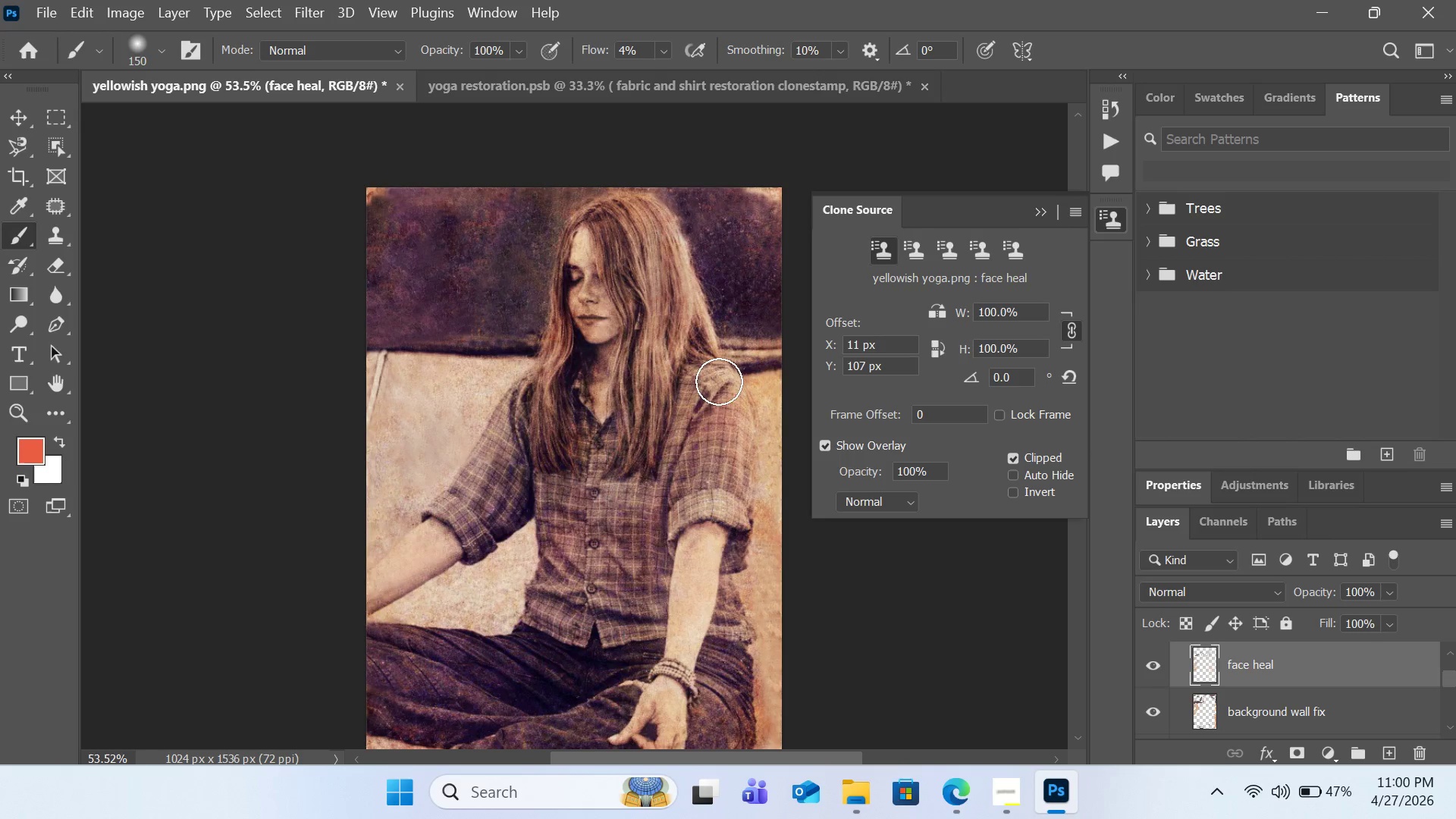 
left_click_drag(start_coordinate=[717, 381], to_coordinate=[695, 382])
 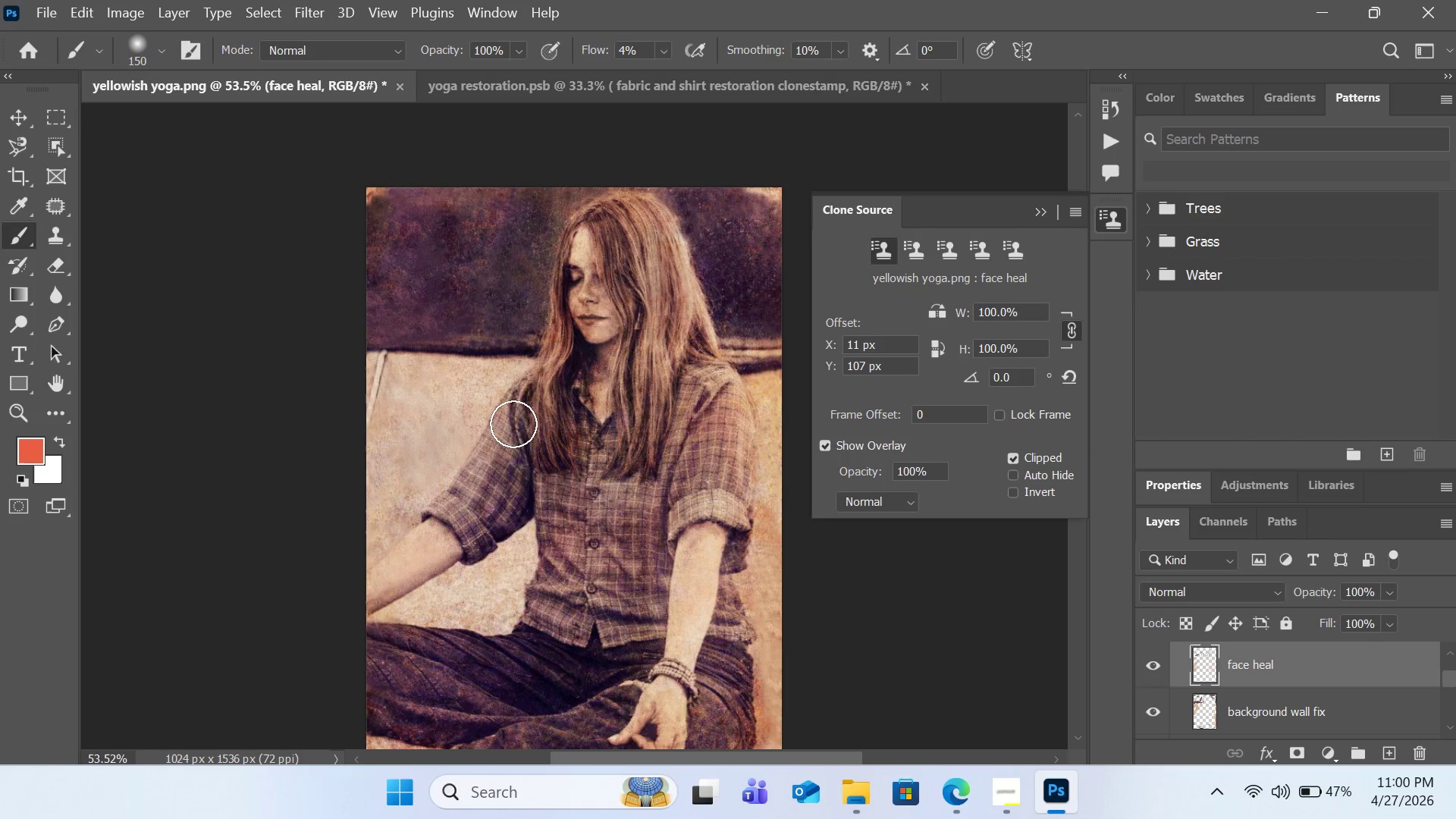 
left_click_drag(start_coordinate=[513, 422], to_coordinate=[463, 495])
 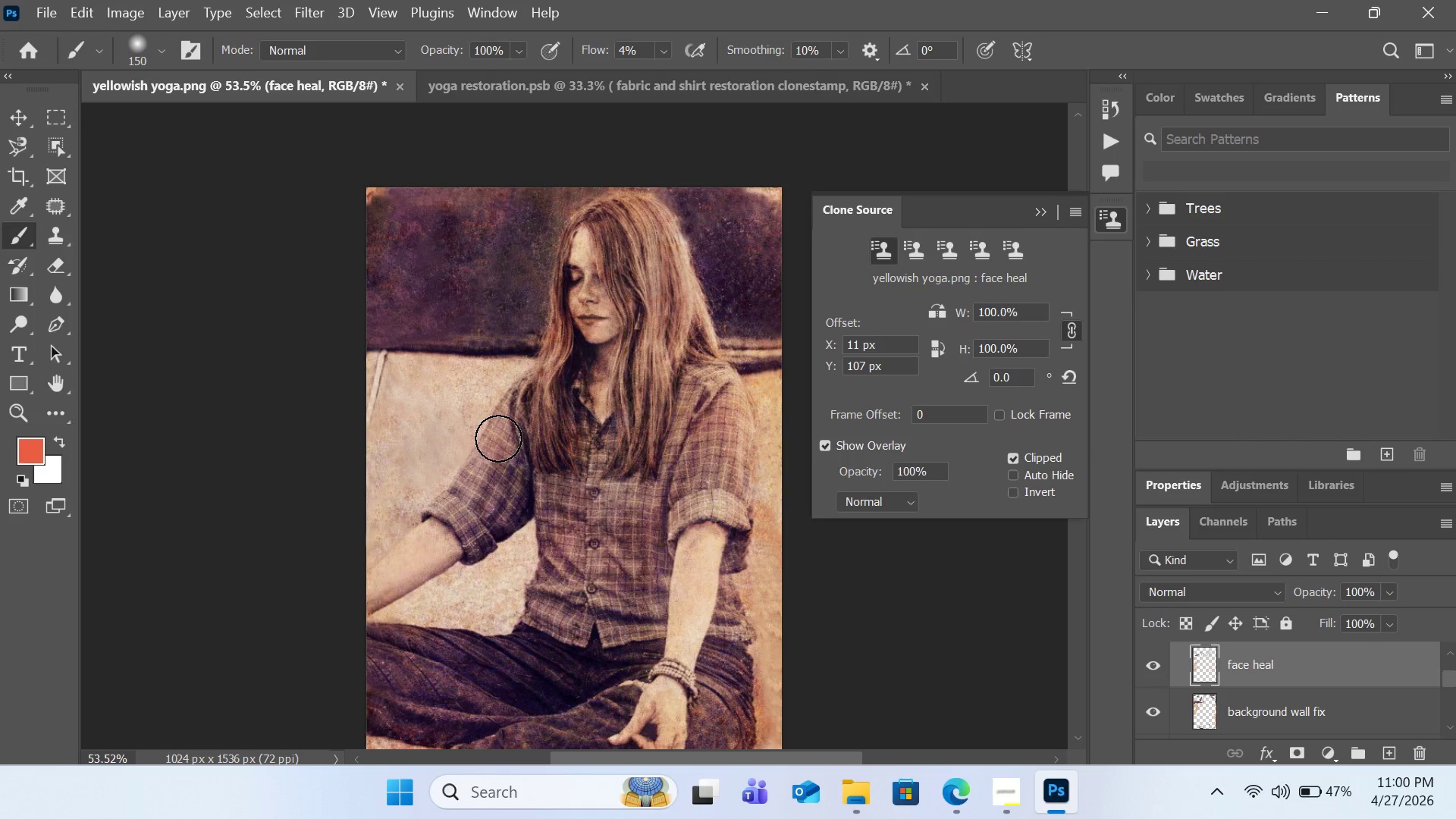 
left_click_drag(start_coordinate=[478, 465], to_coordinate=[450, 518])
 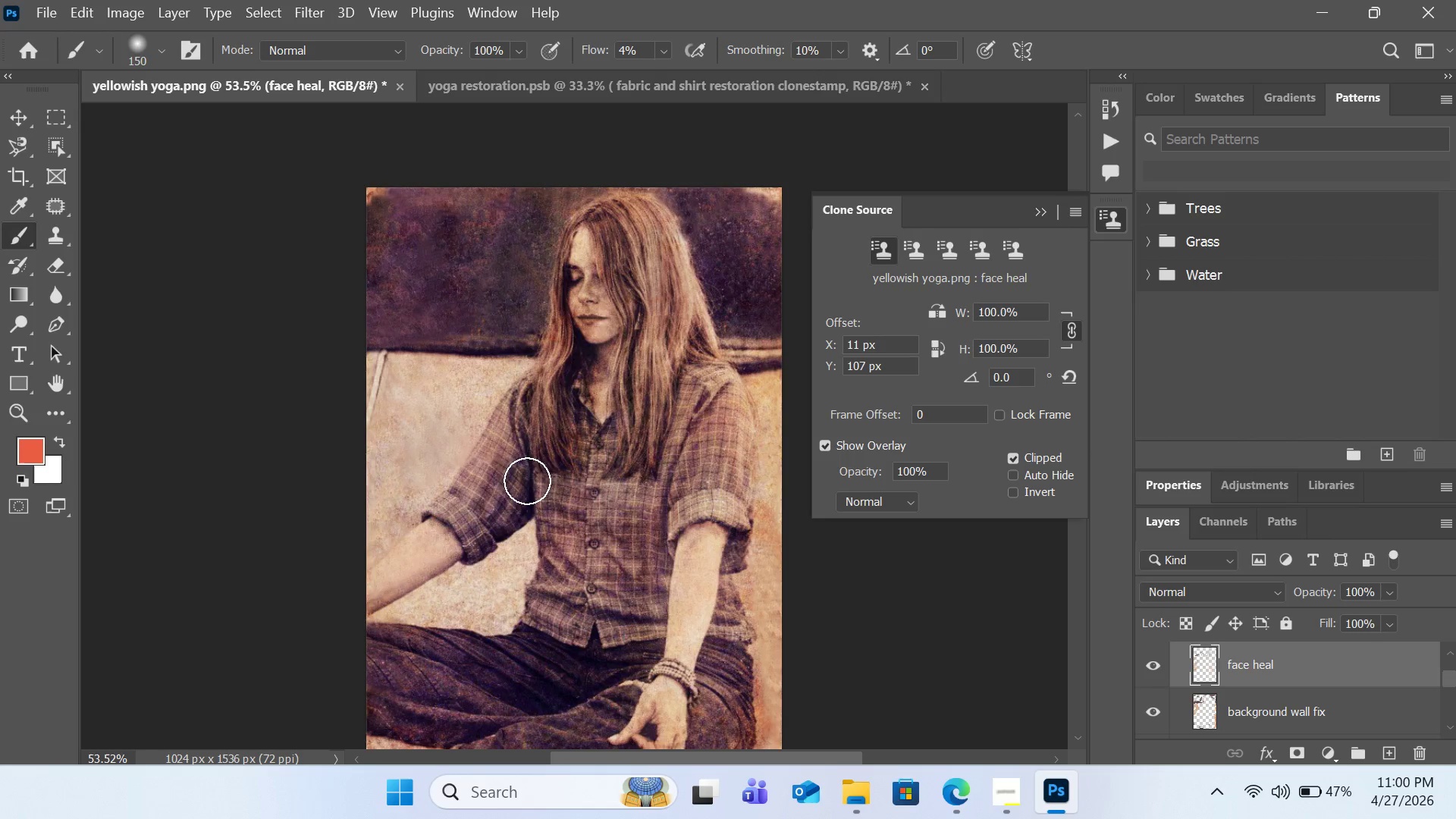 
left_click_drag(start_coordinate=[522, 484], to_coordinate=[460, 536])
 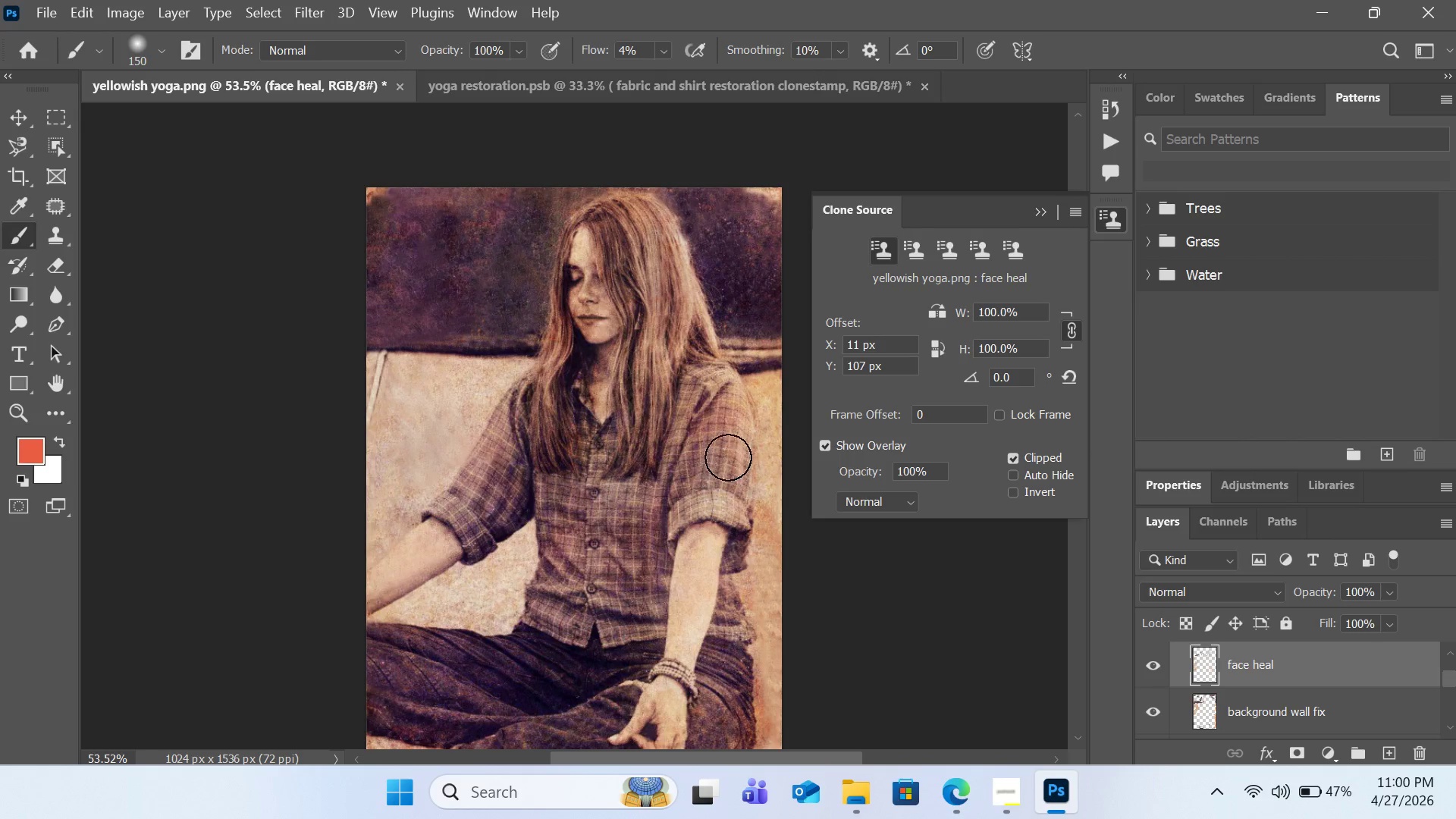 
left_click_drag(start_coordinate=[731, 504], to_coordinate=[676, 510])
 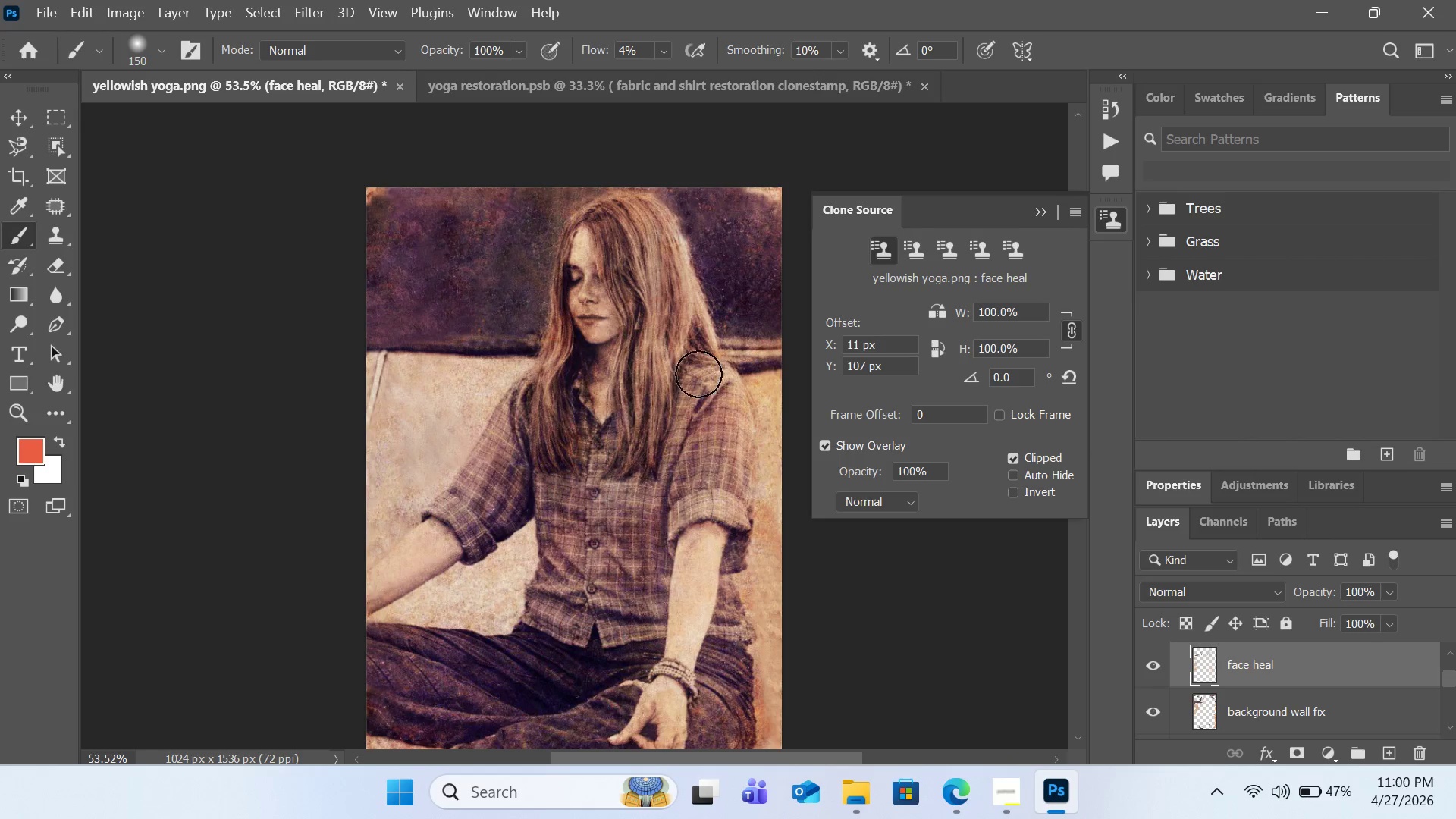 
left_click_drag(start_coordinate=[714, 375], to_coordinate=[726, 383])
 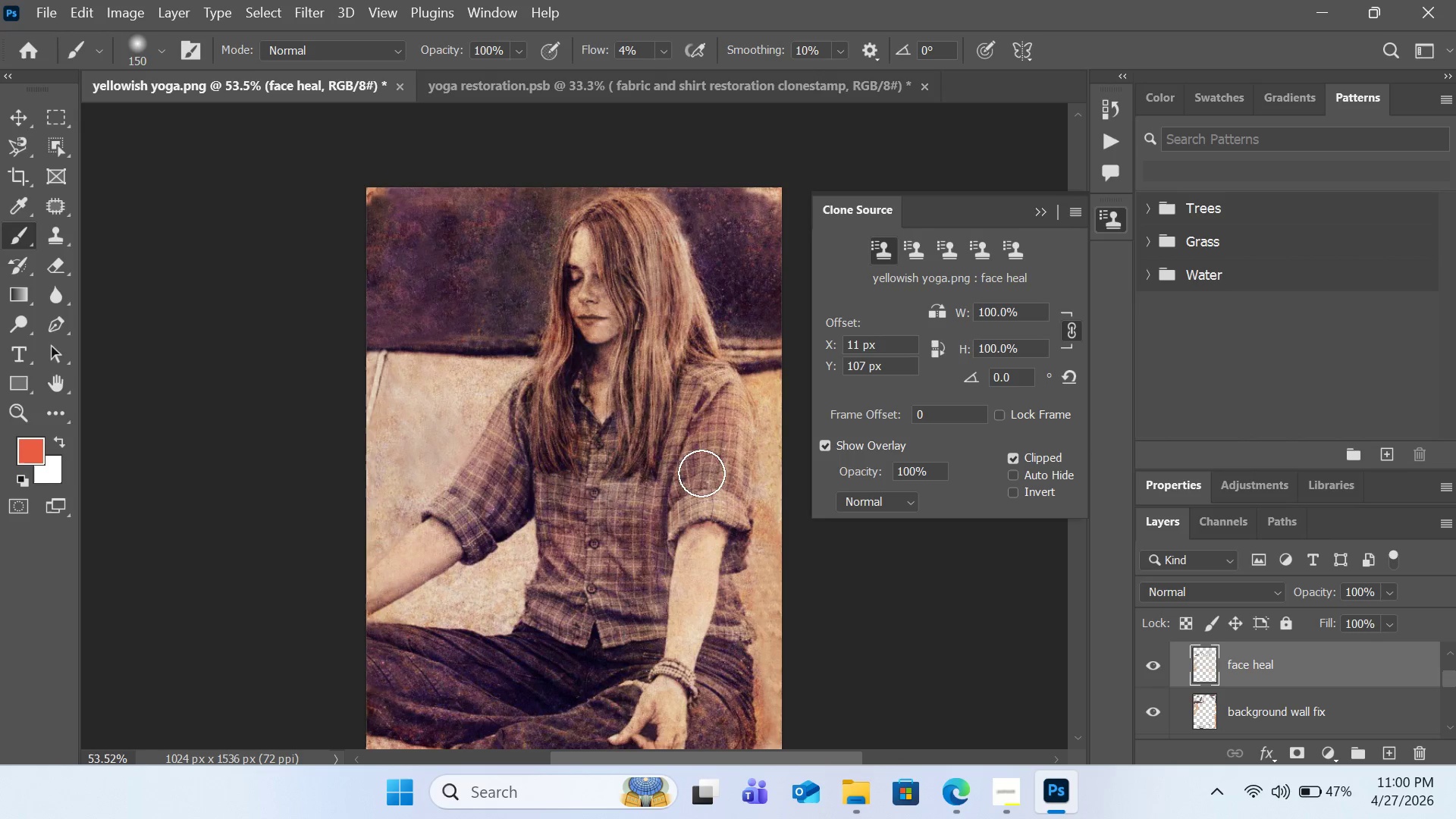 
left_click_drag(start_coordinate=[695, 477], to_coordinate=[651, 522])
 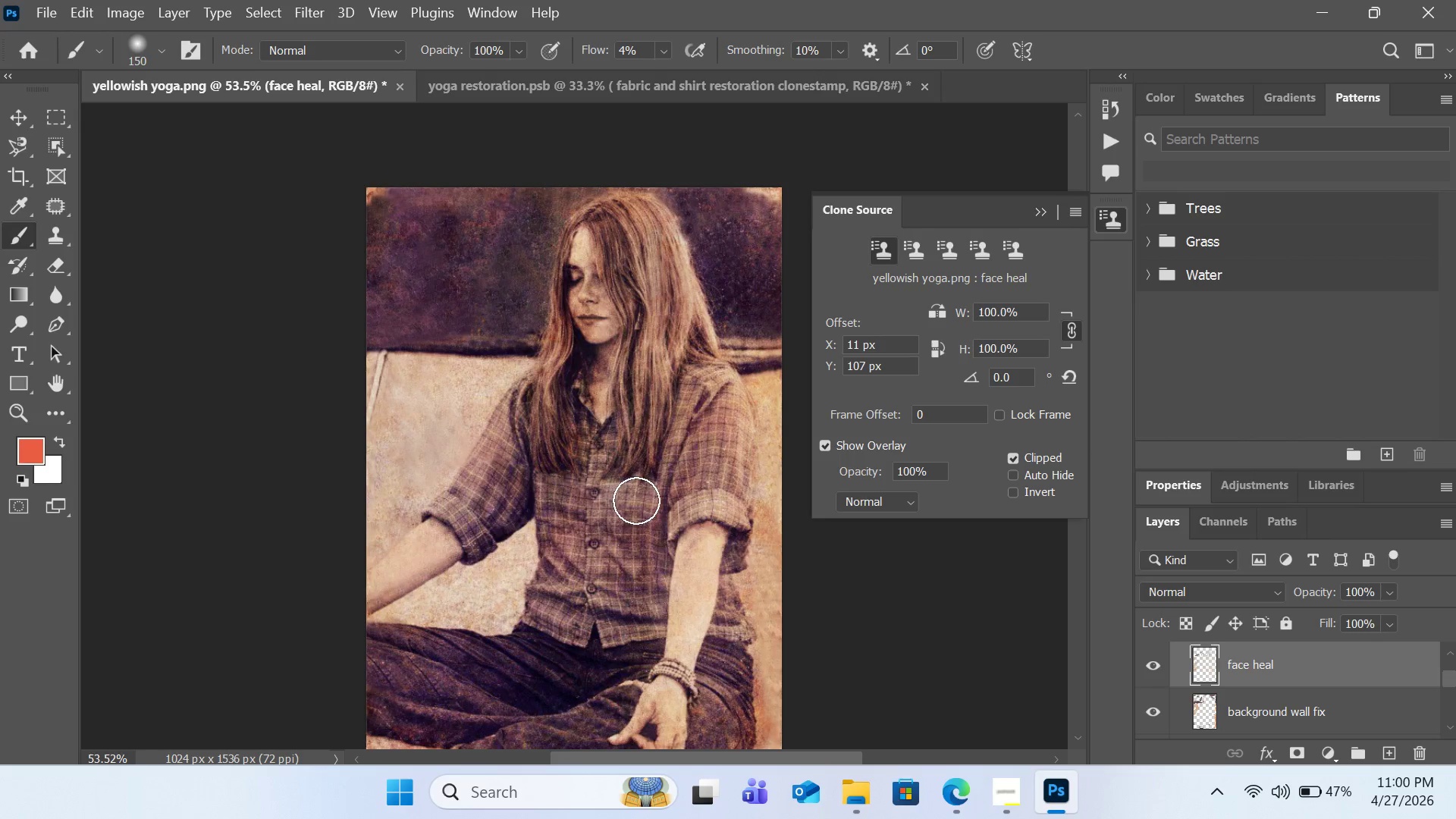 
left_click_drag(start_coordinate=[648, 499], to_coordinate=[604, 497])
 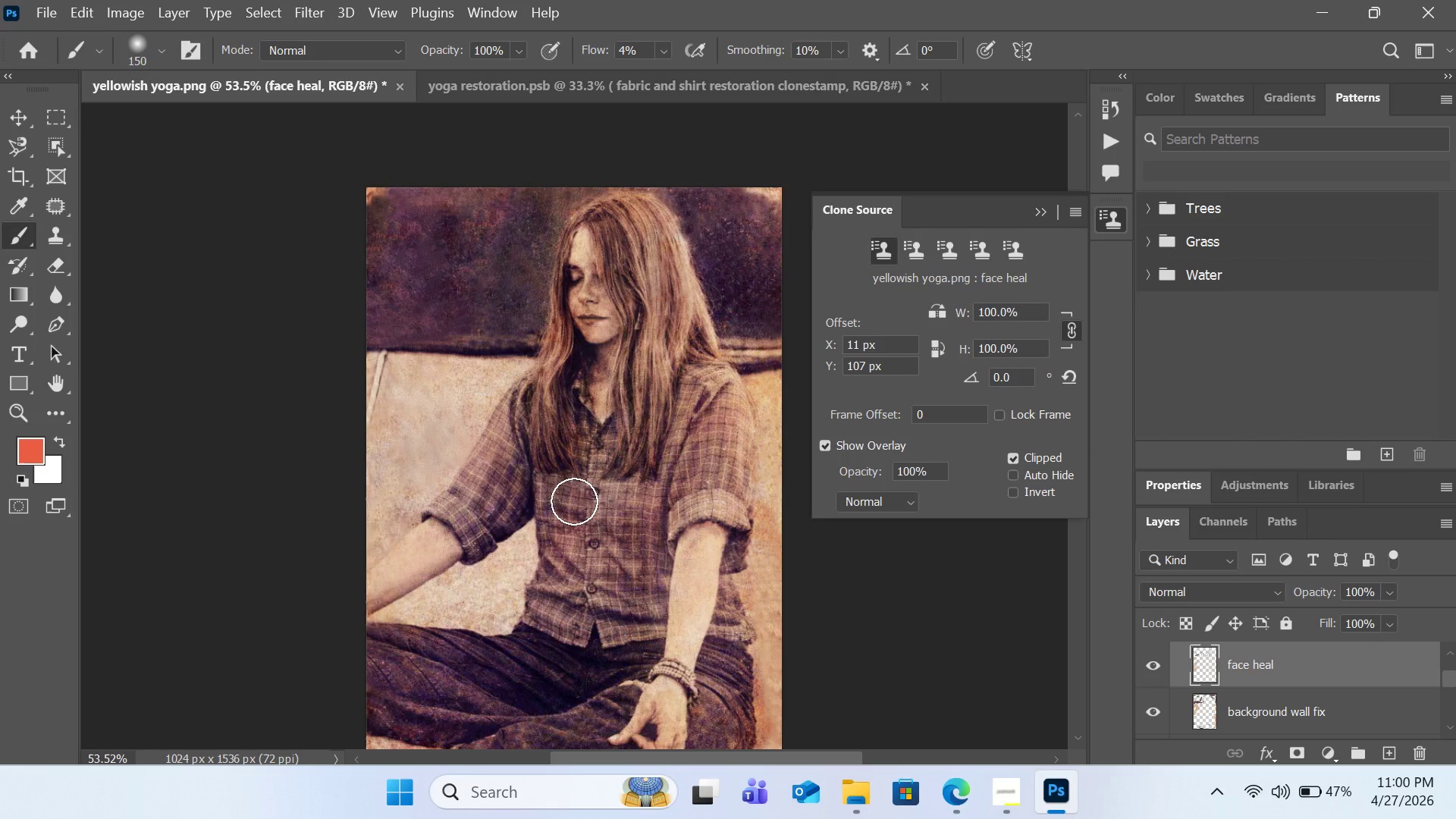 
left_click_drag(start_coordinate=[574, 554], to_coordinate=[570, 625])
 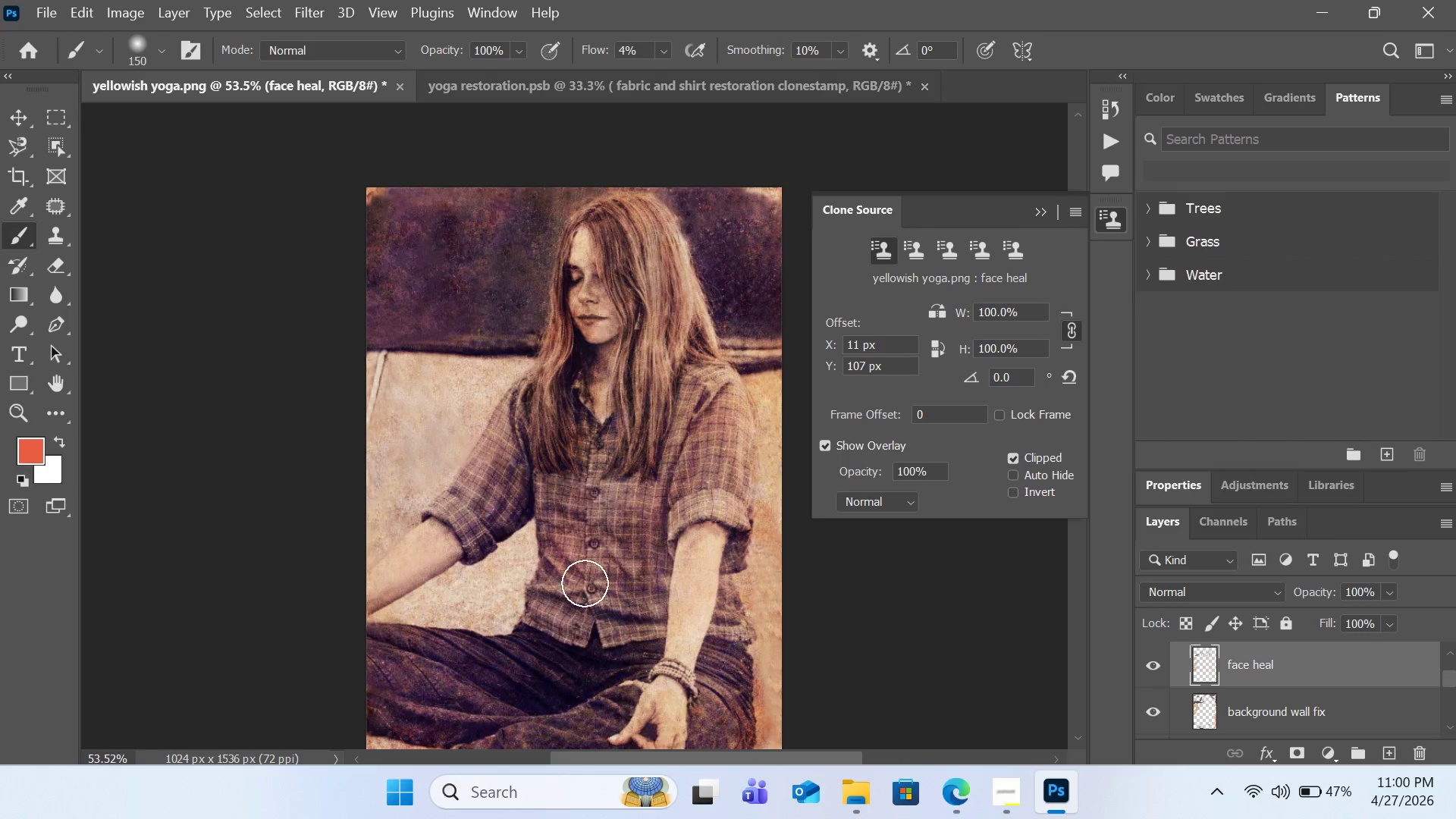 
left_click_drag(start_coordinate=[585, 587], to_coordinate=[588, 619])
 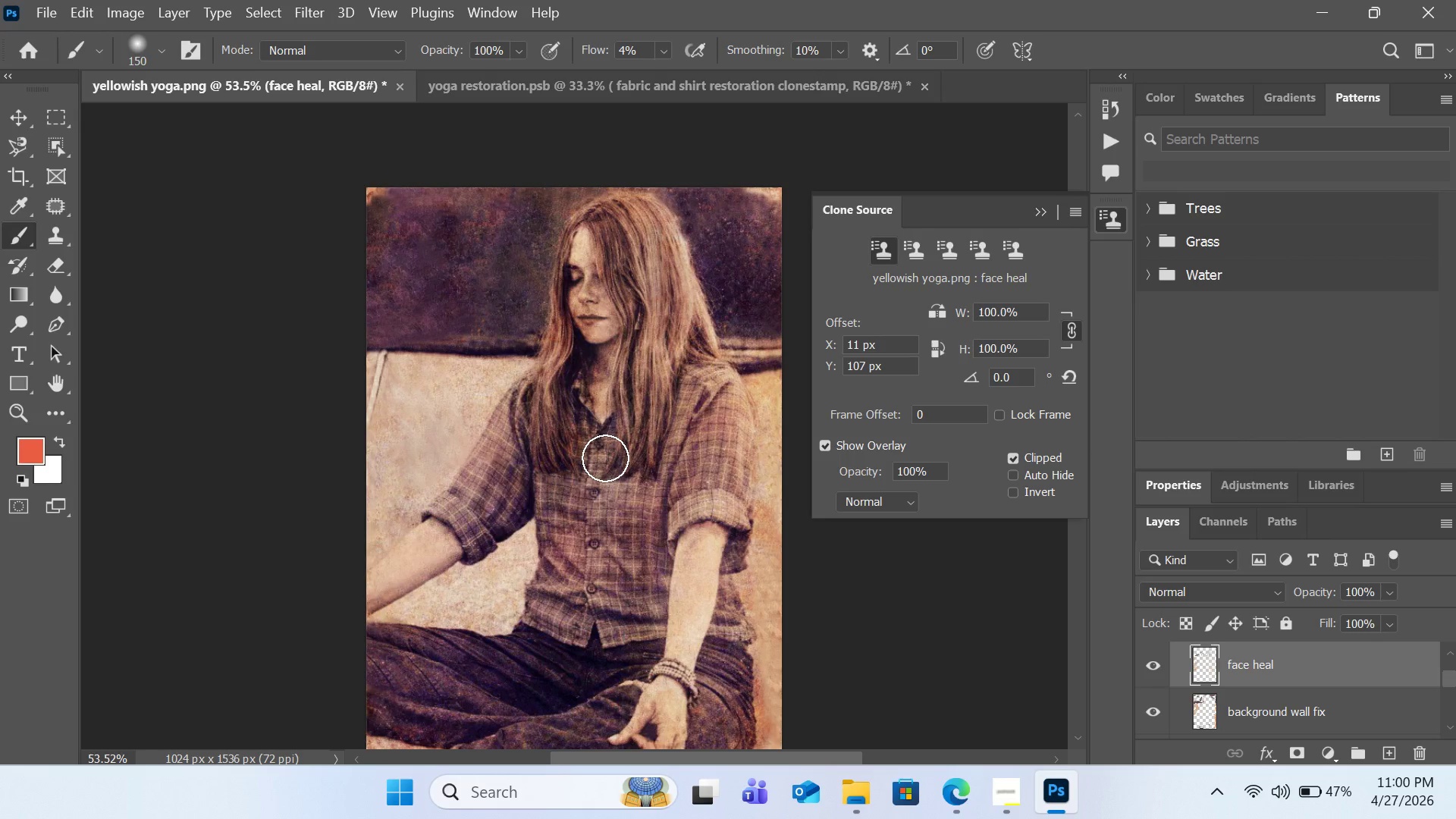 
left_click_drag(start_coordinate=[602, 467], to_coordinate=[601, 651])
 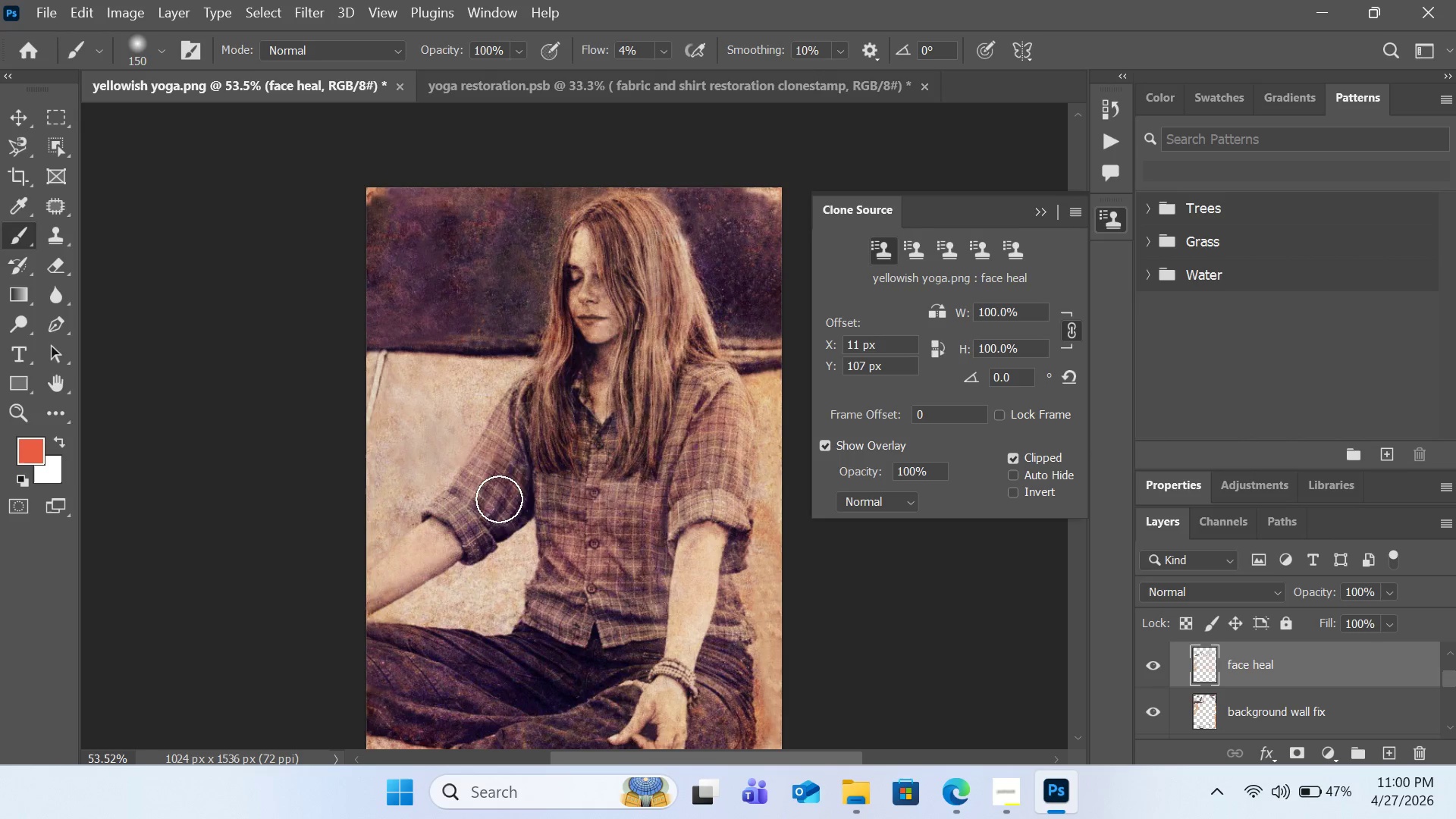 
left_click_drag(start_coordinate=[525, 473], to_coordinate=[487, 532])
 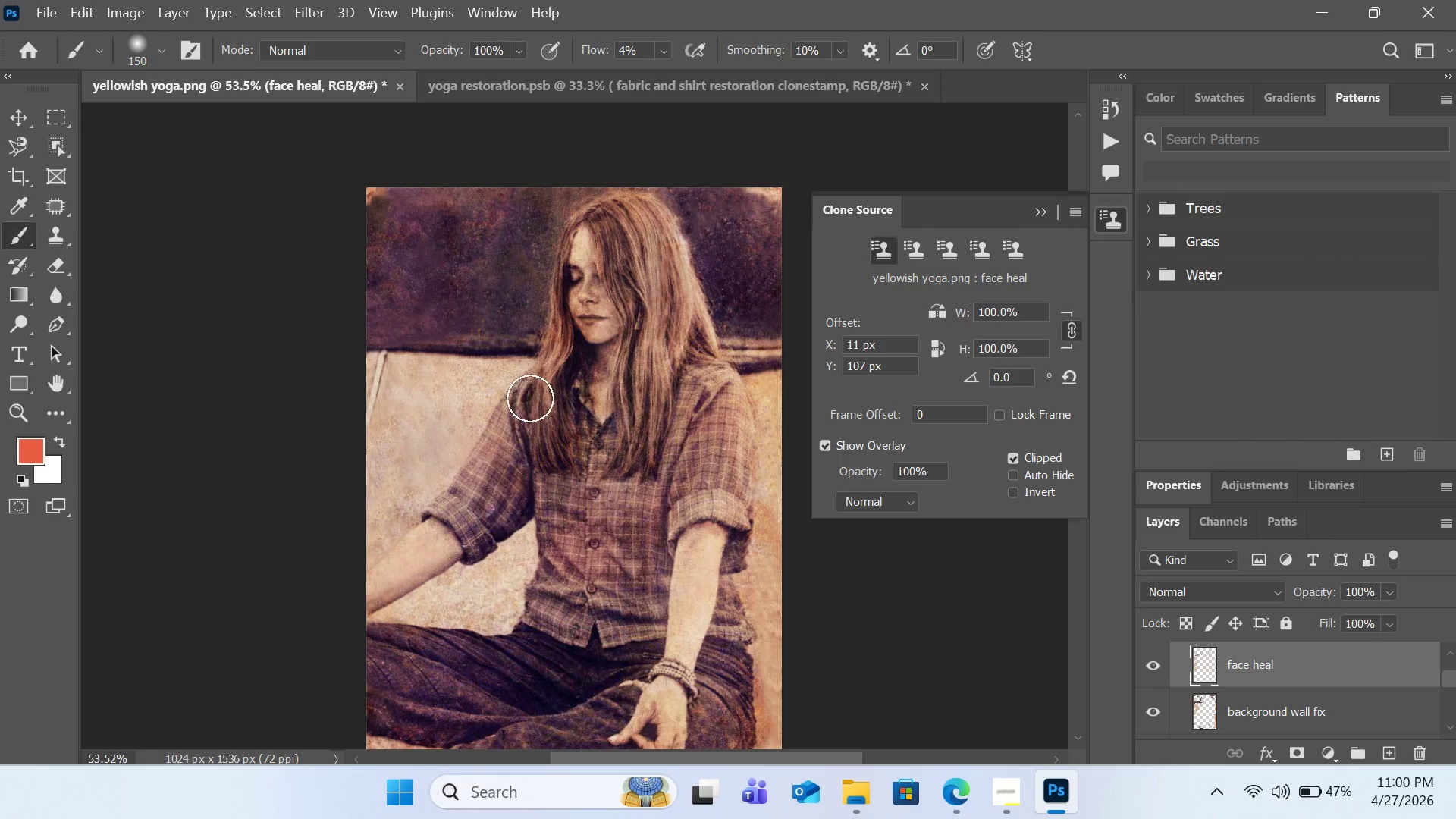 
left_click_drag(start_coordinate=[524, 400], to_coordinate=[407, 568])
 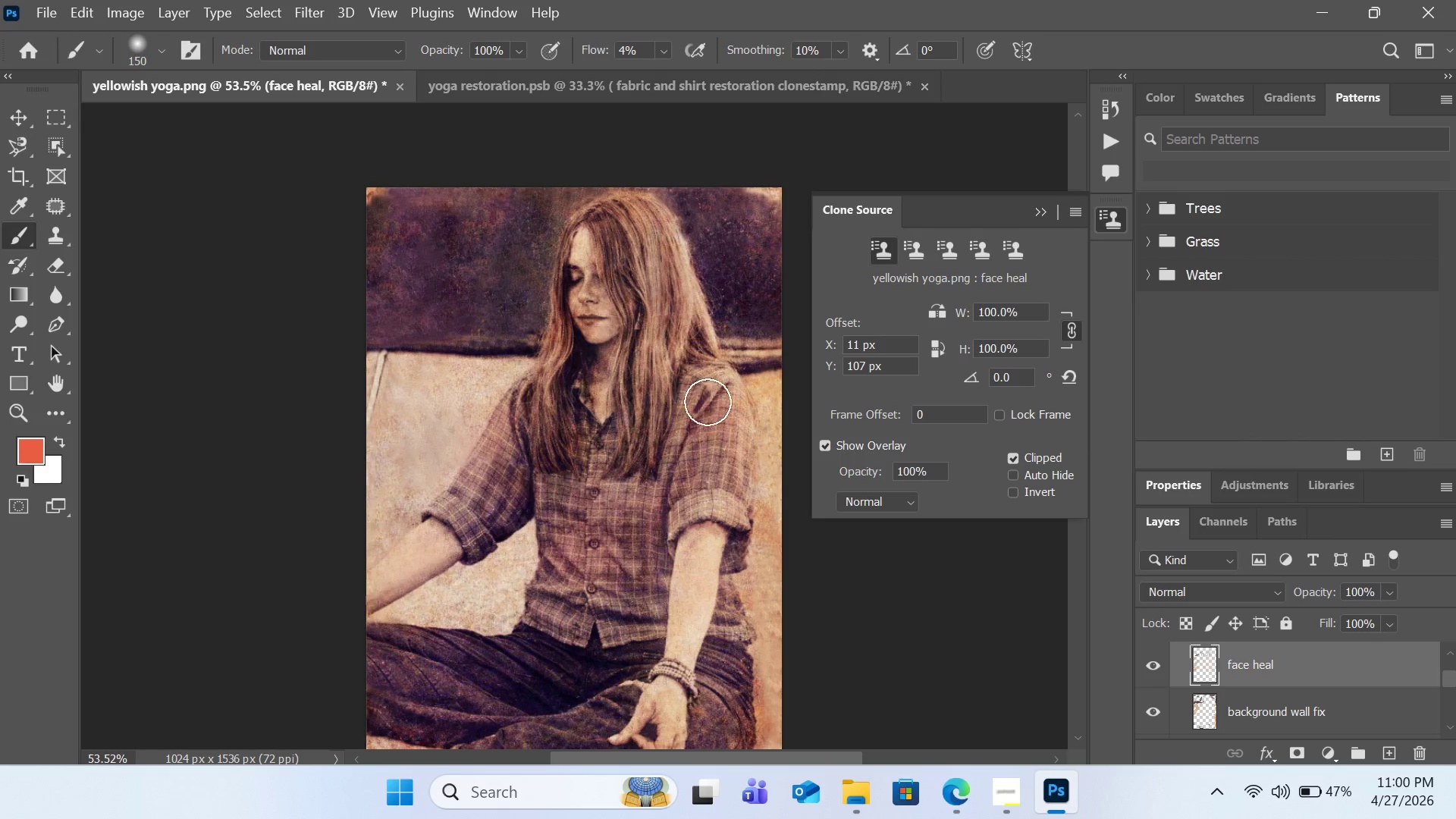 
left_click_drag(start_coordinate=[704, 381], to_coordinate=[673, 472])
 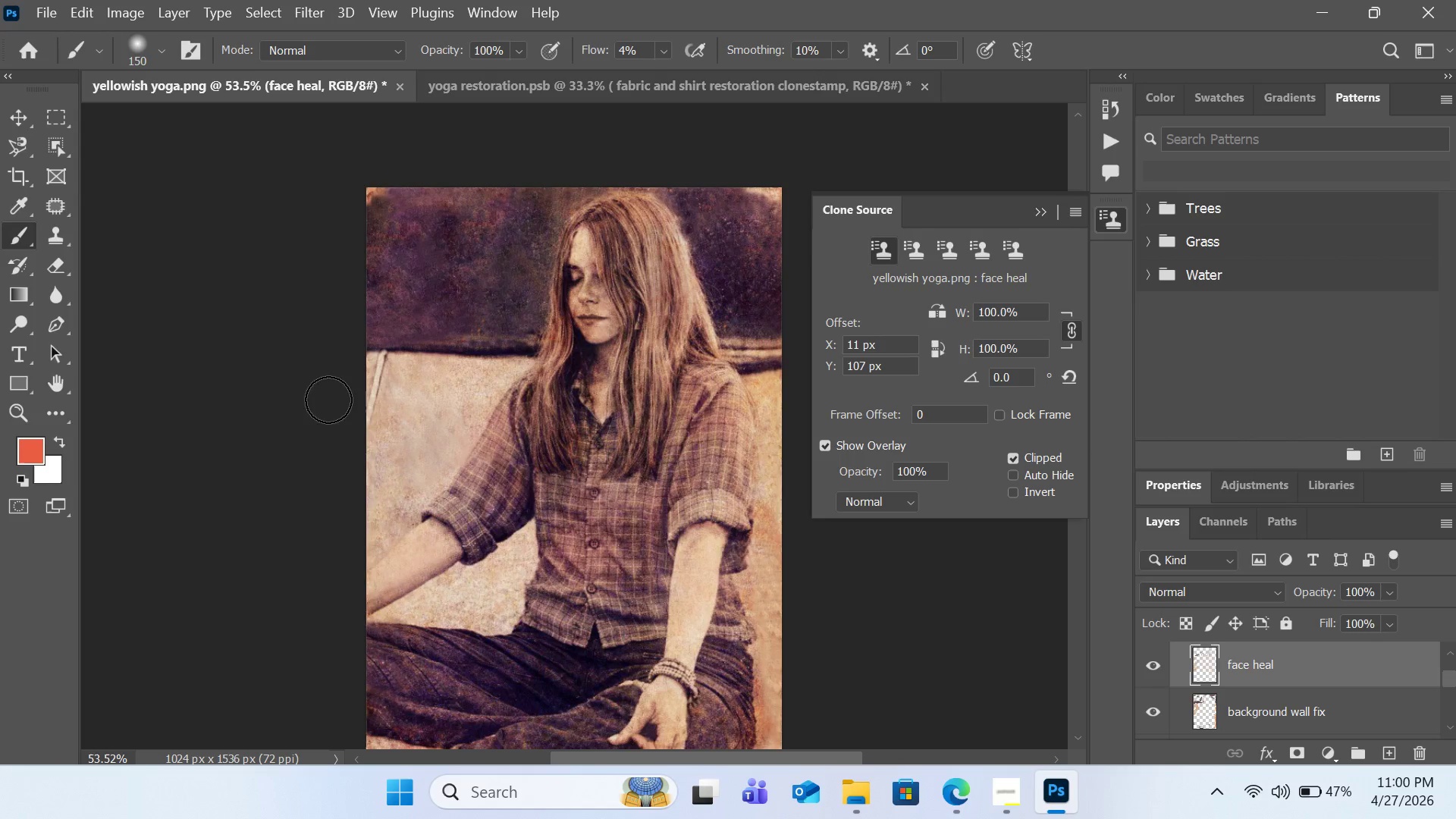 
left_click([55, 235])
 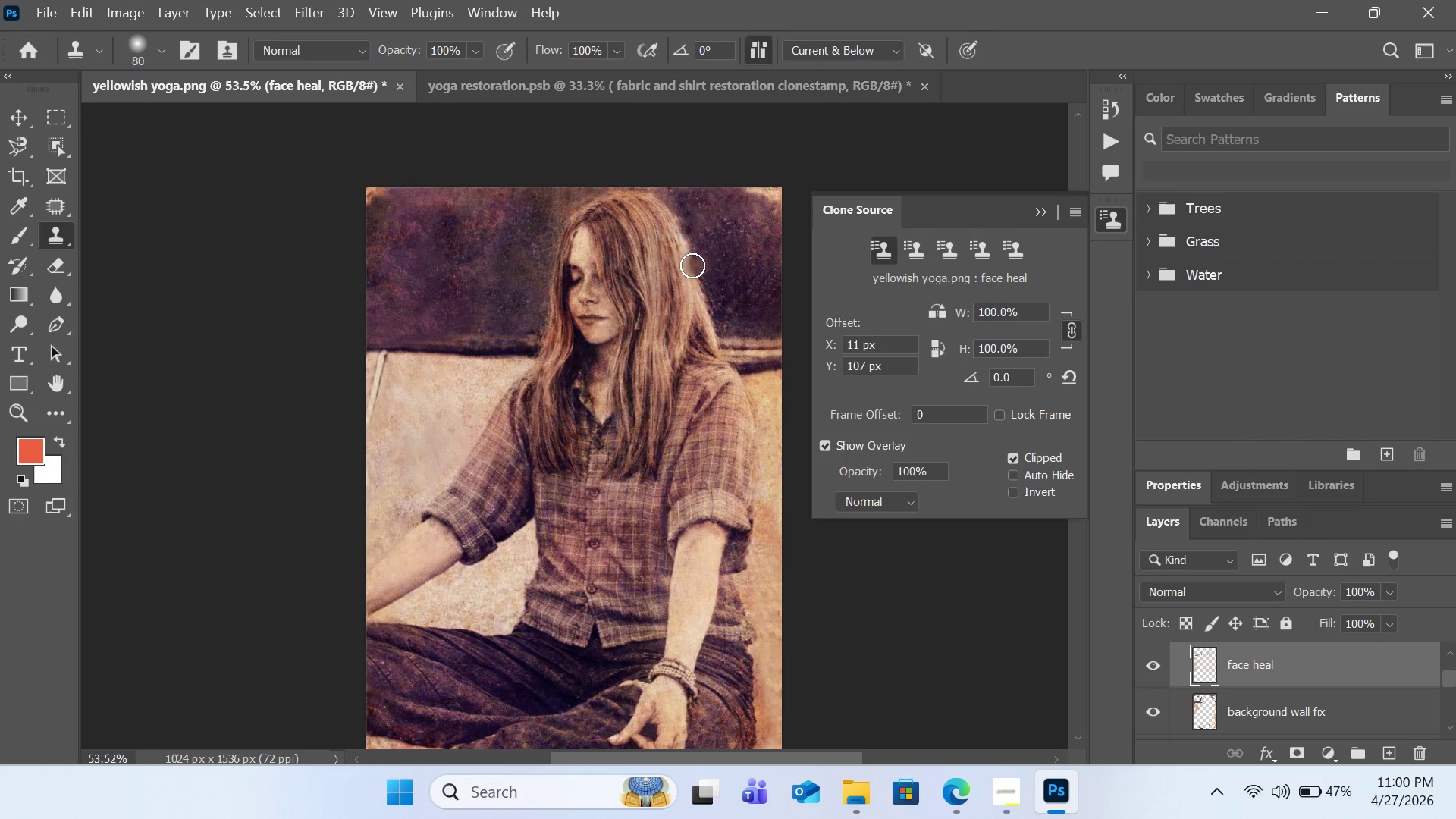 
hold_key(key=AltLeft, duration=0.61)
left_click([732, 223])
 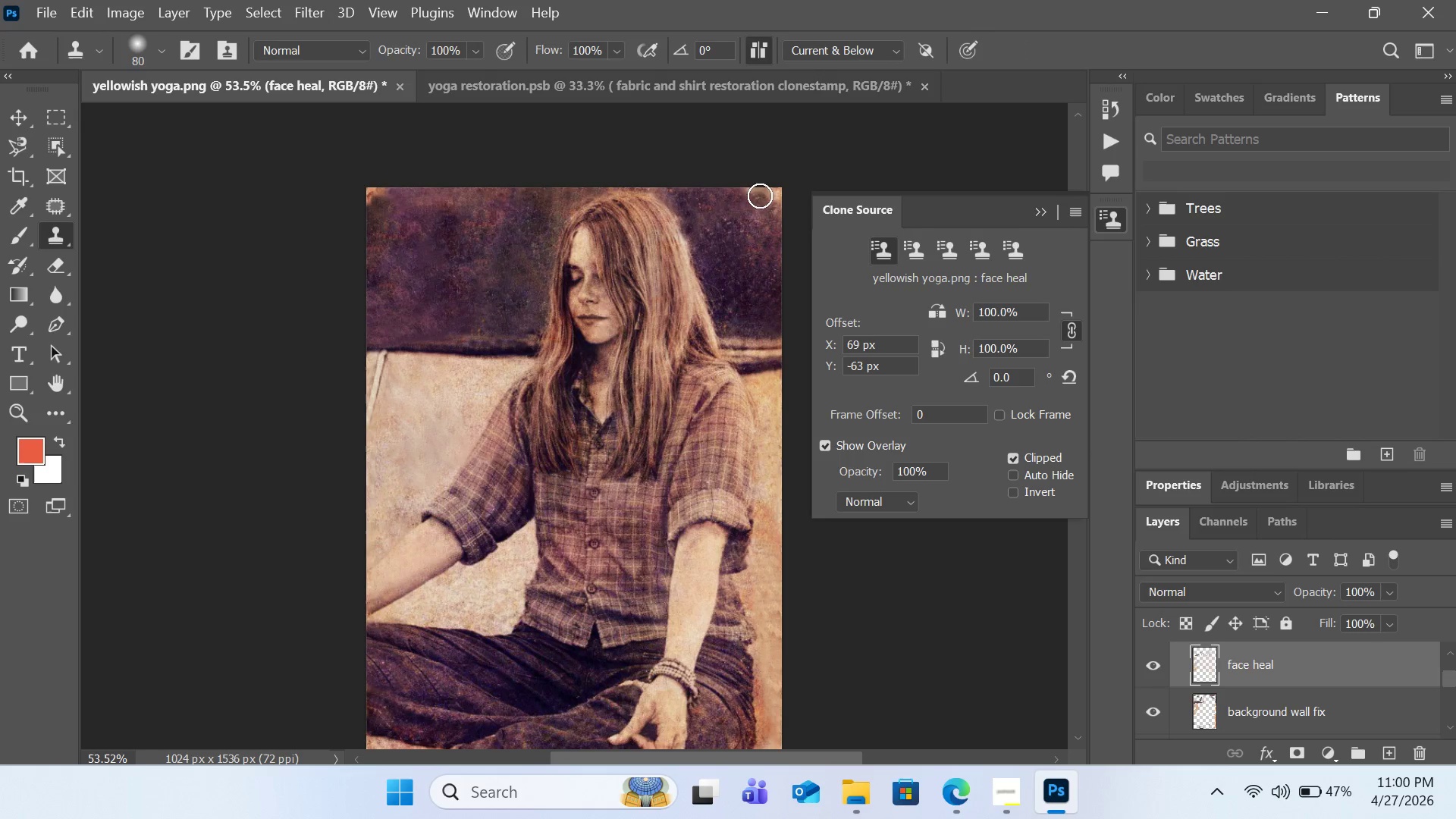 
left_click_drag(start_coordinate=[758, 195], to_coordinate=[802, 192])
 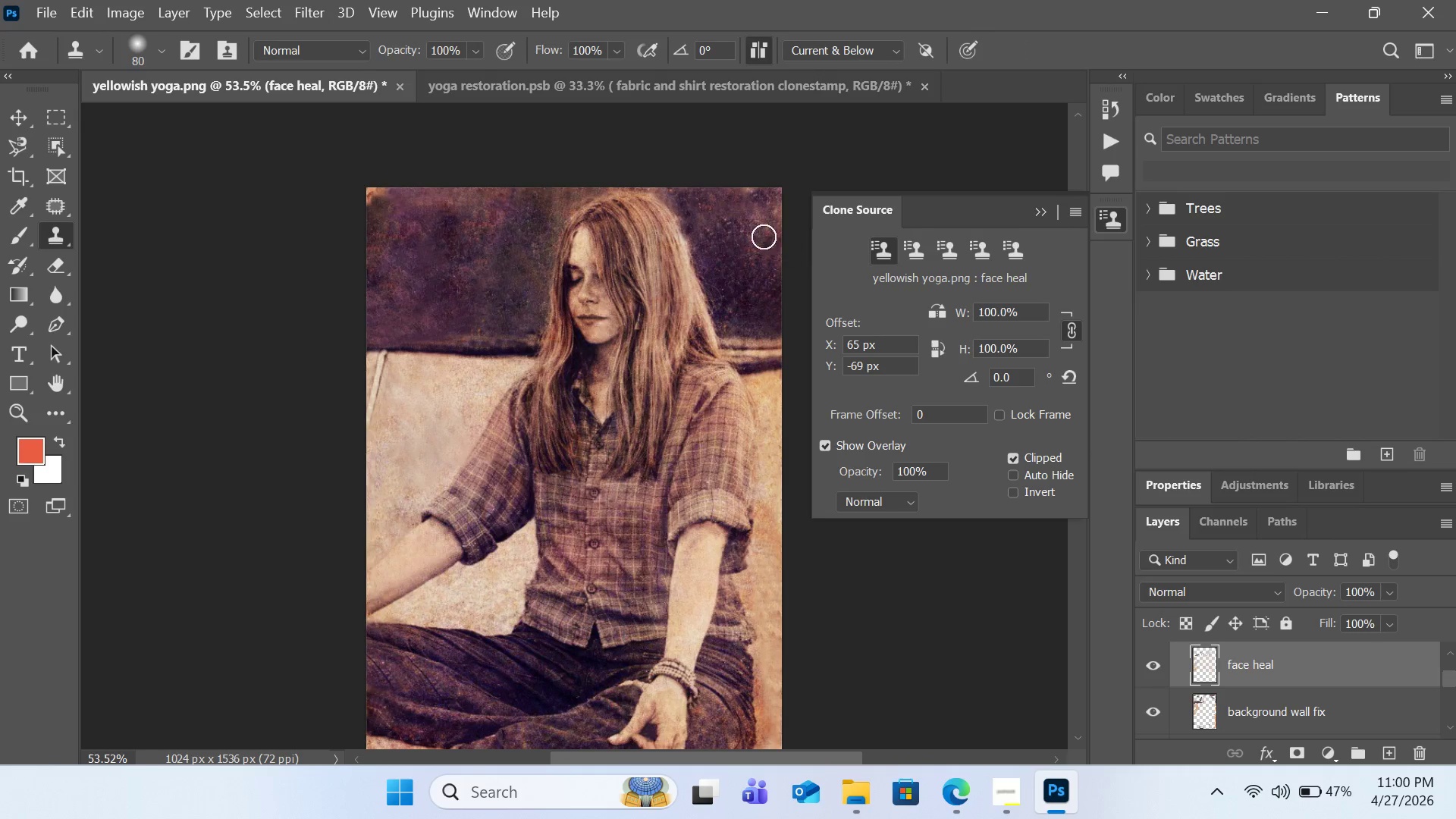 
hold_key(key=AltLeft, duration=1.55)
 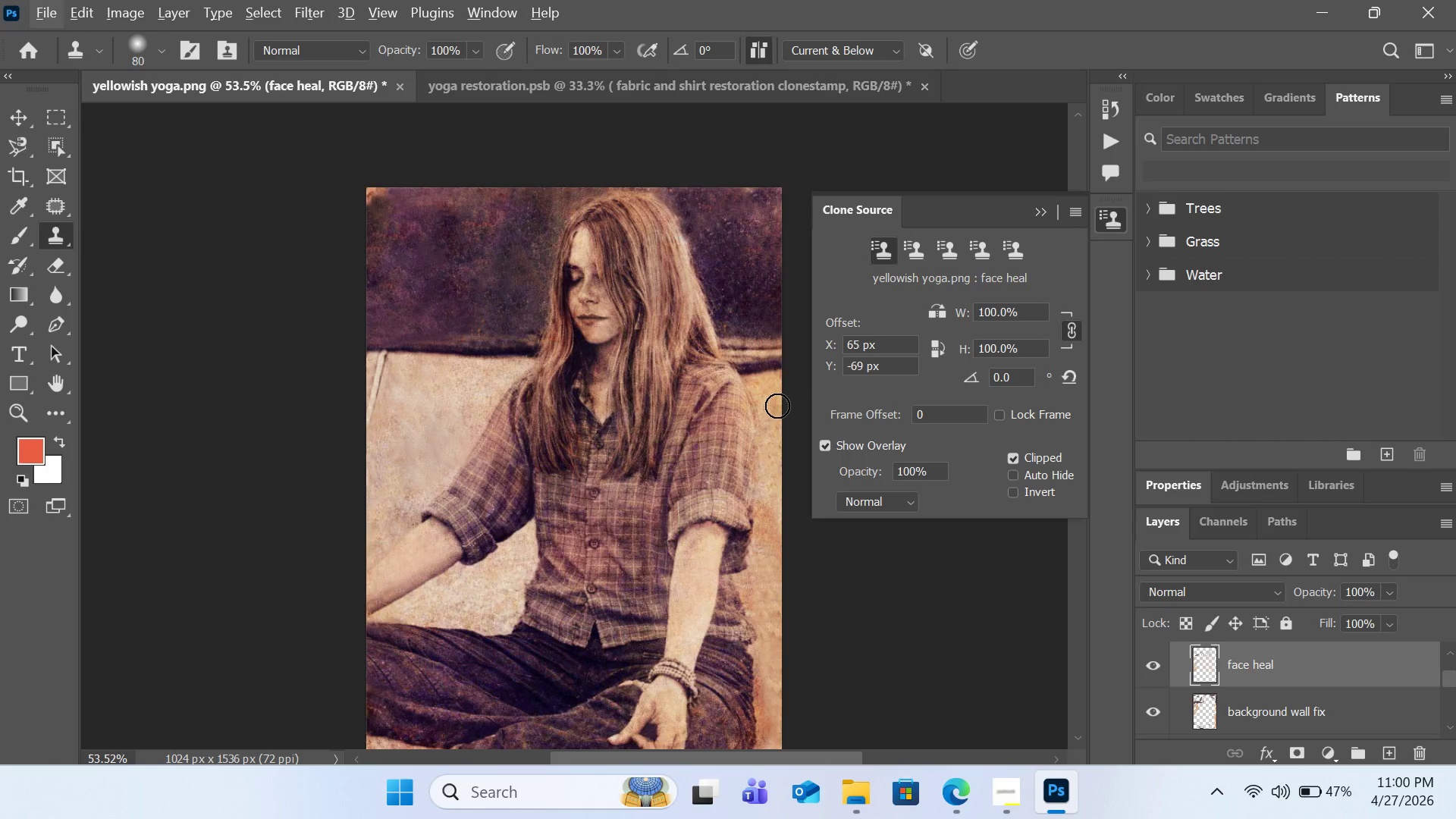 
hold_key(key=AltLeft, duration=0.45)
 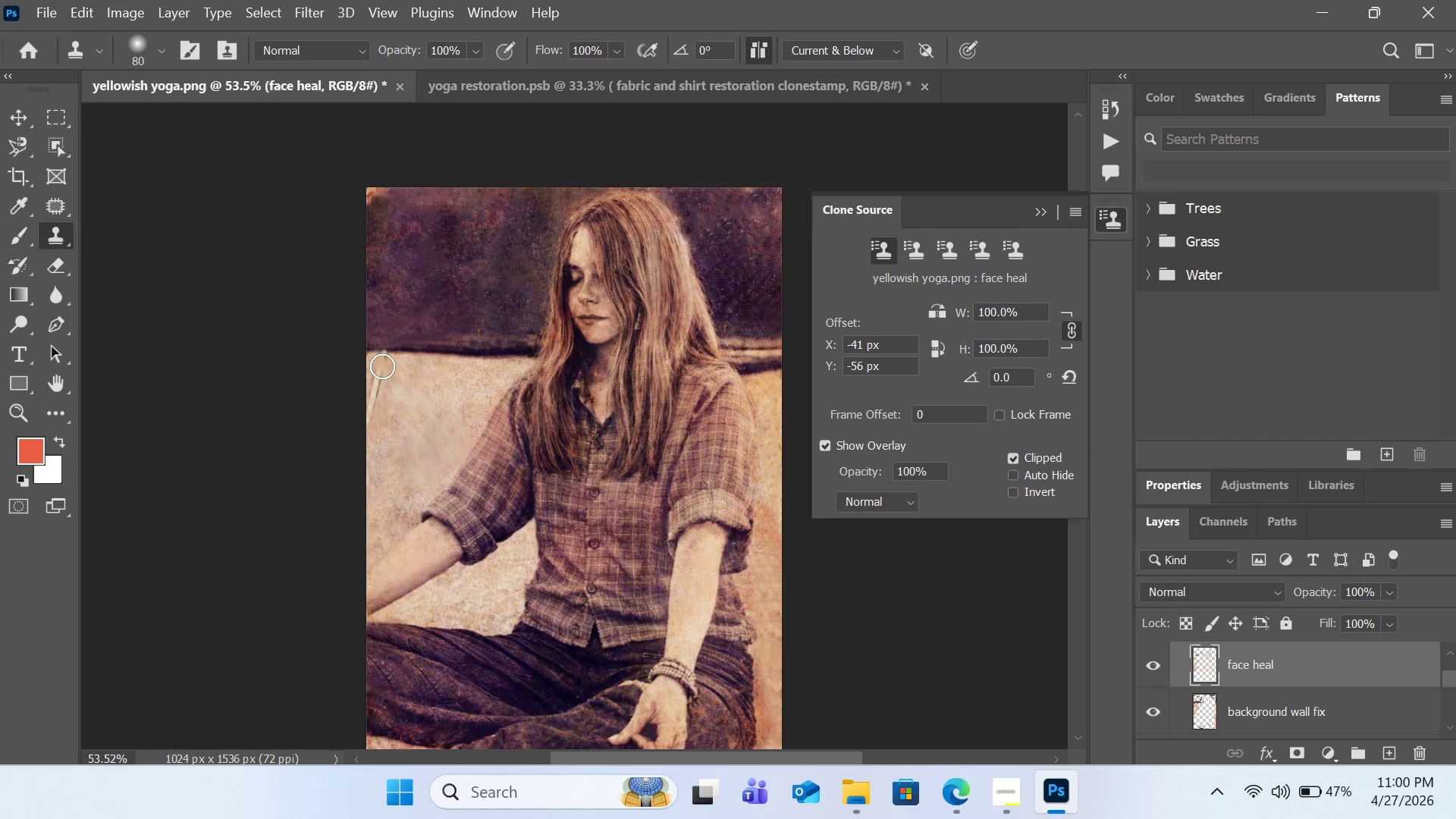 
left_click_drag(start_coordinate=[382, 366], to_coordinate=[365, 410])
 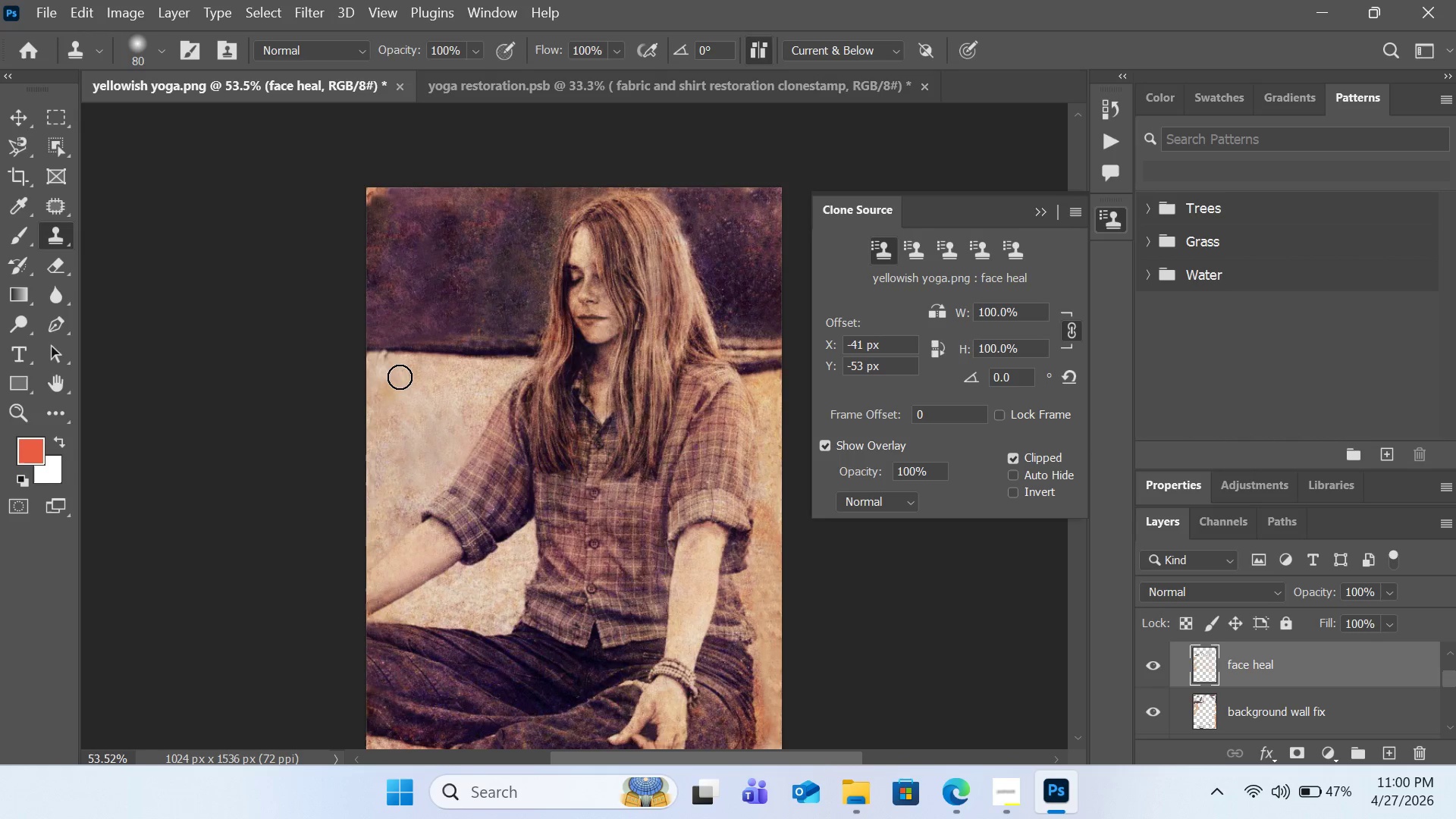 
hold_key(key=AltLeft, duration=0.31)
left_click([402, 375])
 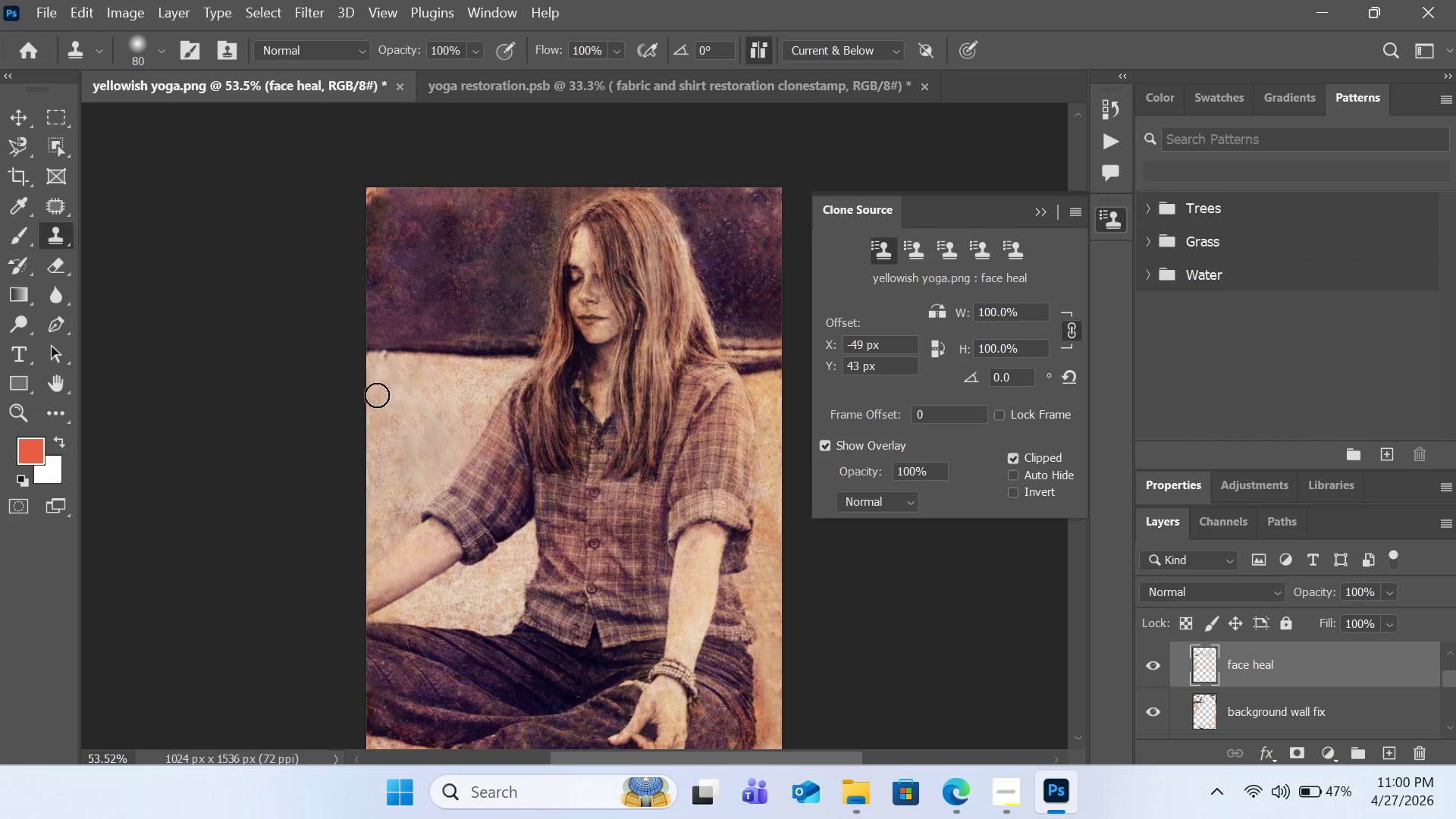 
left_click_drag(start_coordinate=[376, 403], to_coordinate=[359, 435])
 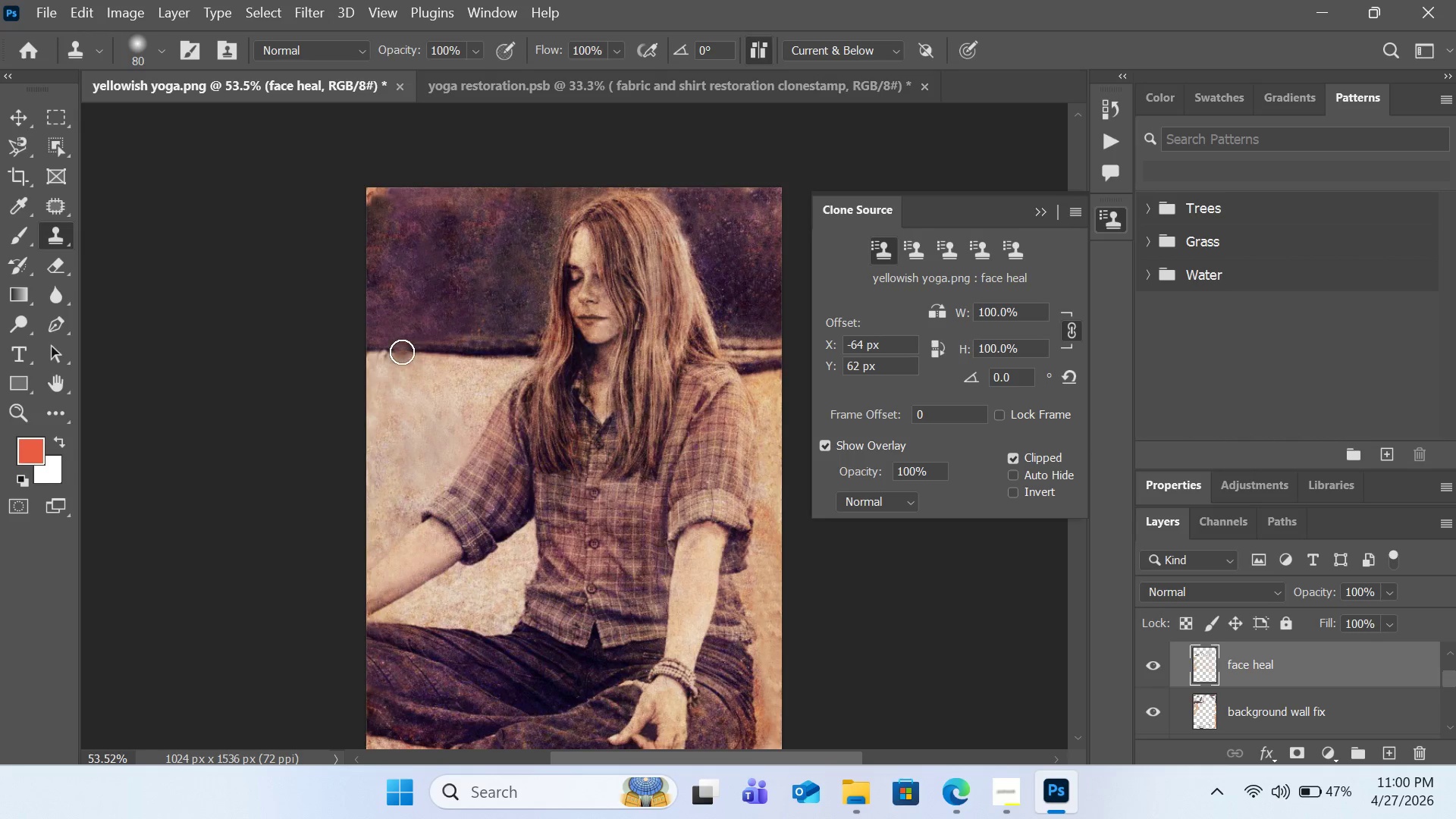 
hold_key(key=AltLeft, duration=0.61)
left_click([400, 387])
 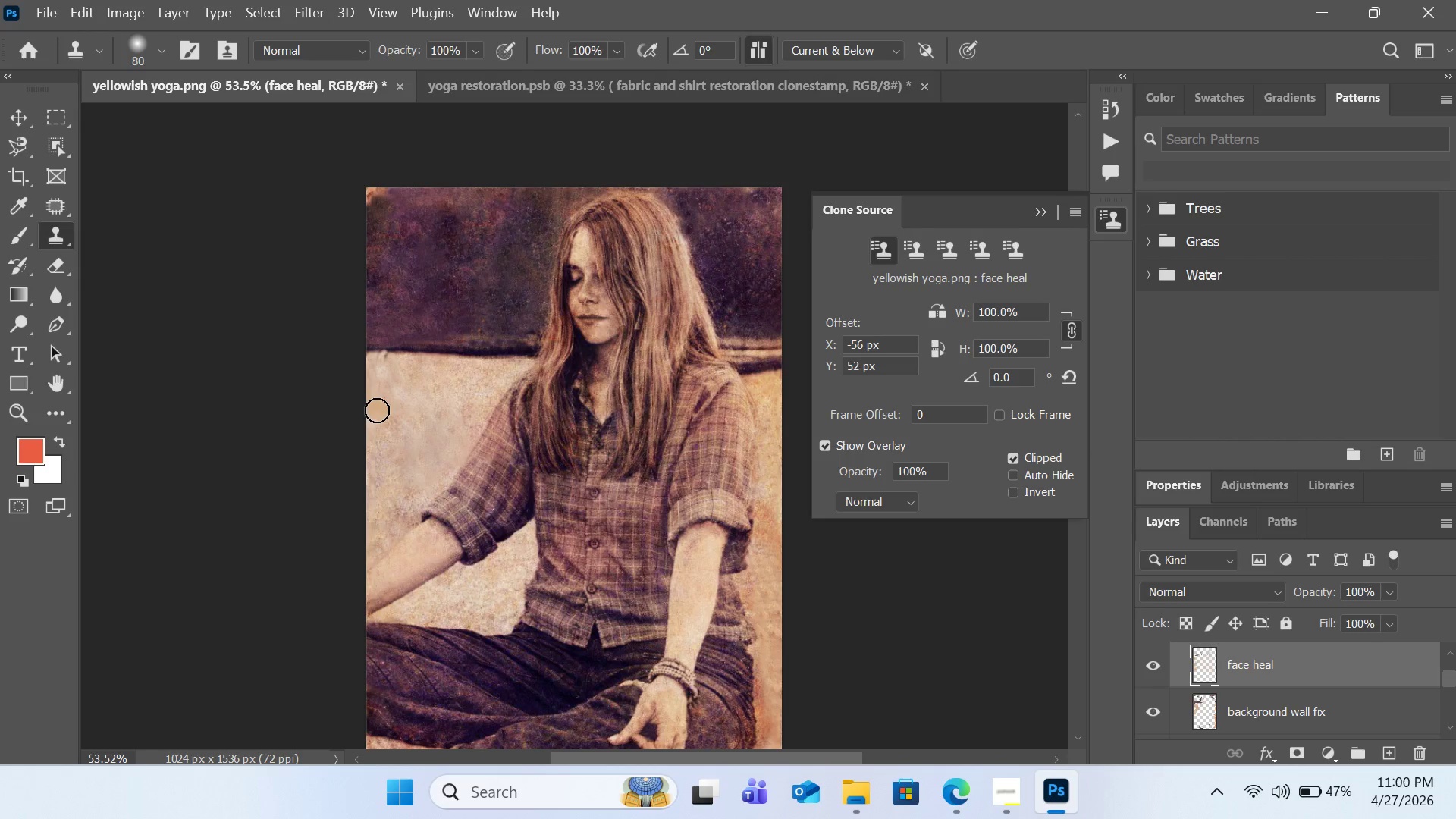 
left_click_drag(start_coordinate=[377, 410], to_coordinate=[371, 419])
 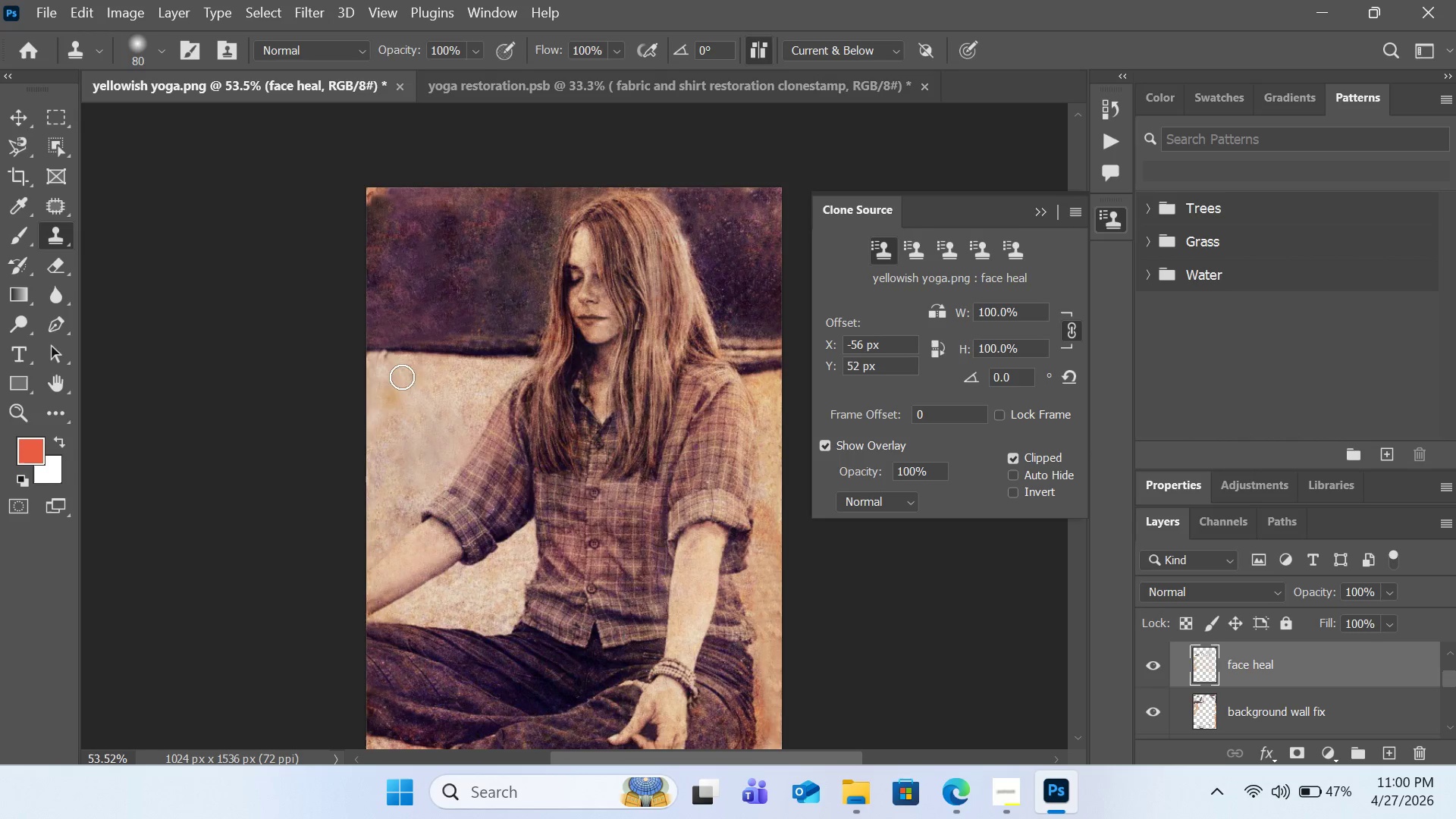 
hold_key(key=AltLeft, duration=0.67)
 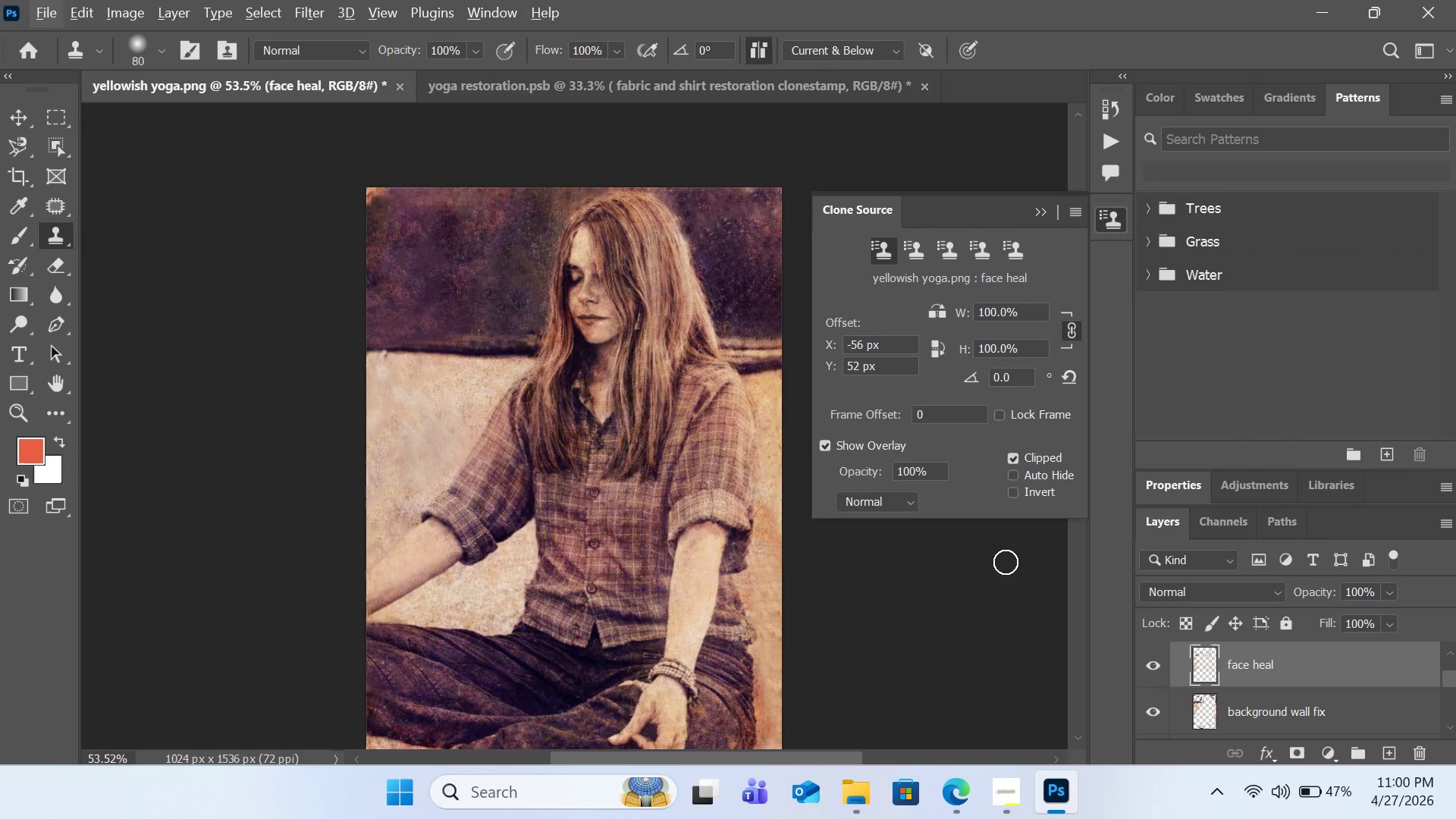 
key(Control+Z)
 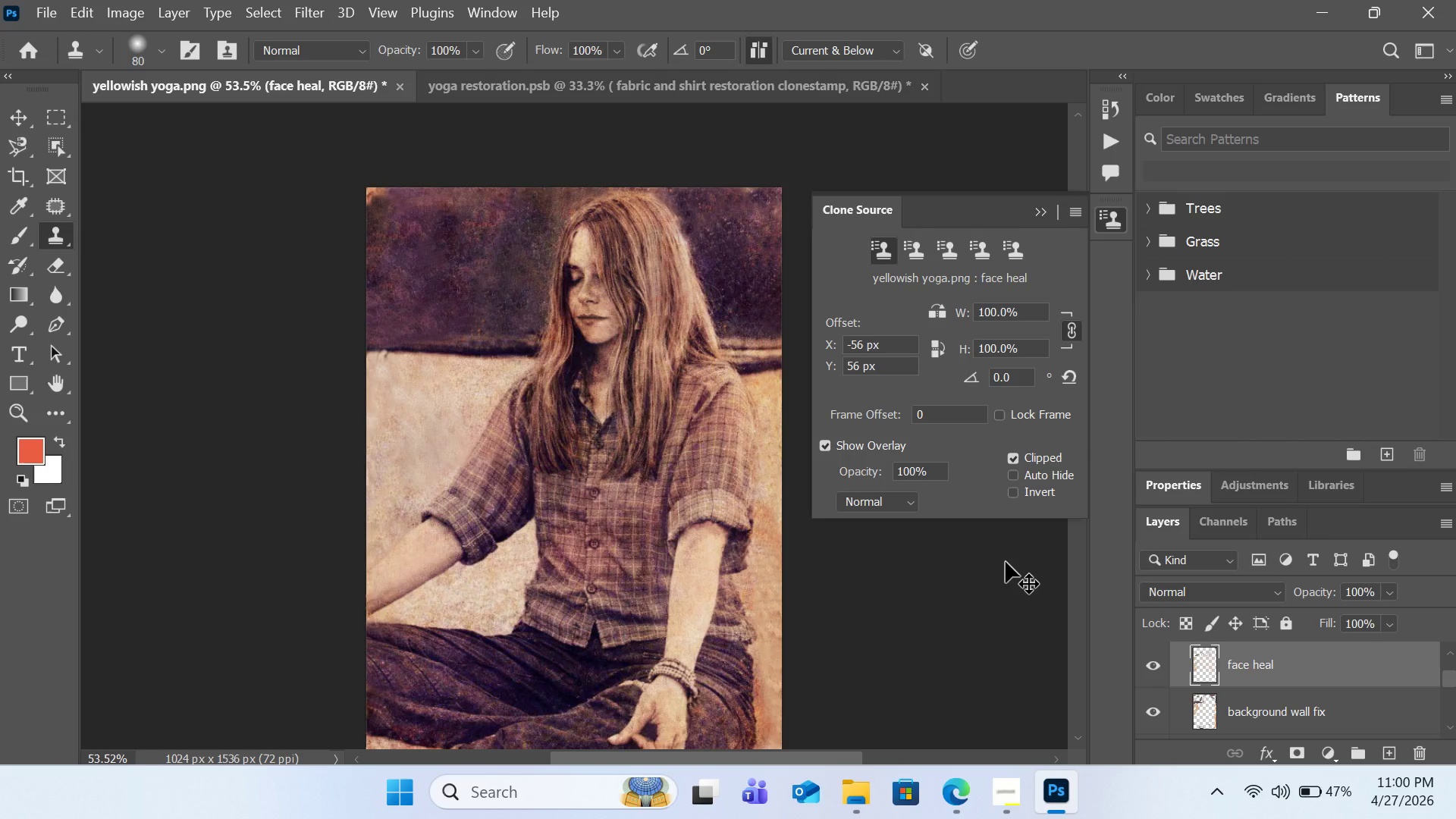 
key(Control+Z)
 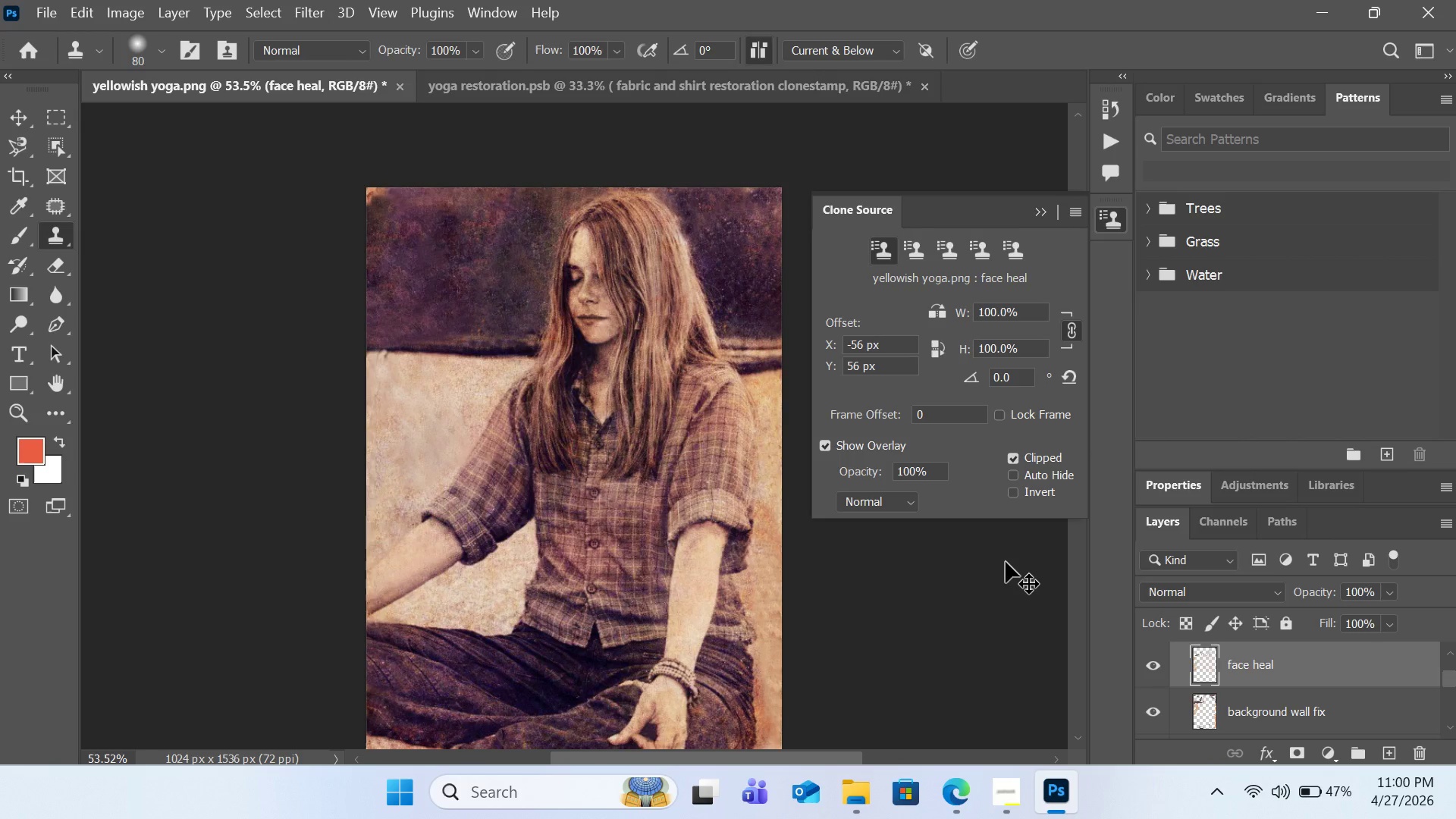 
key(Control+Z)
 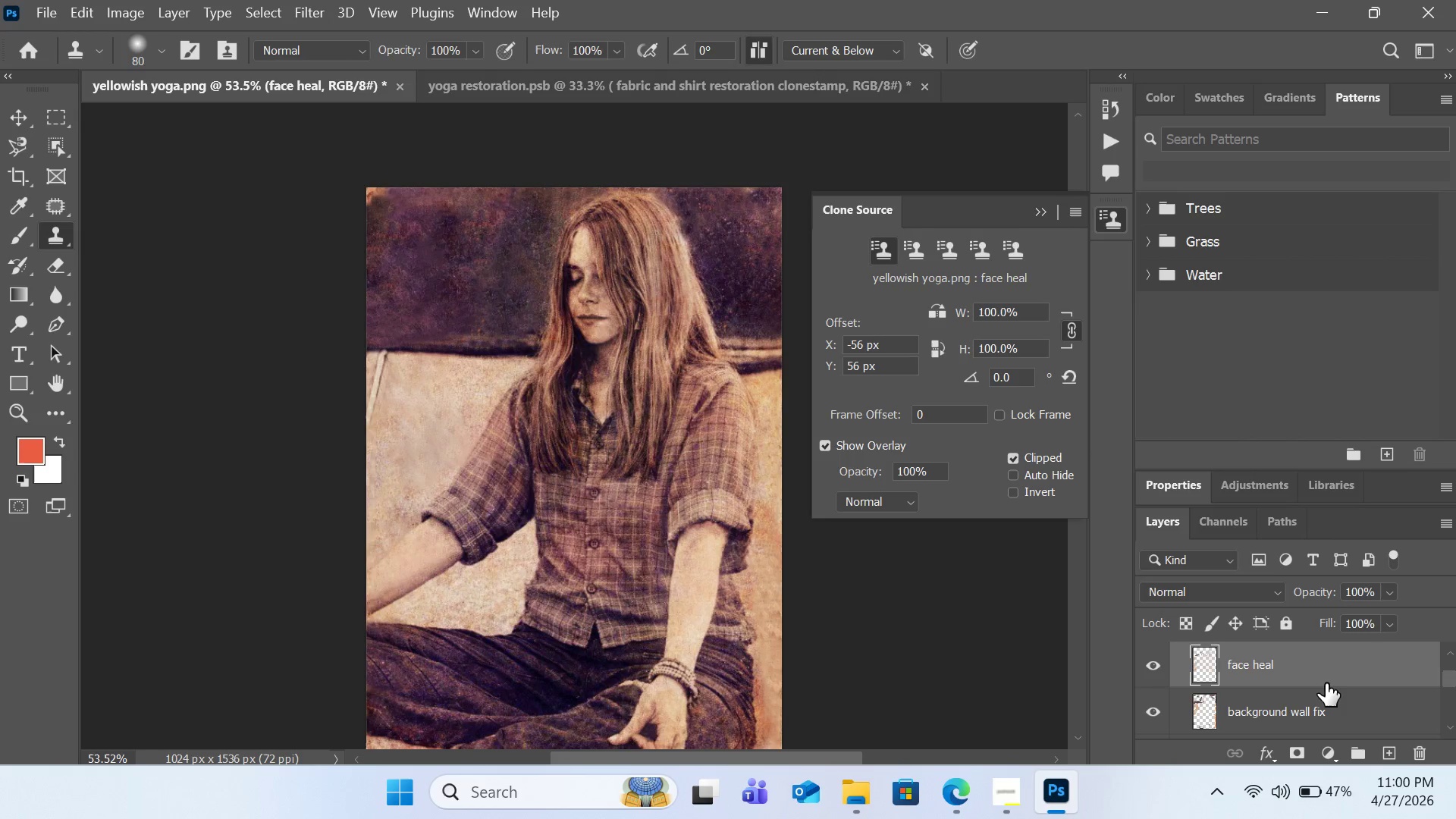 
left_click([1321, 704])
 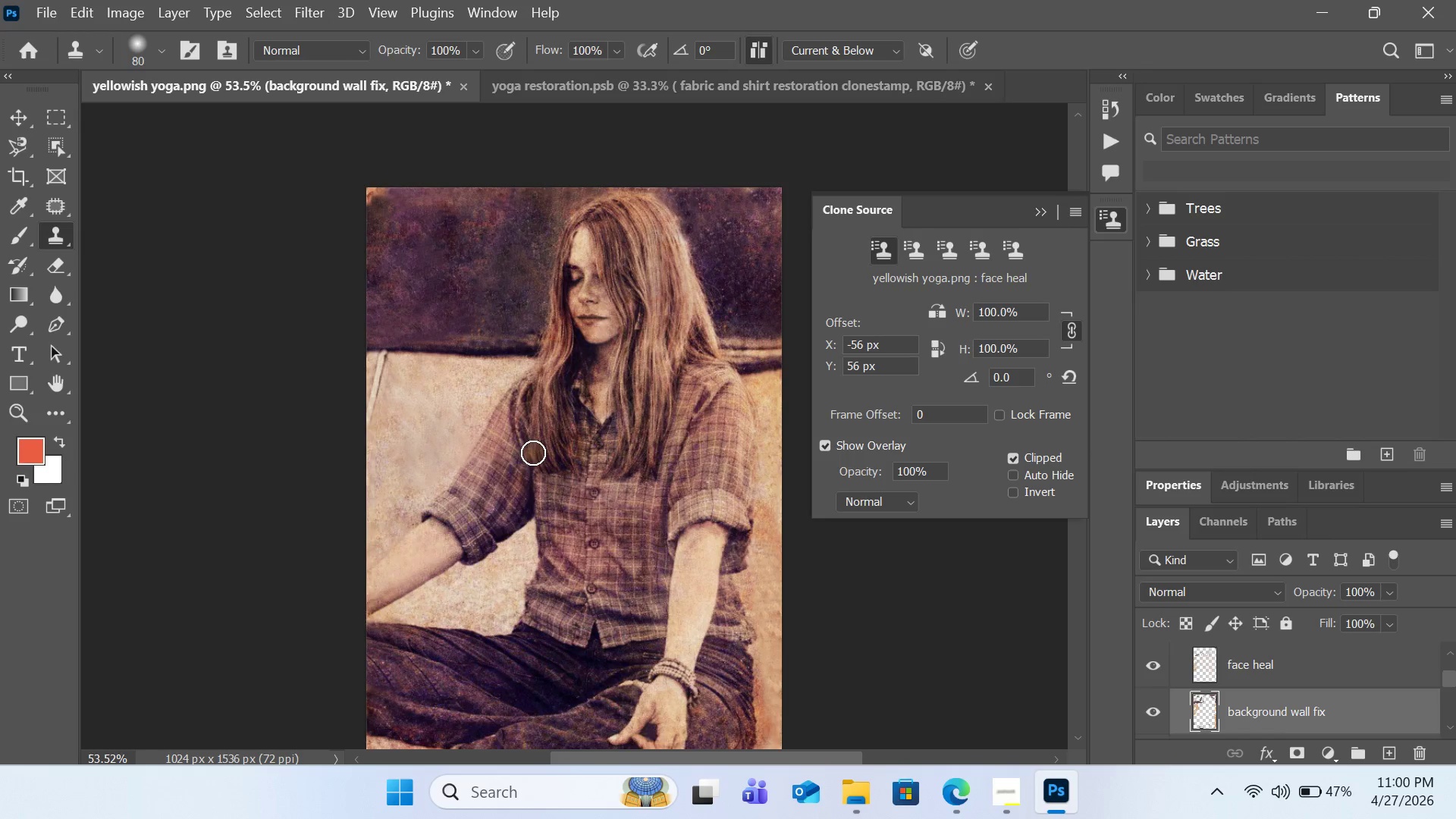 
hold_key(key=AltLeft, duration=0.75)
left_click([409, 379])
 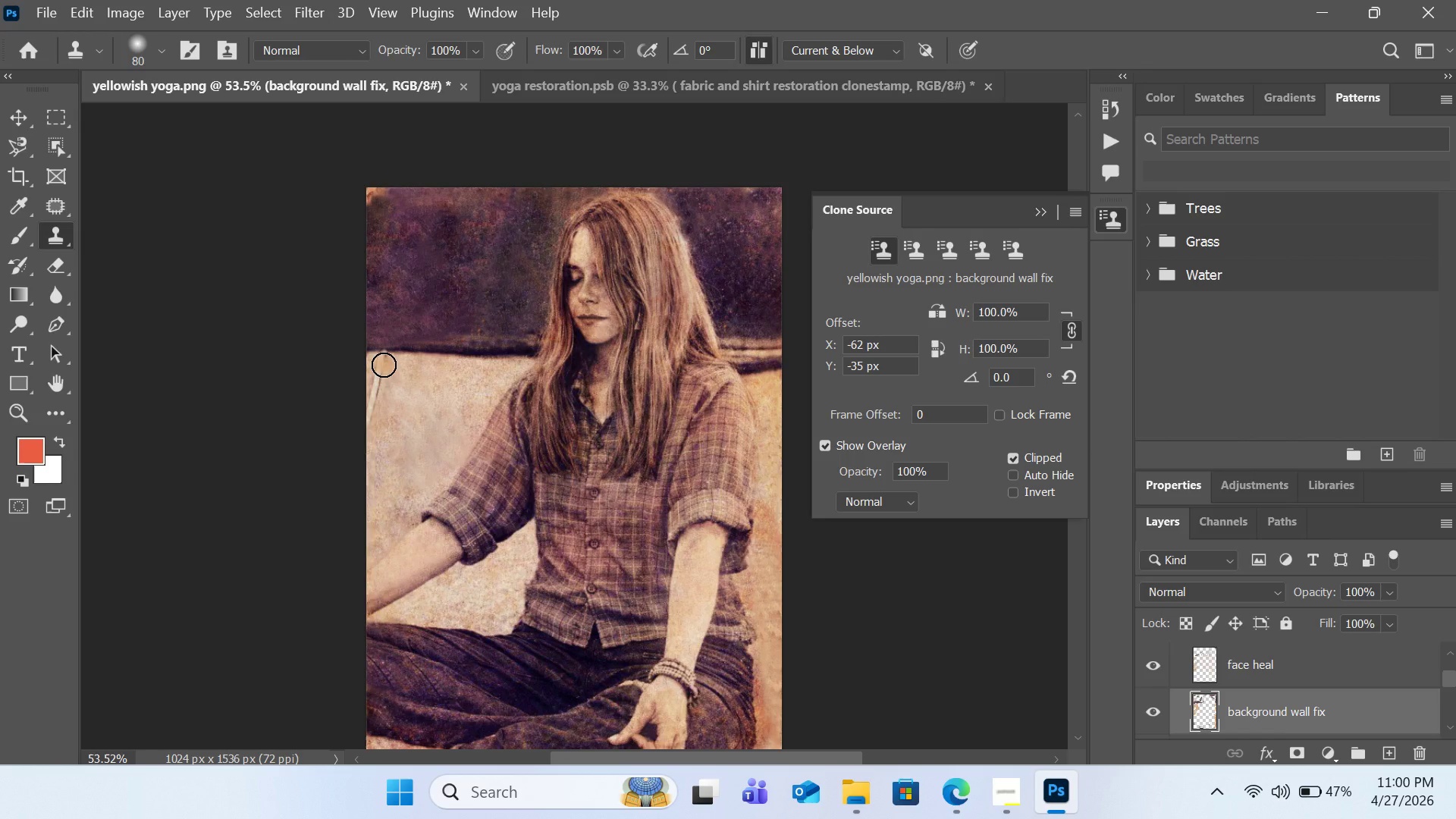 
hold_key(key=AltLeft, duration=0.52)
left_click([395, 375])
 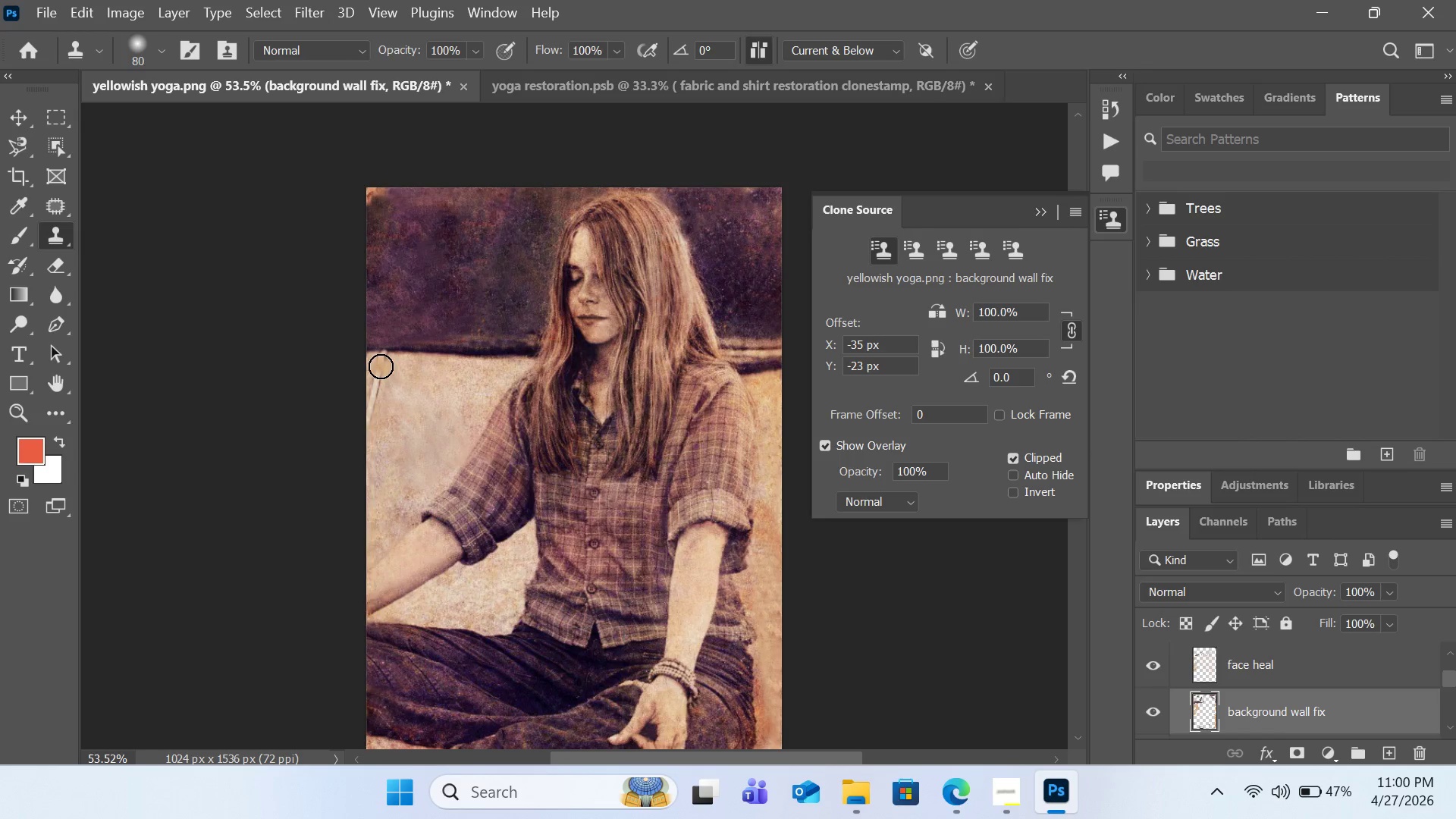 
left_click_drag(start_coordinate=[381, 366], to_coordinate=[367, 417])
 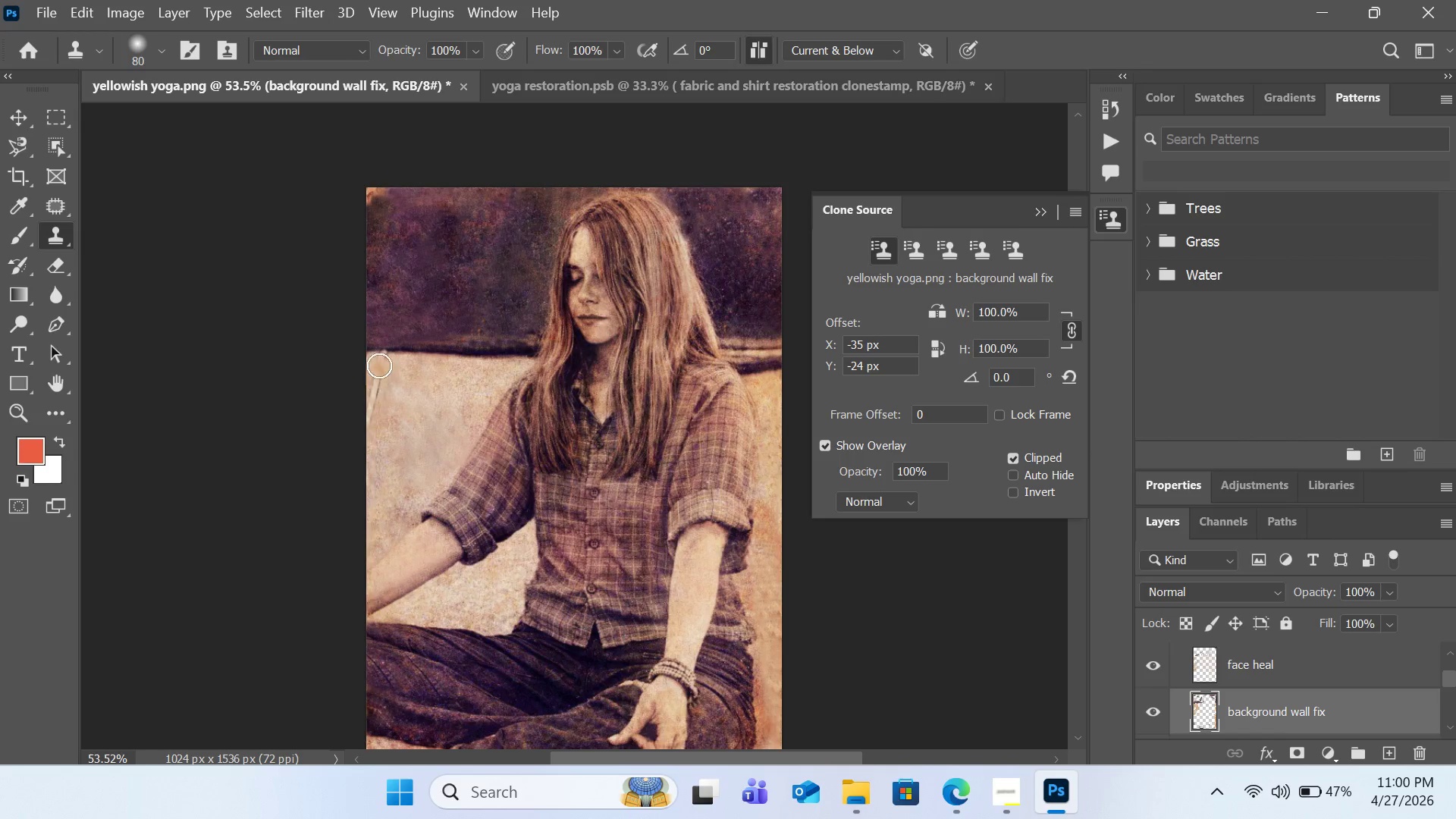 
left_click_drag(start_coordinate=[379, 366], to_coordinate=[359, 417])
 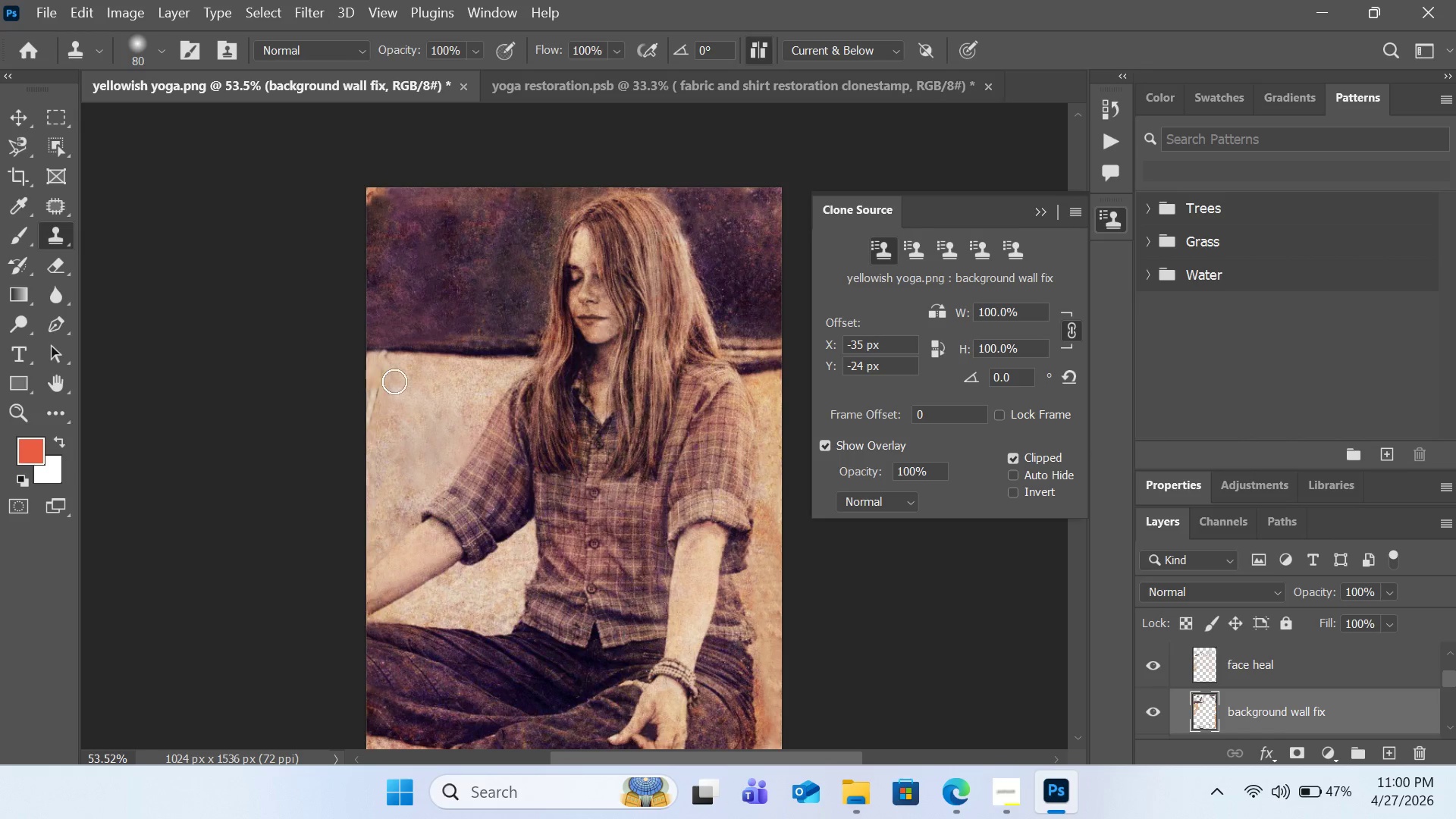 
hold_key(key=AltLeft, duration=0.33)
 